 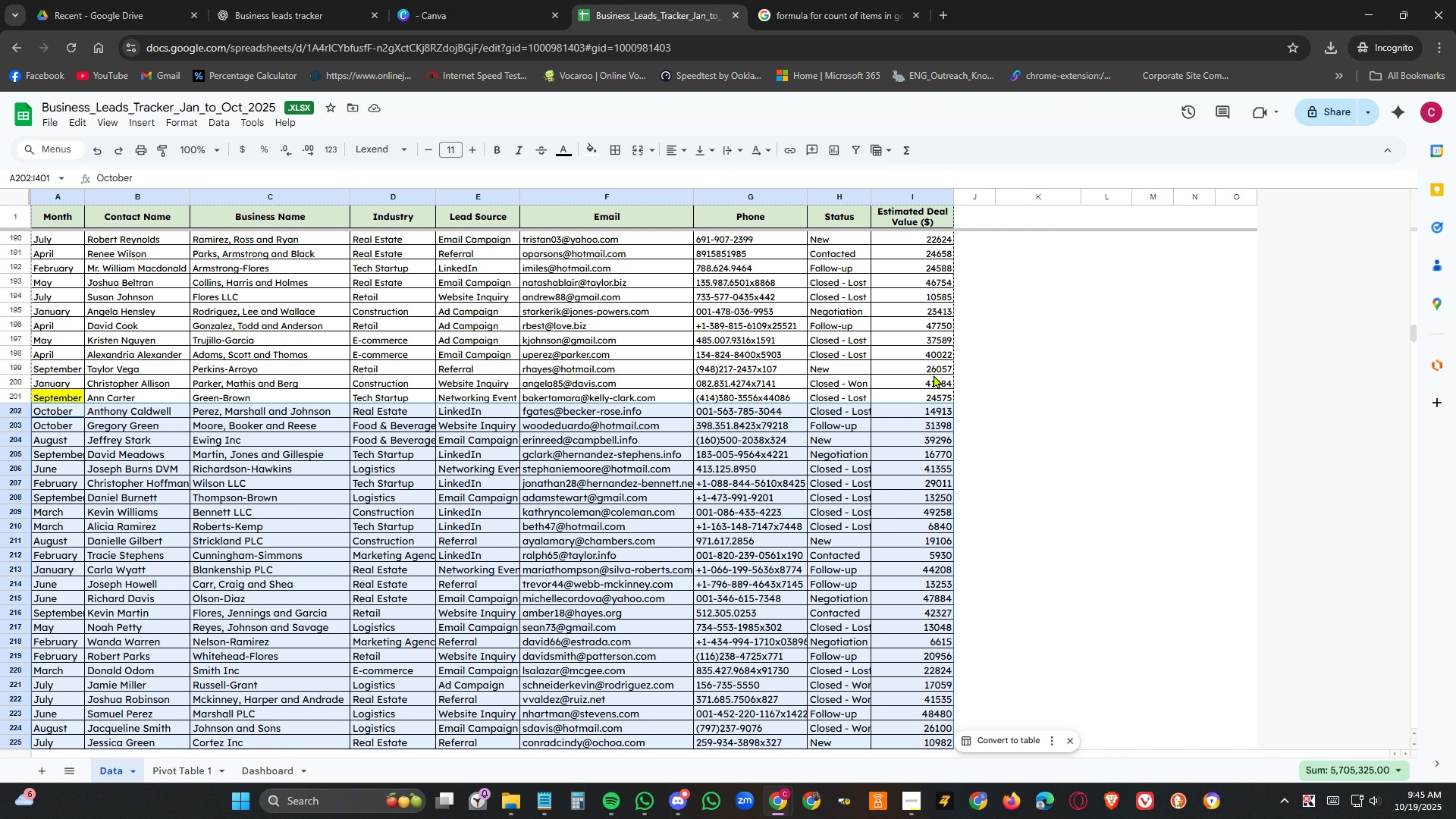 
scroll: coordinate [1144, 394], scroll_direction: up, amount: 42.0
 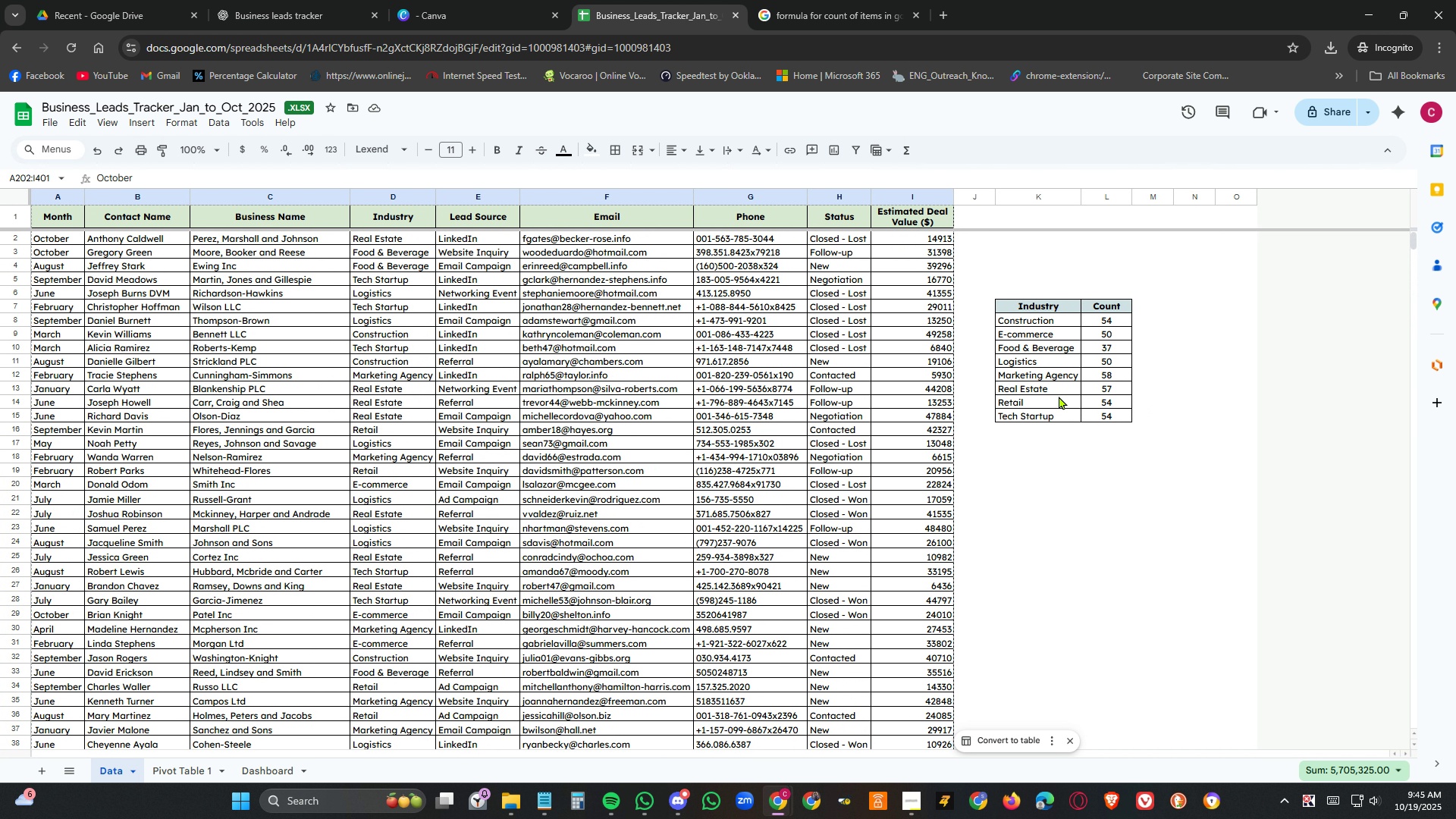 
left_click([1061, 387])
 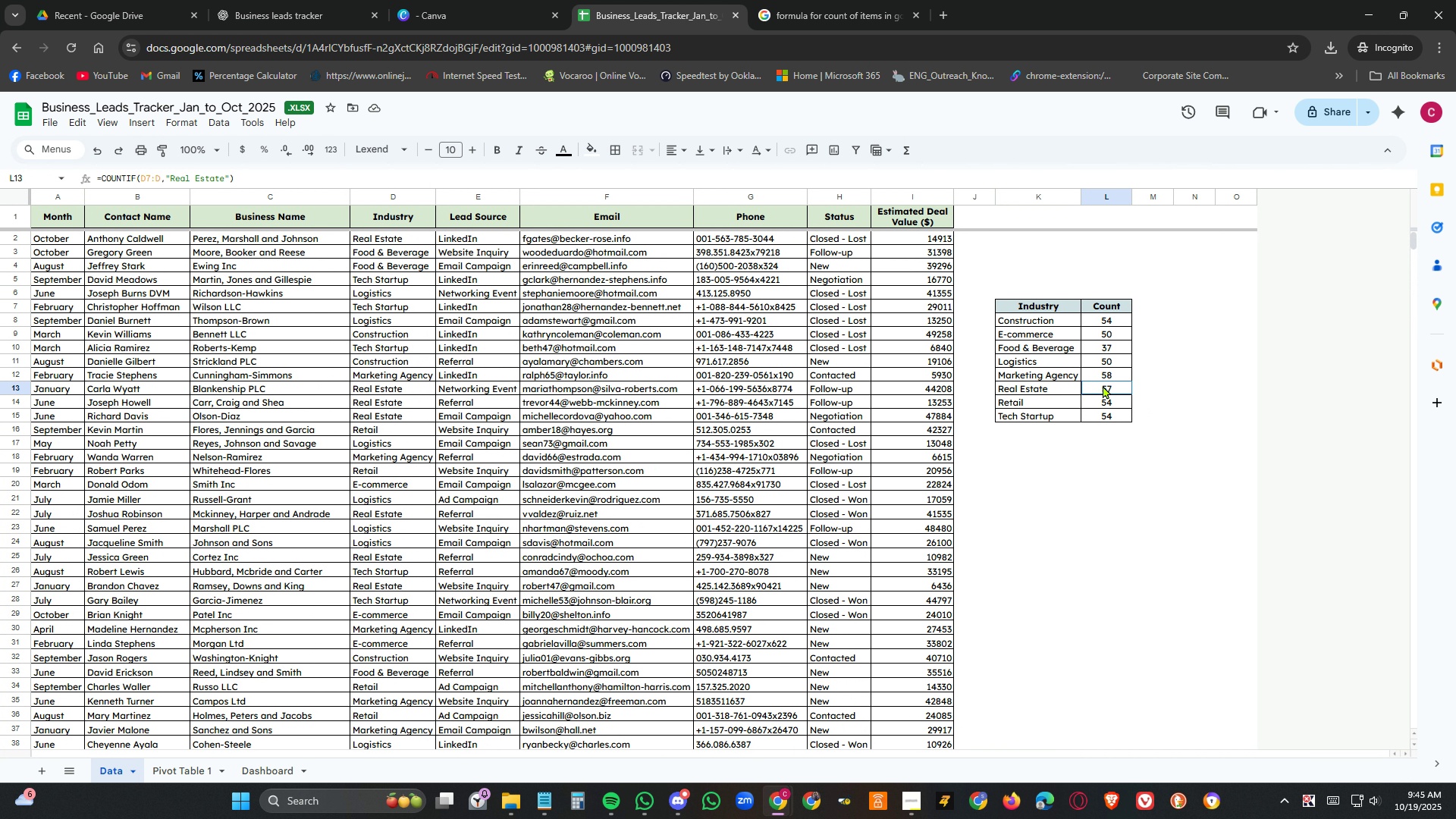 
left_click([1103, 385])
 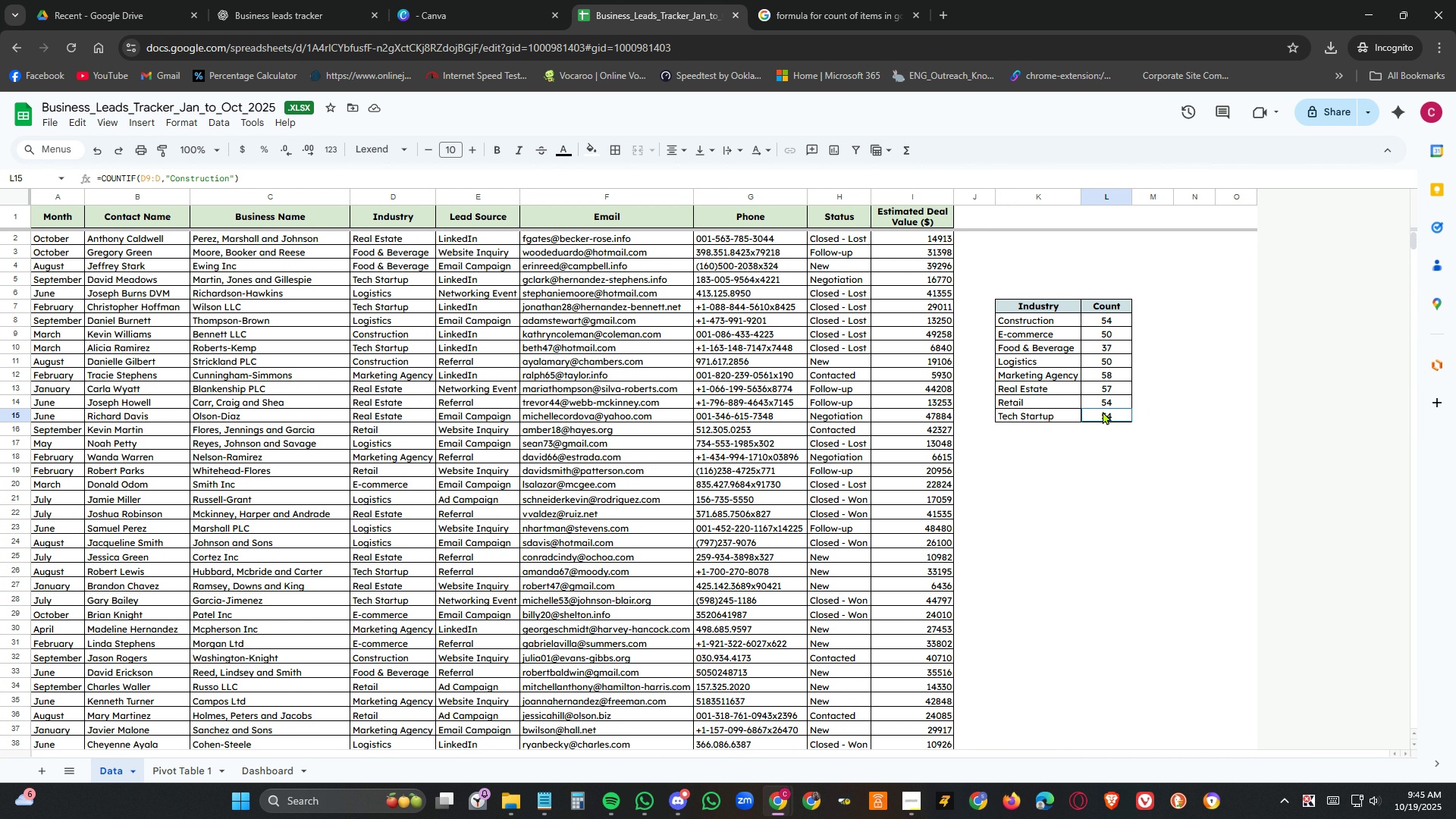 
left_click([1103, 411])
 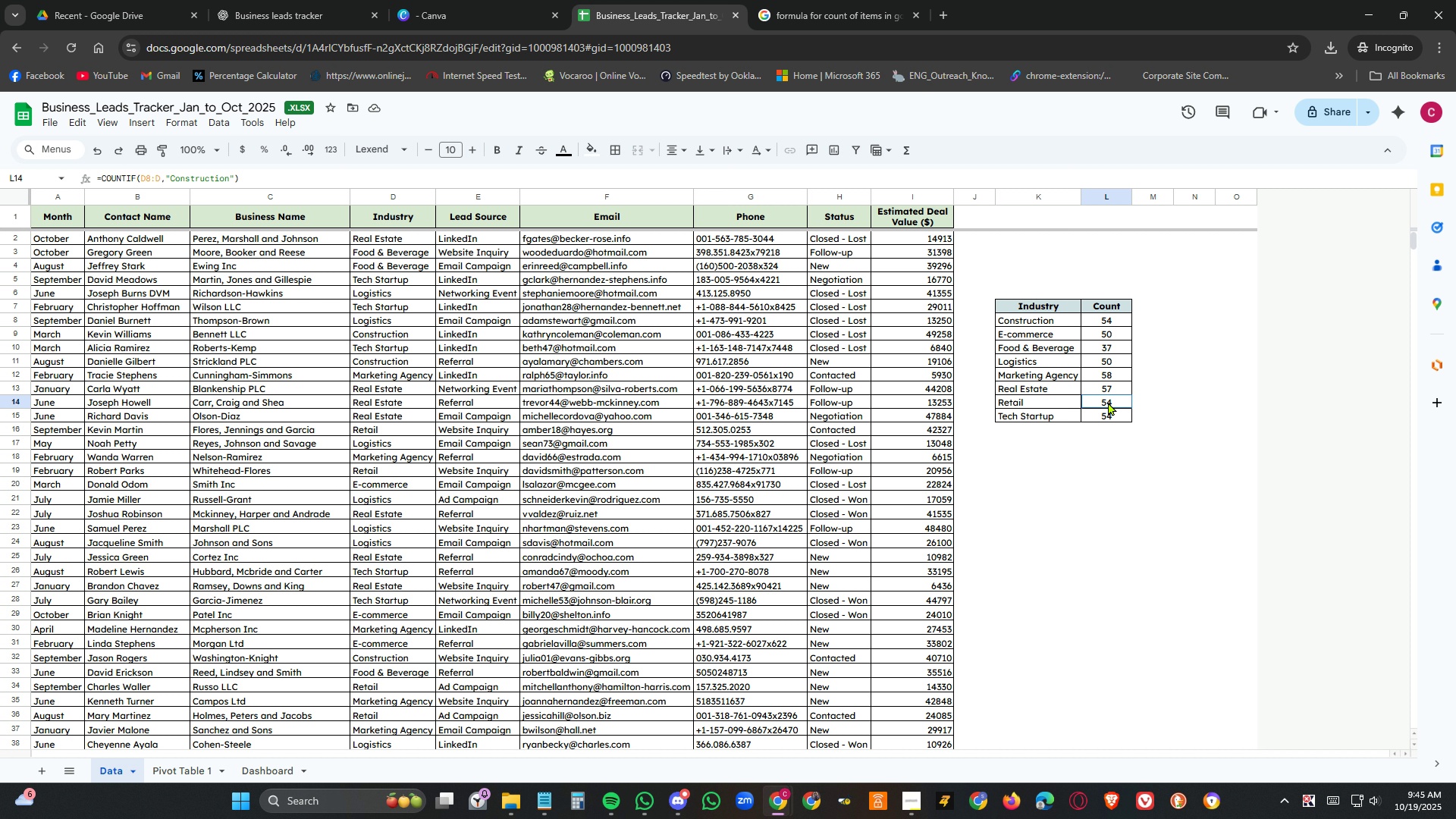 
left_click([1108, 402])
 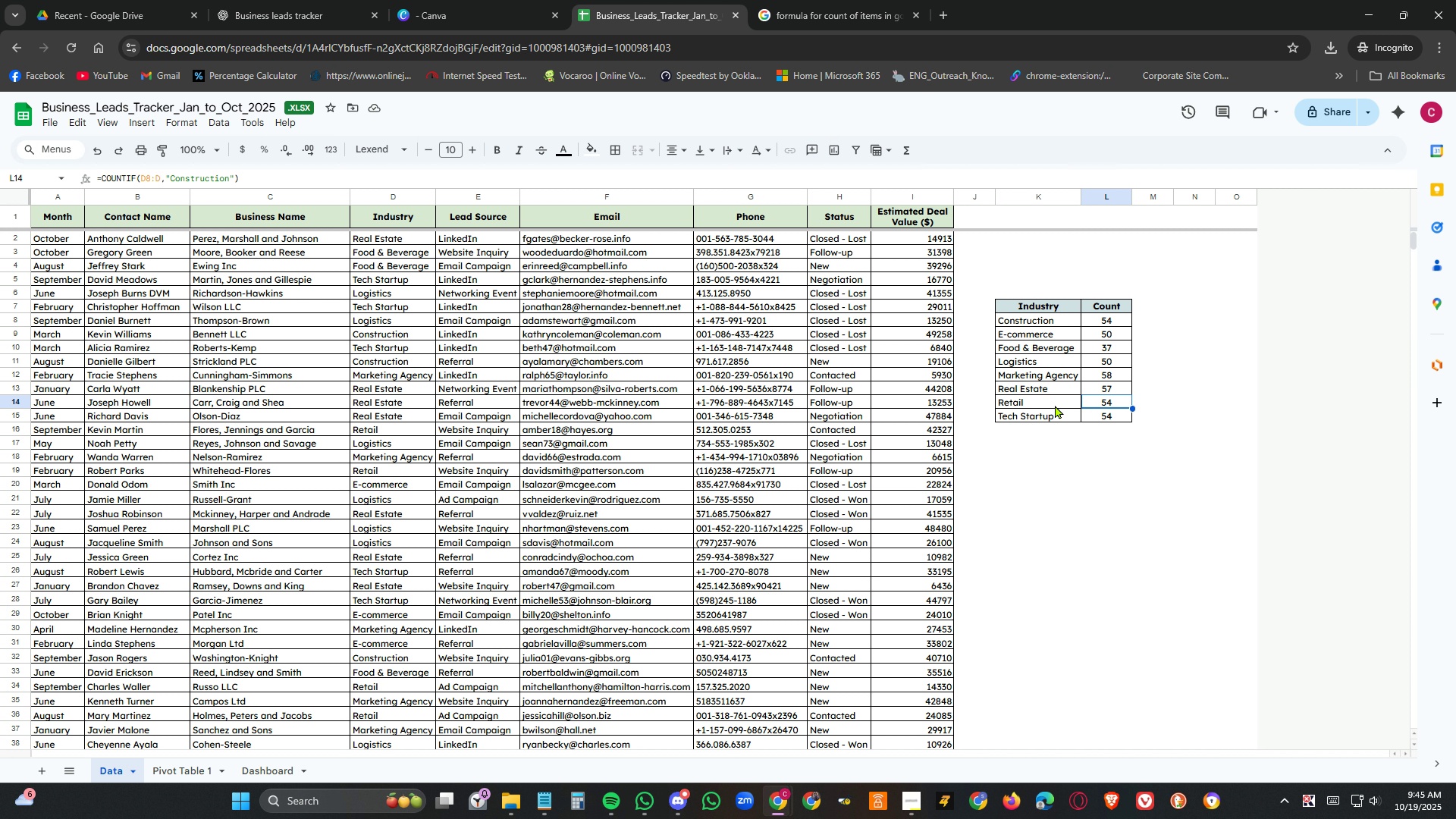 
left_click([1055, 405])
 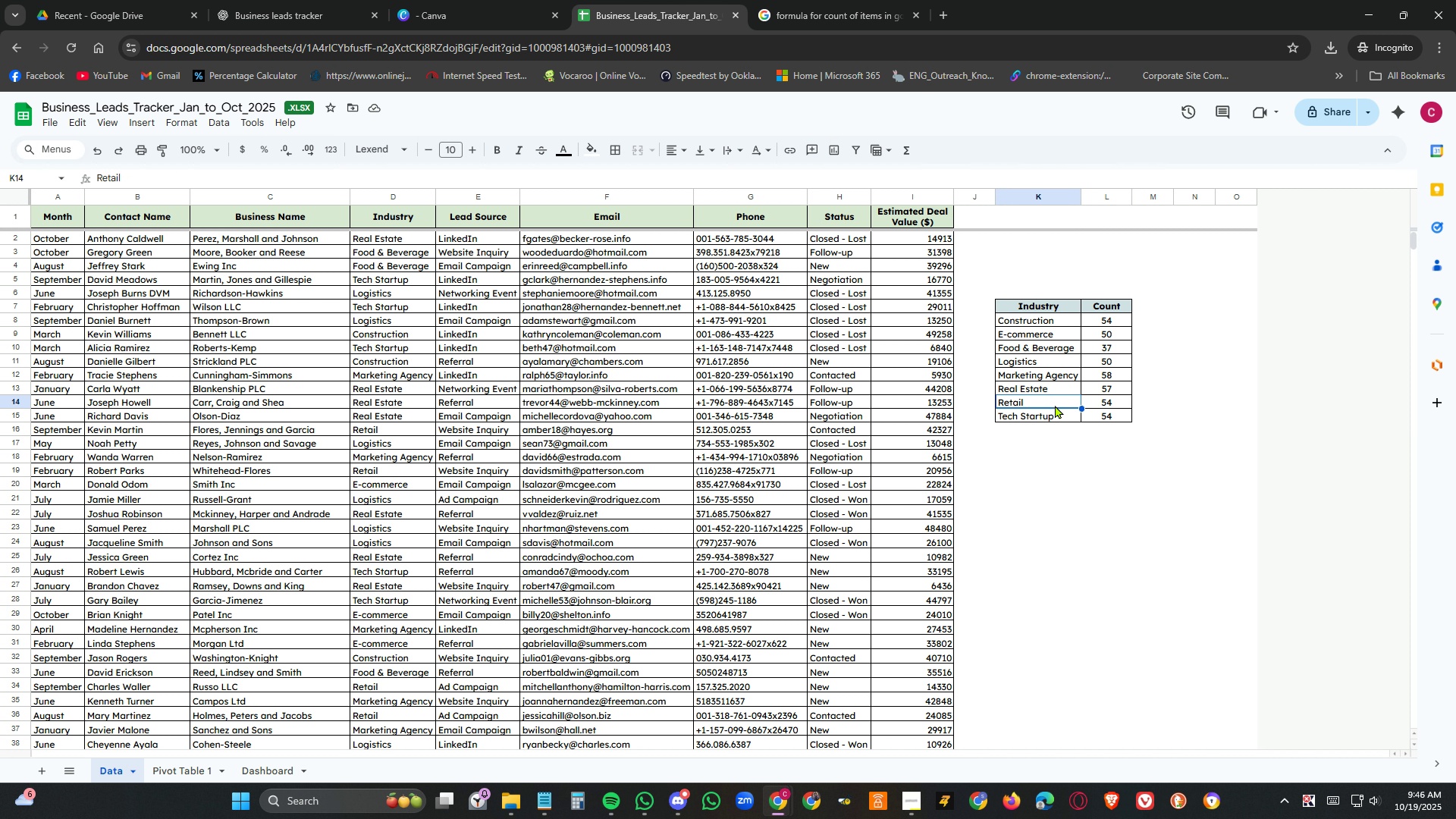 
key(Control+C)
 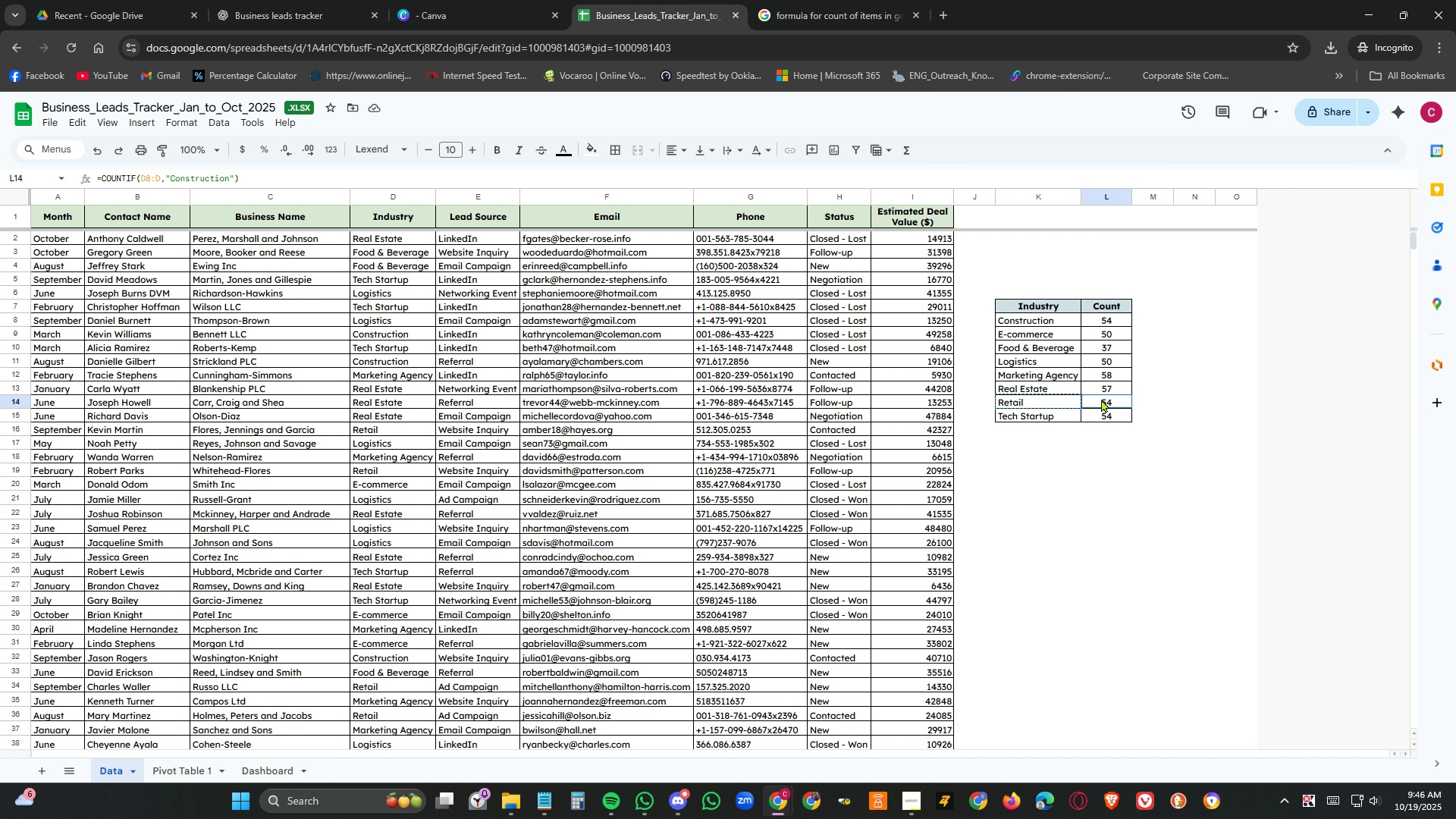 
left_click([1101, 399])
 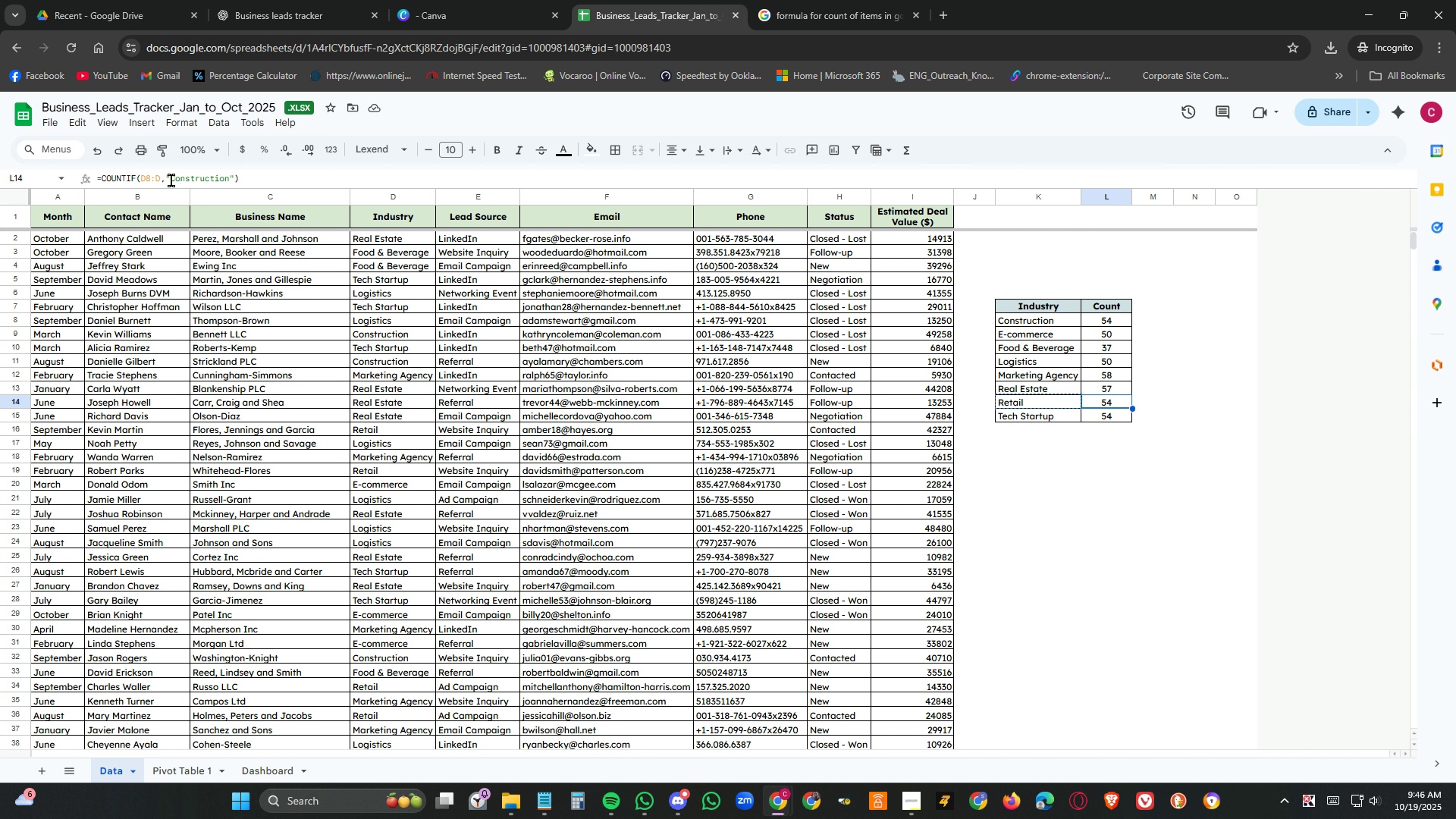 
left_click_drag(start_coordinate=[171, 180], to_coordinate=[228, 180])
 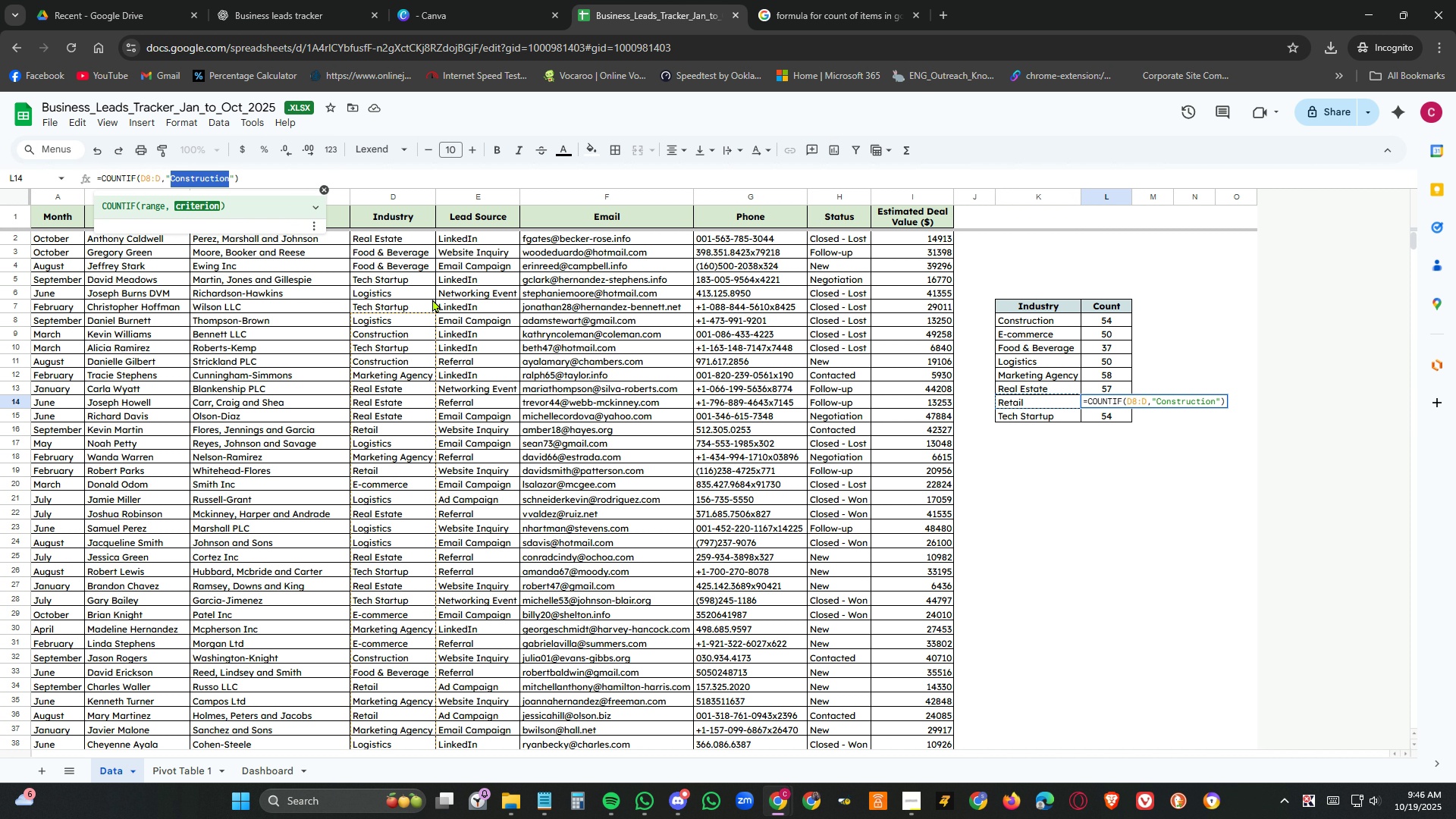 
key(Control+V)
 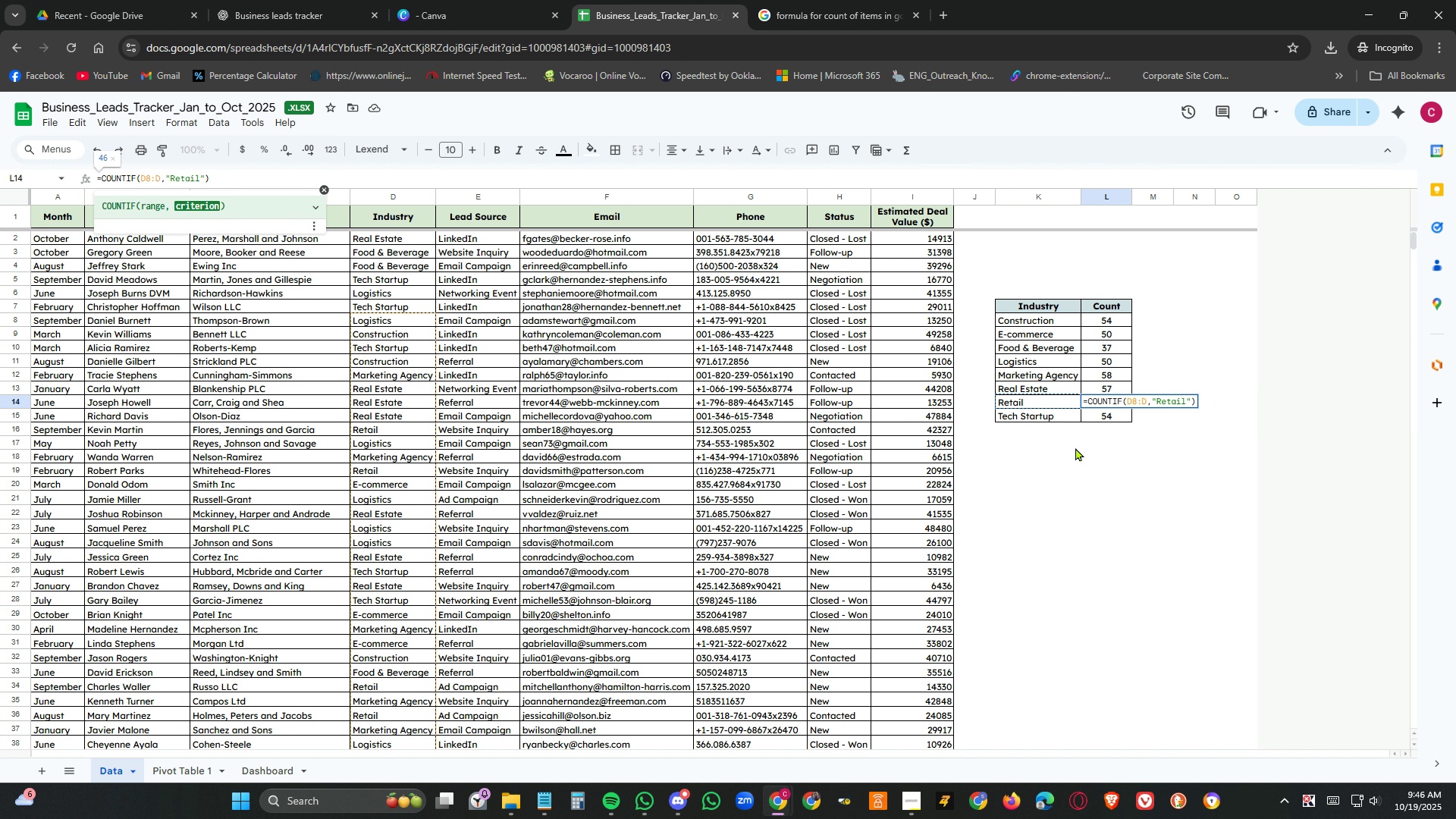 
left_click([1151, 469])
 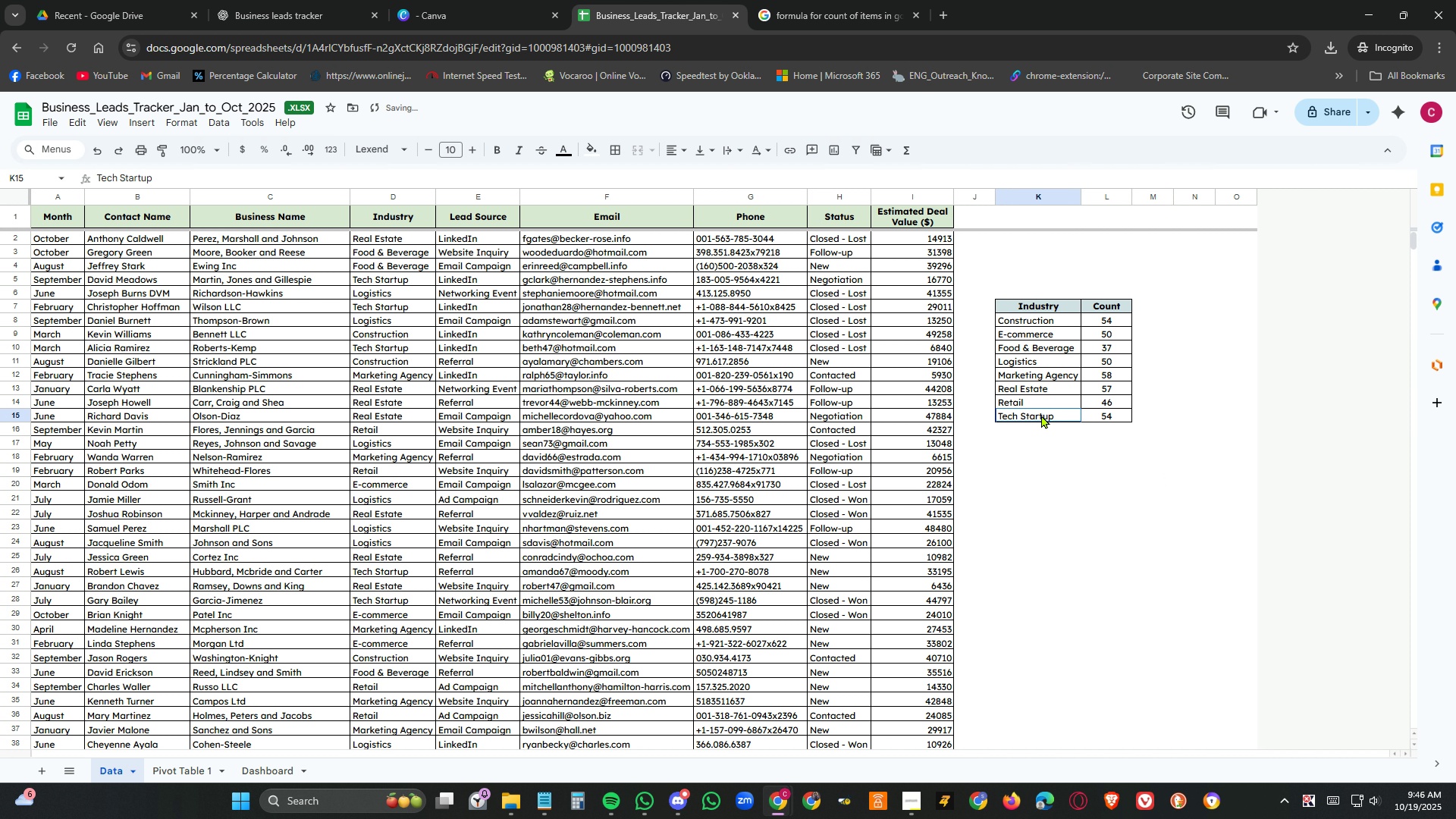 
left_click([1041, 415])
 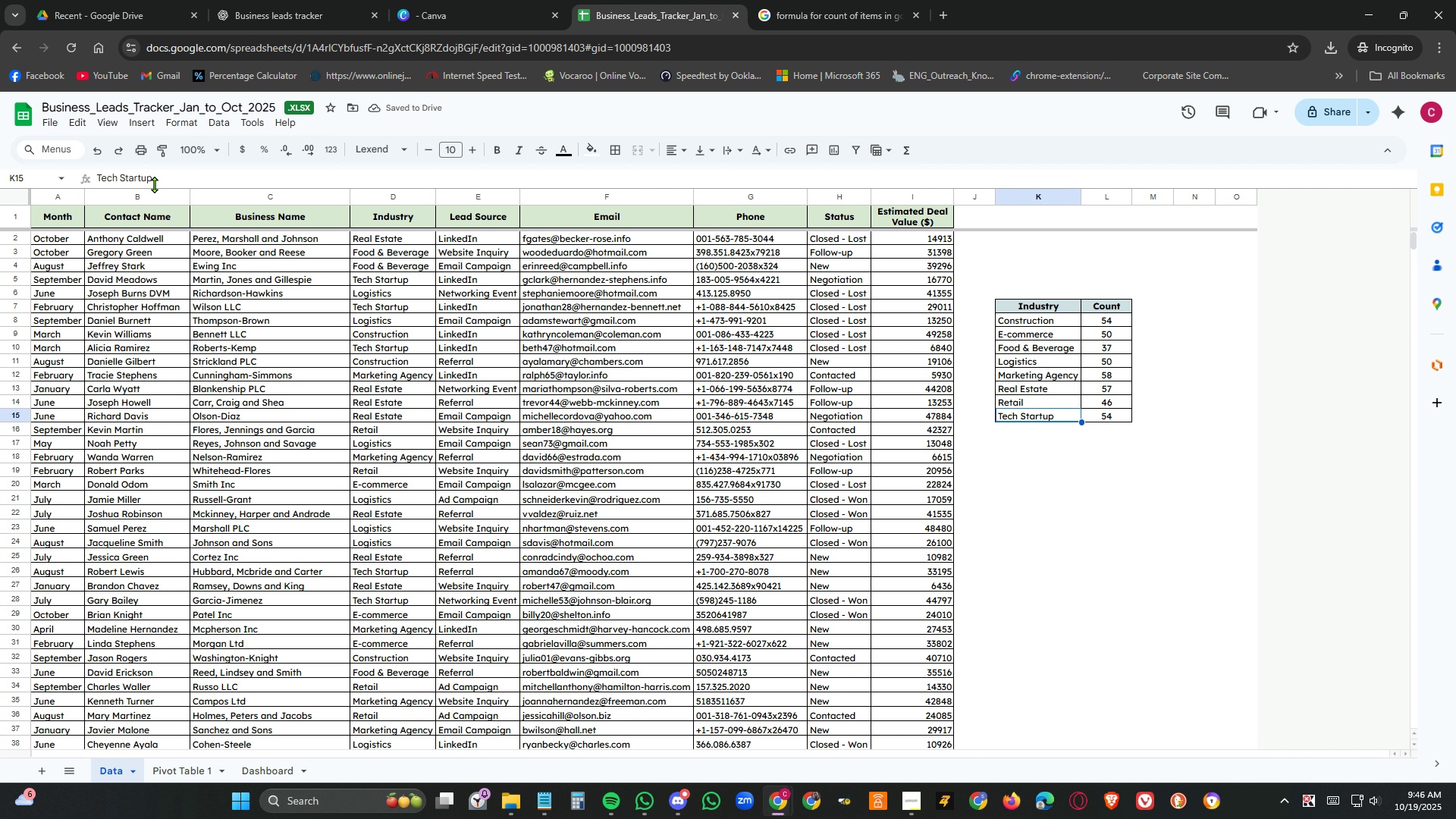 
left_click_drag(start_coordinate=[187, 178], to_coordinate=[79, 179])
 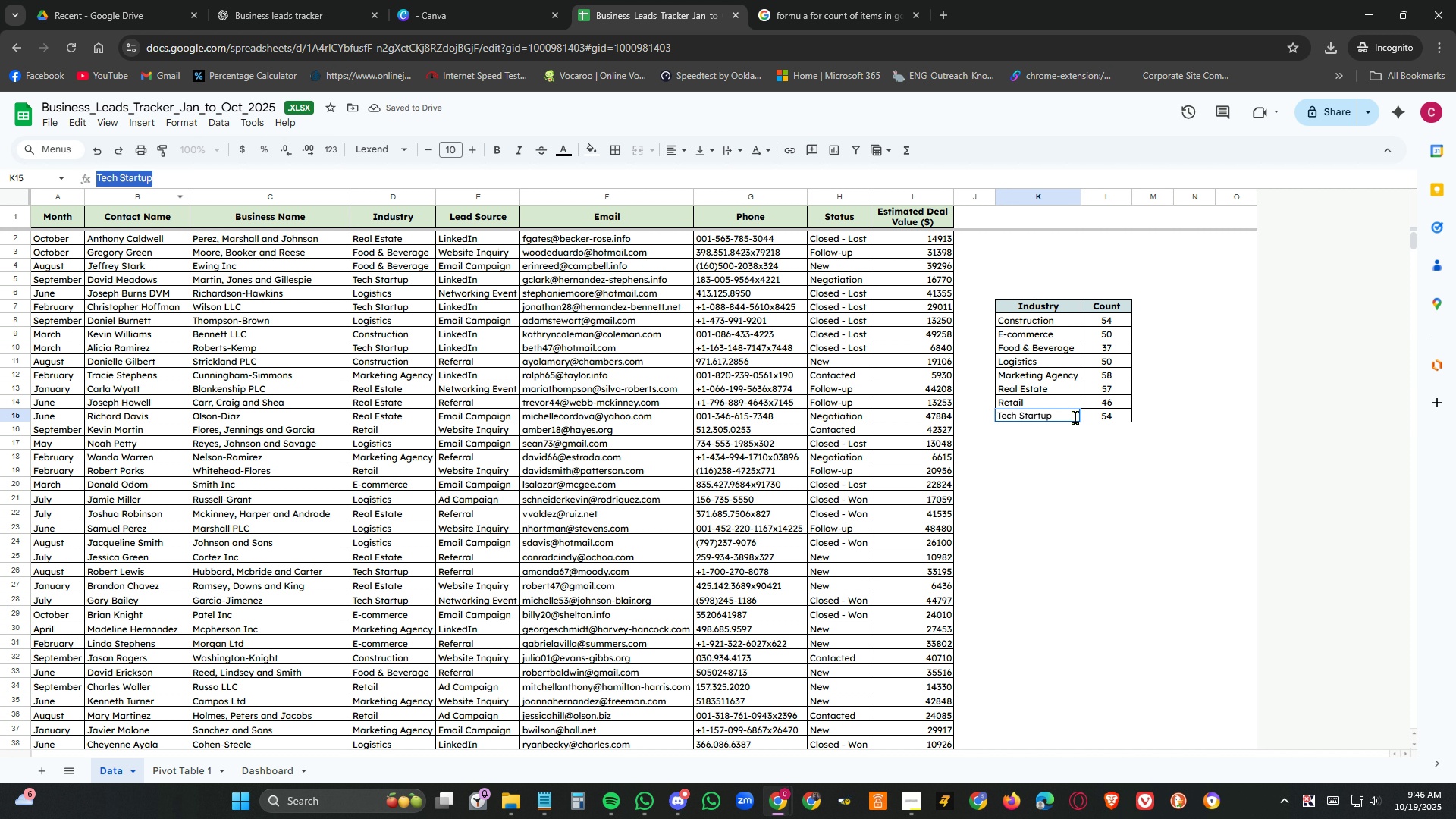 
key(Control+C)
 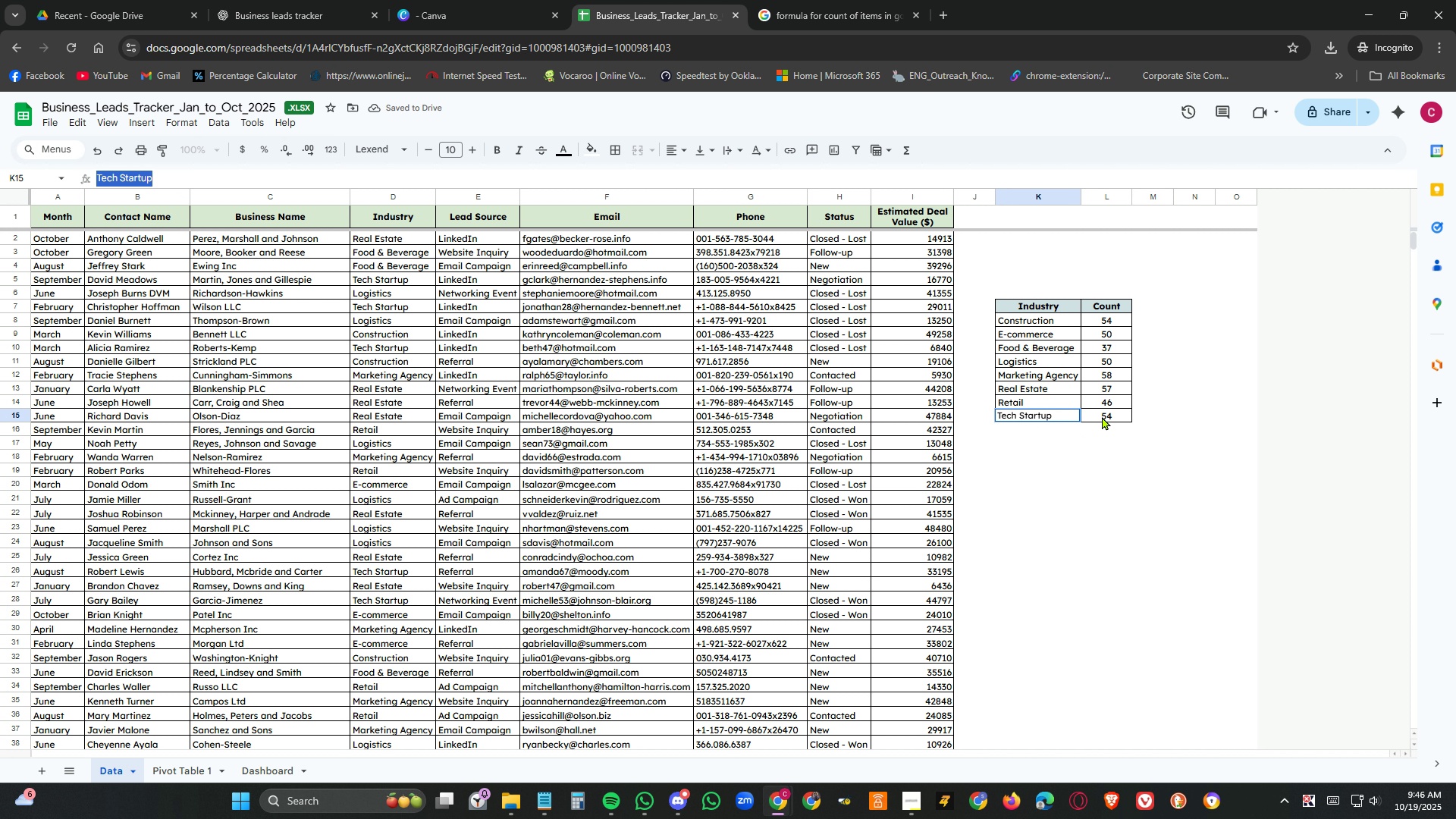 
left_click([1102, 416])
 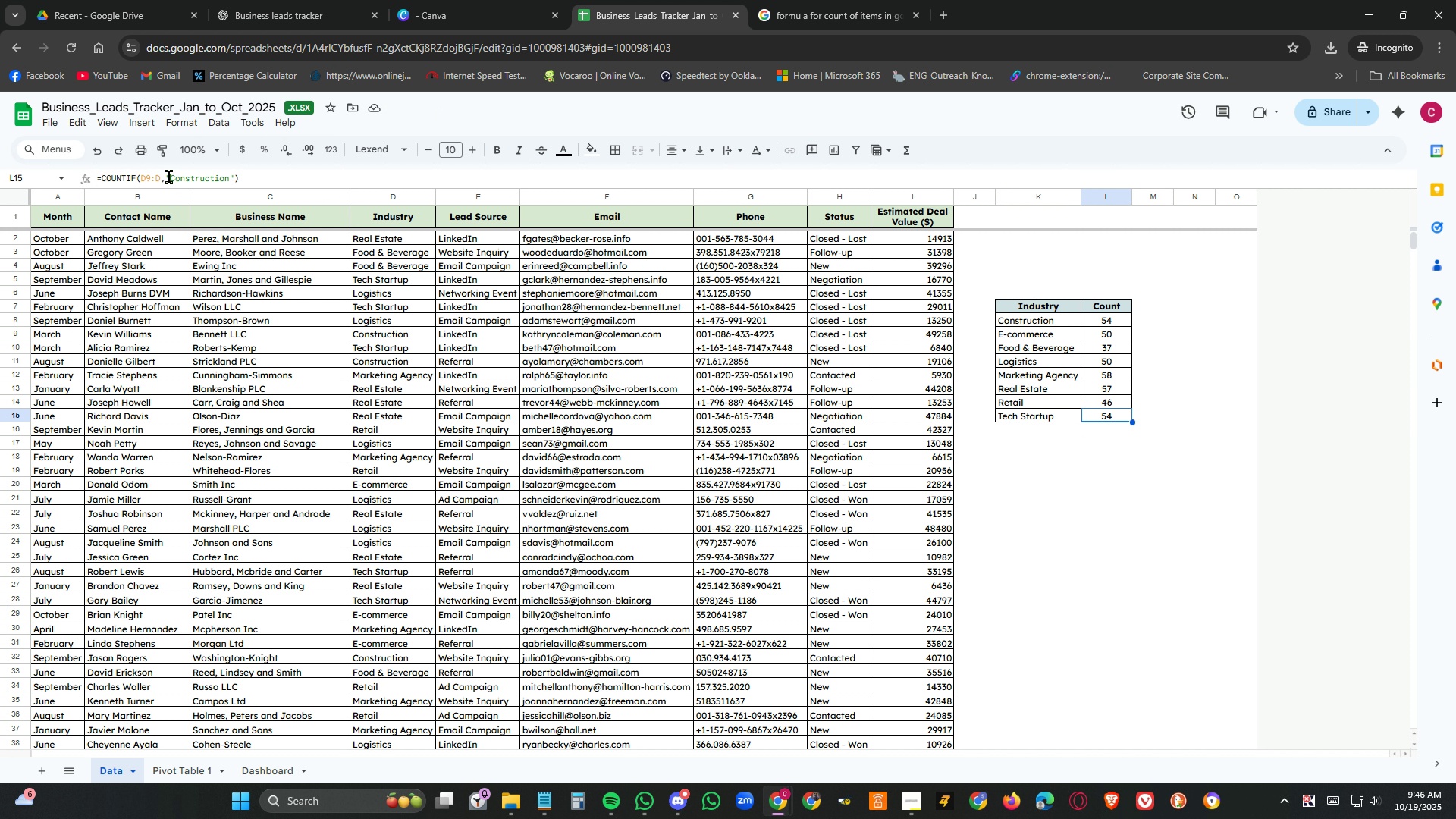 
left_click_drag(start_coordinate=[169, 177], to_coordinate=[228, 178])
 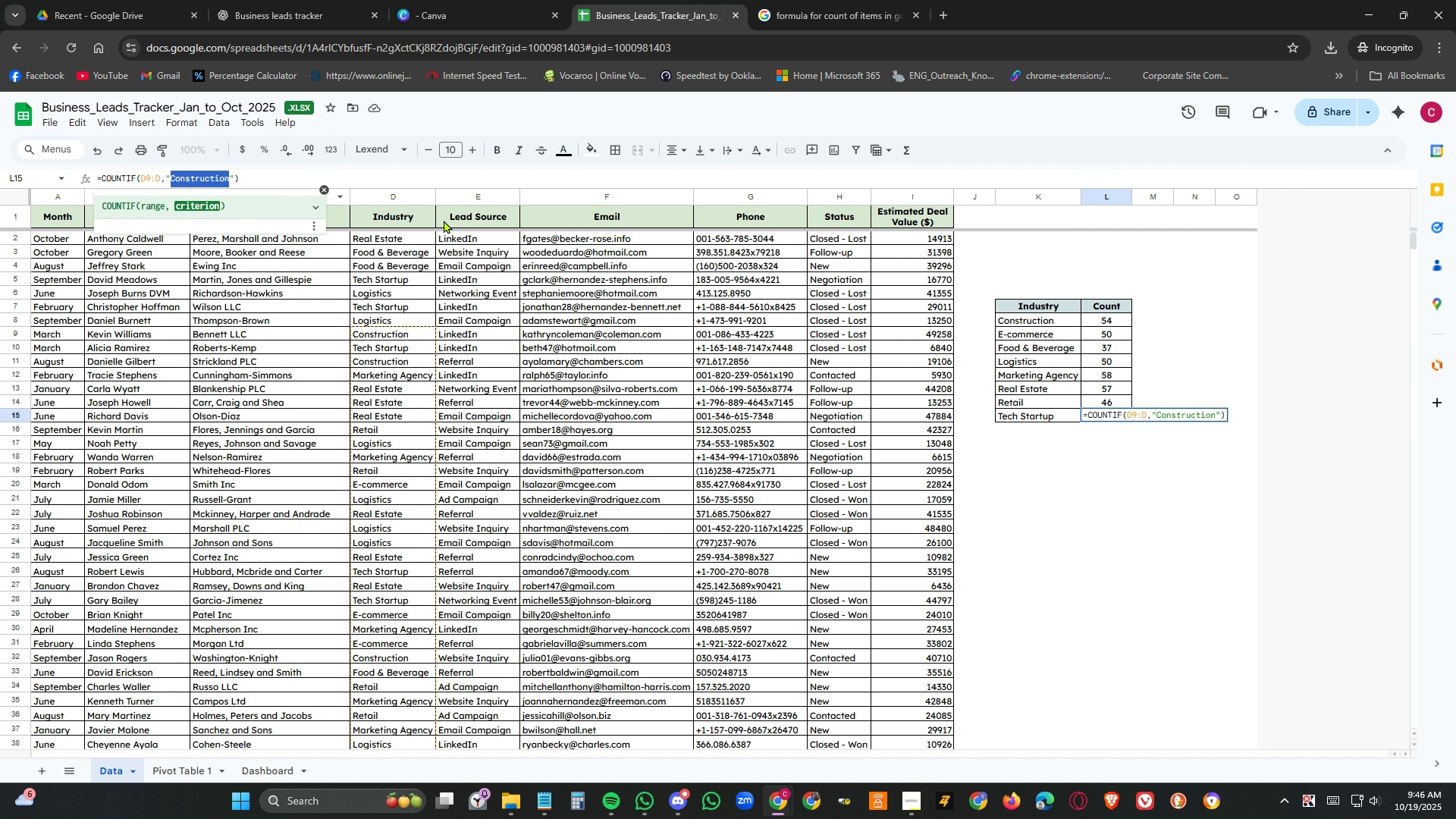 
key(Control+V)
 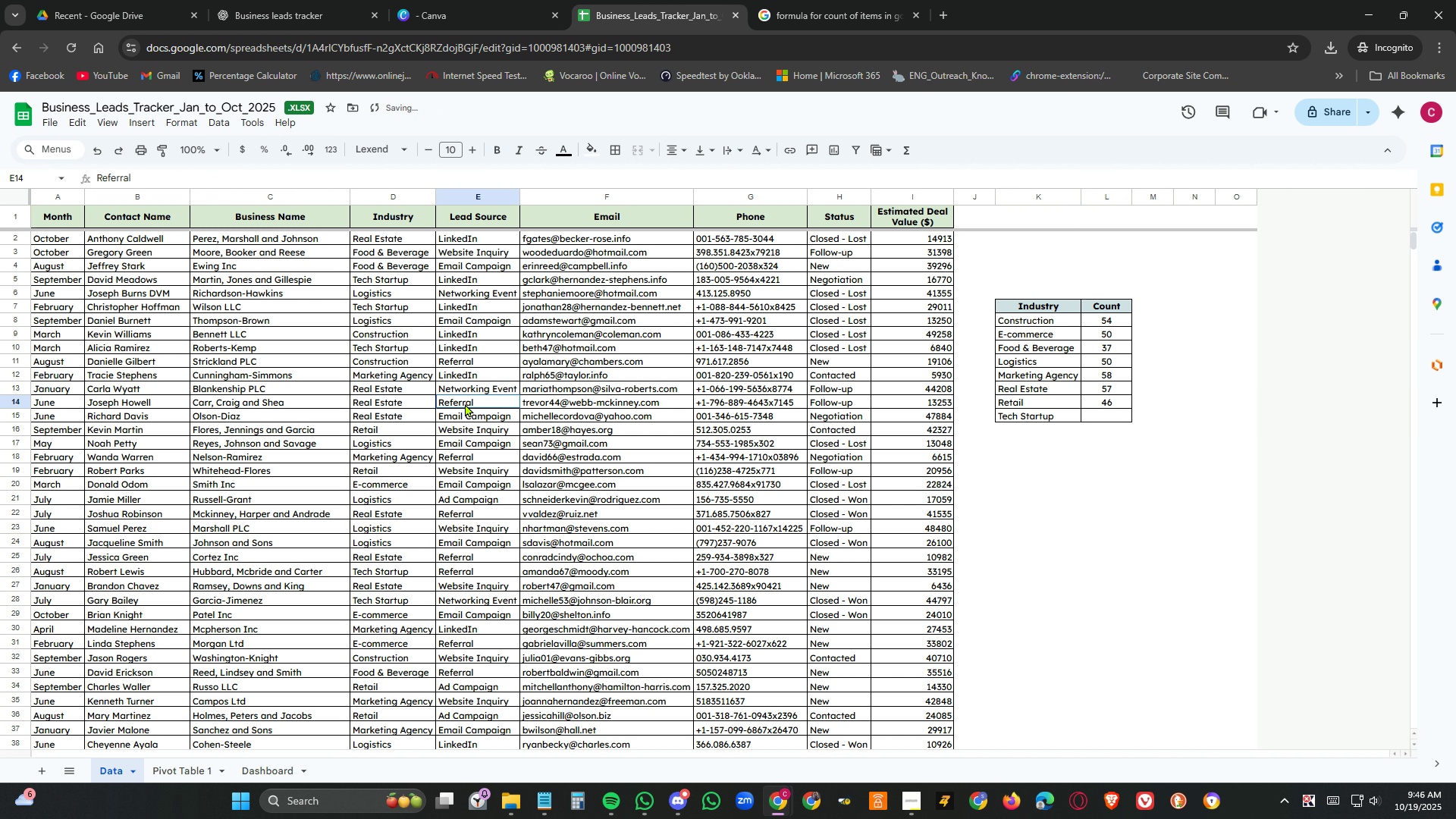 
left_click([465, 403])
 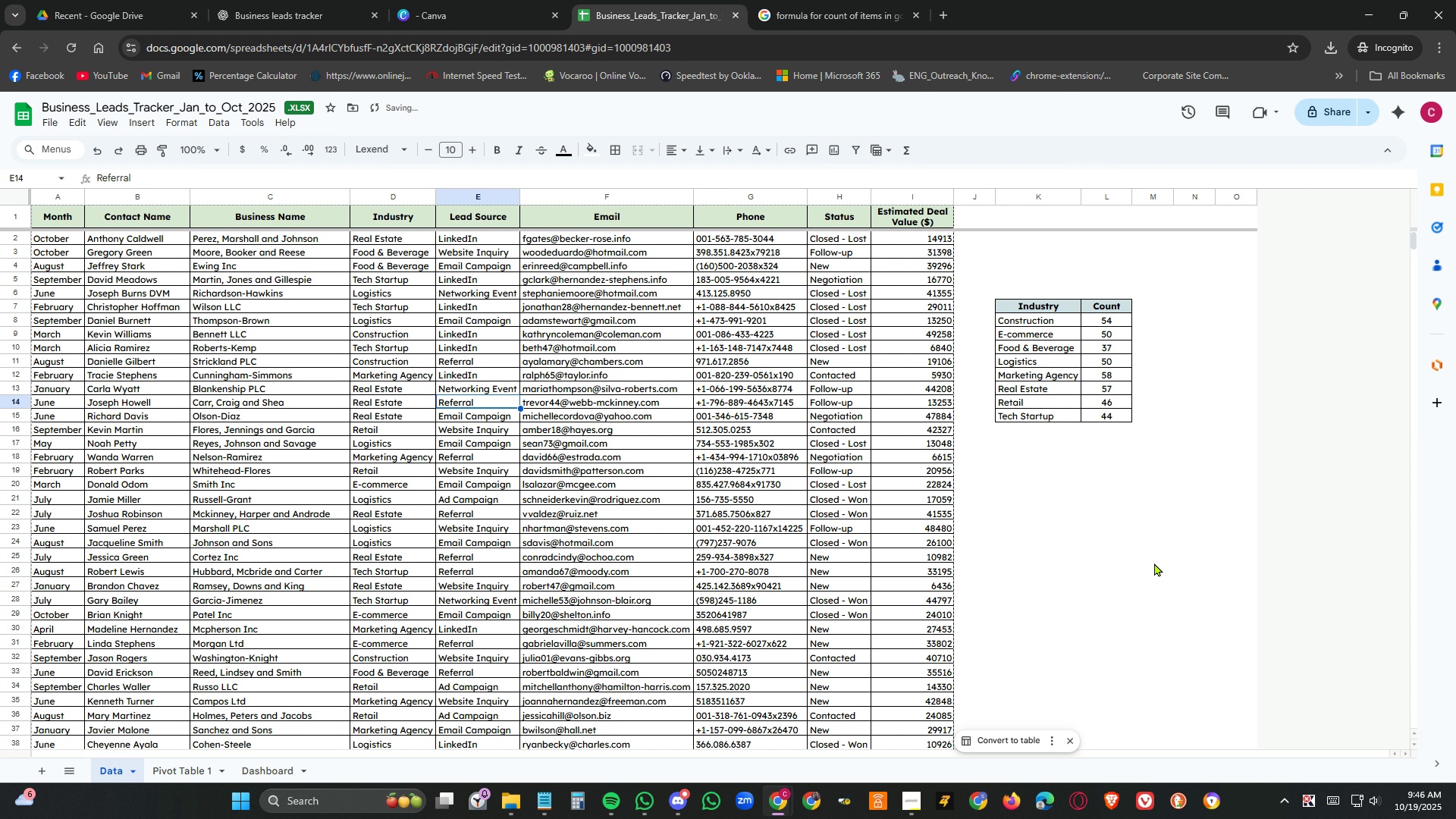 
left_click([1141, 560])
 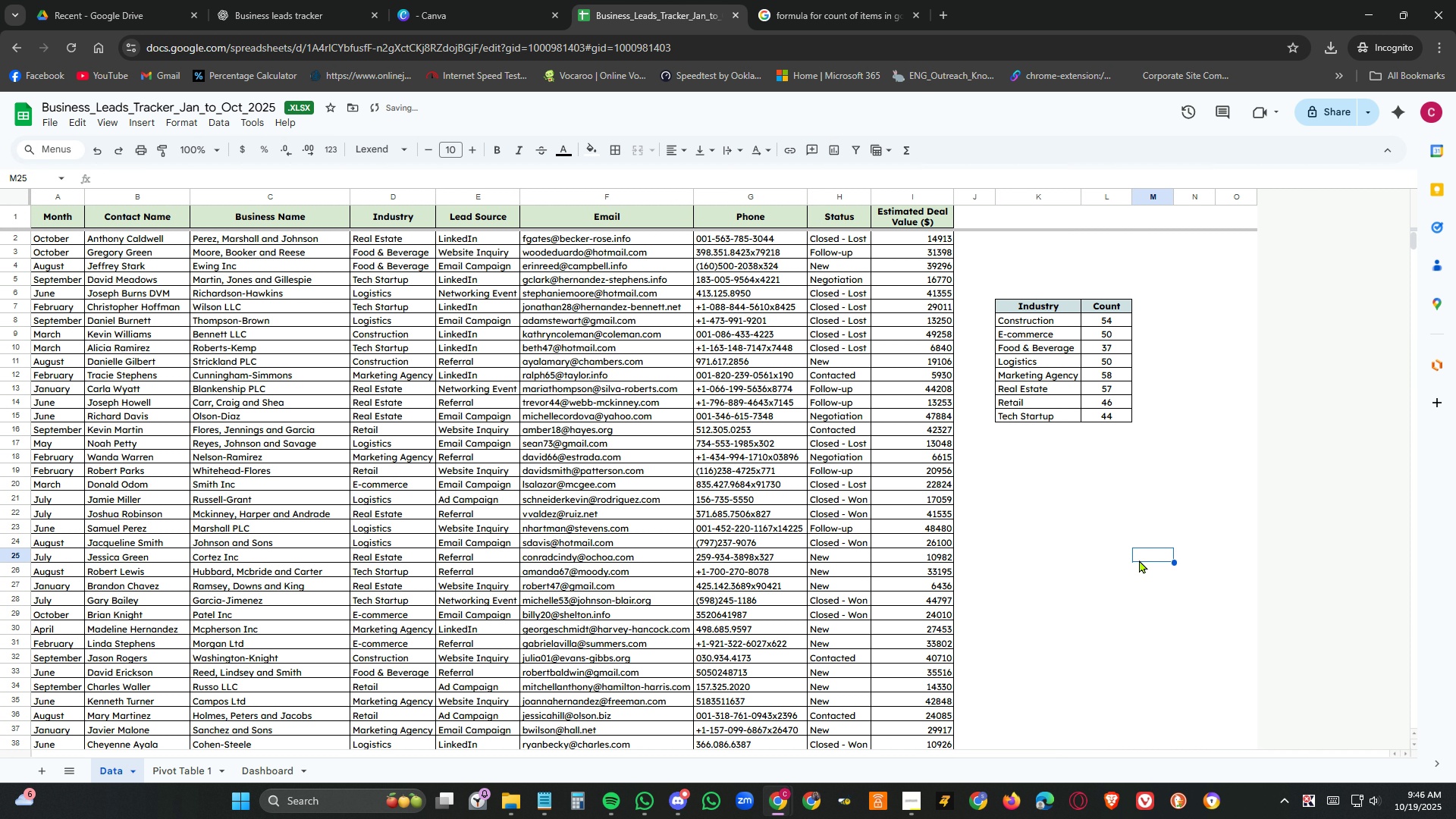 
scroll: coordinate [1165, 375], scroll_direction: up, amount: 8.0
 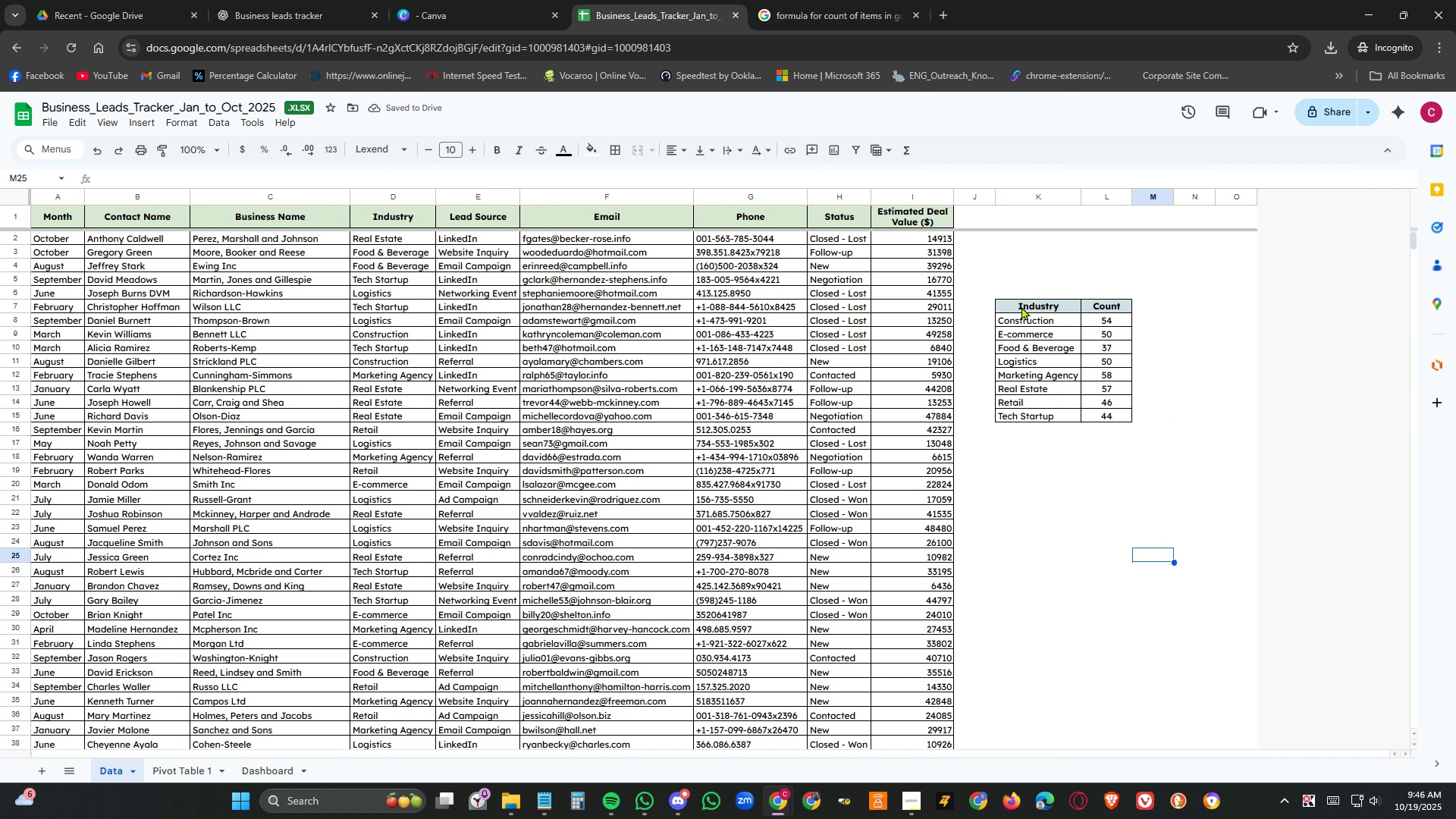 
left_click_drag(start_coordinate=[1021, 306], to_coordinate=[1110, 418])
 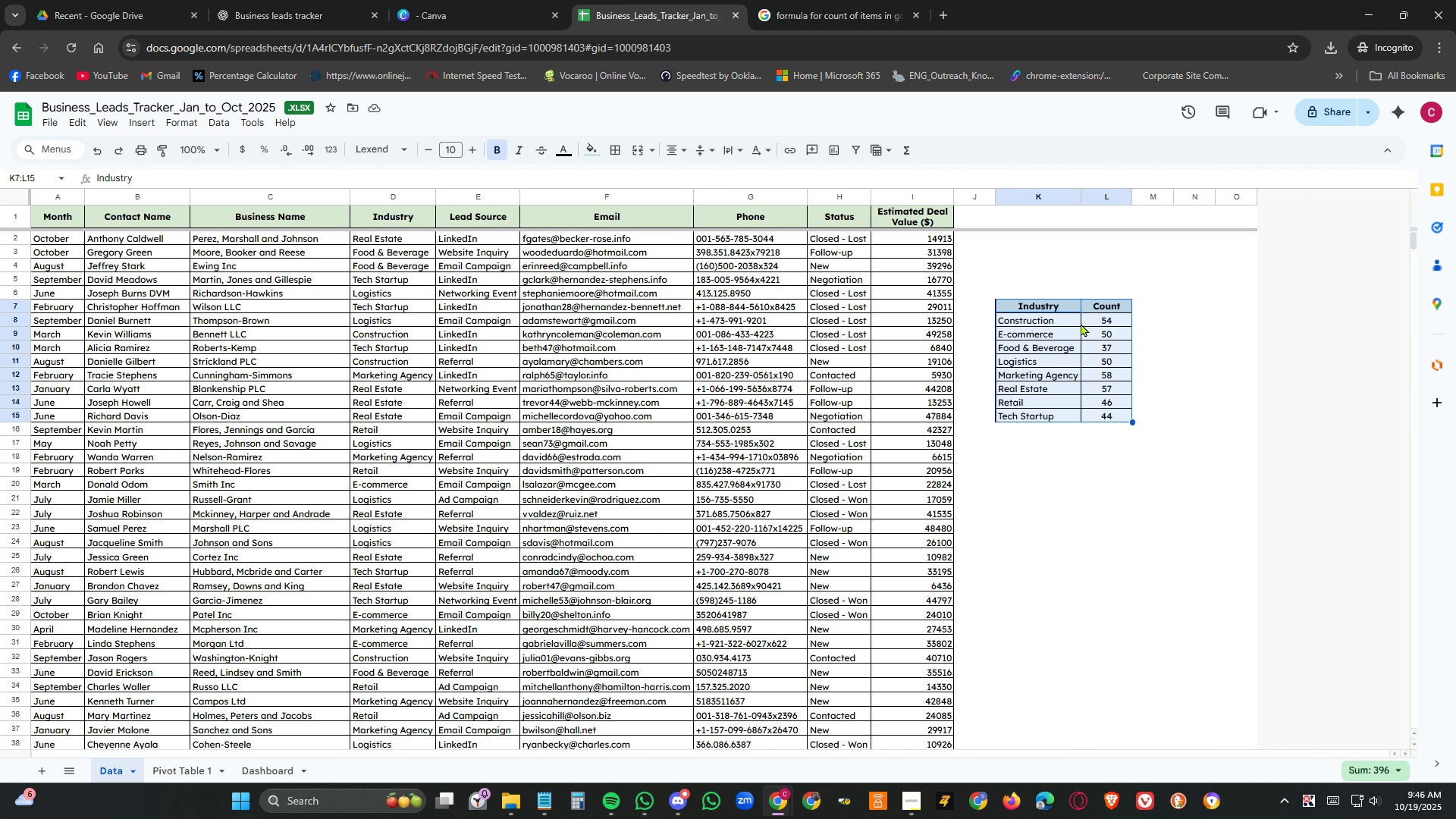 
key(Control+C)
 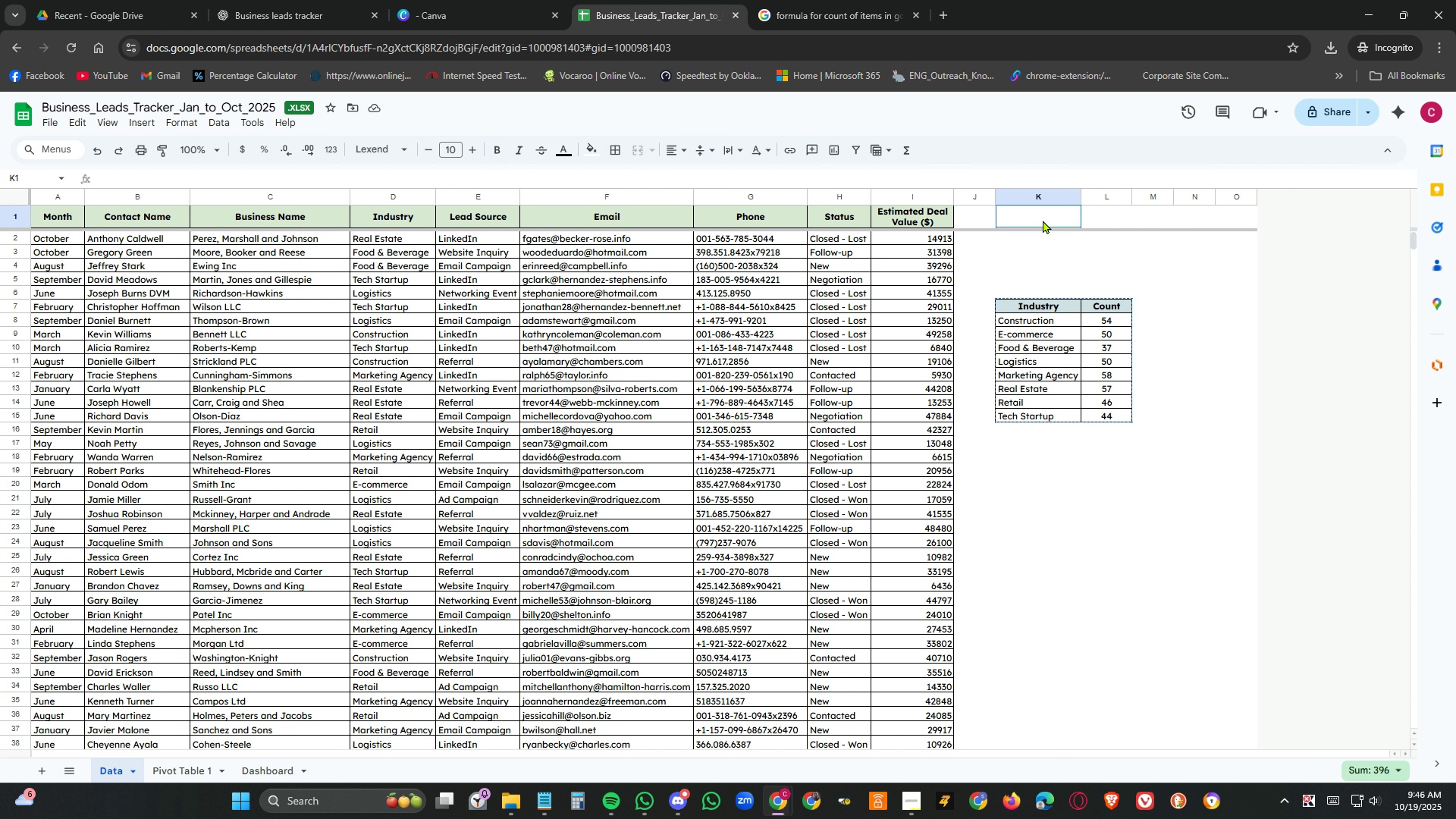 
left_click([1043, 220])
 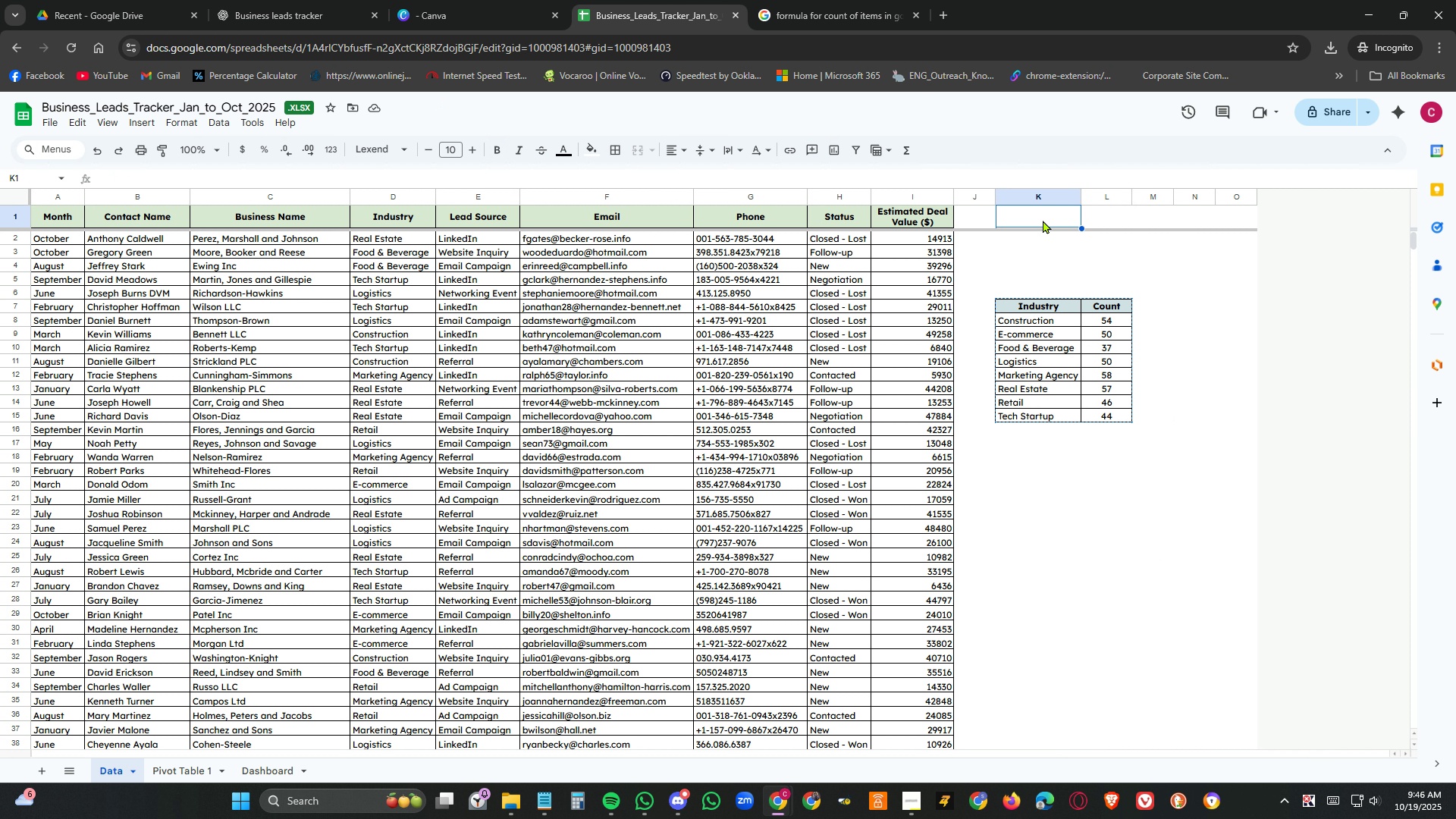 
key(Control+V)
 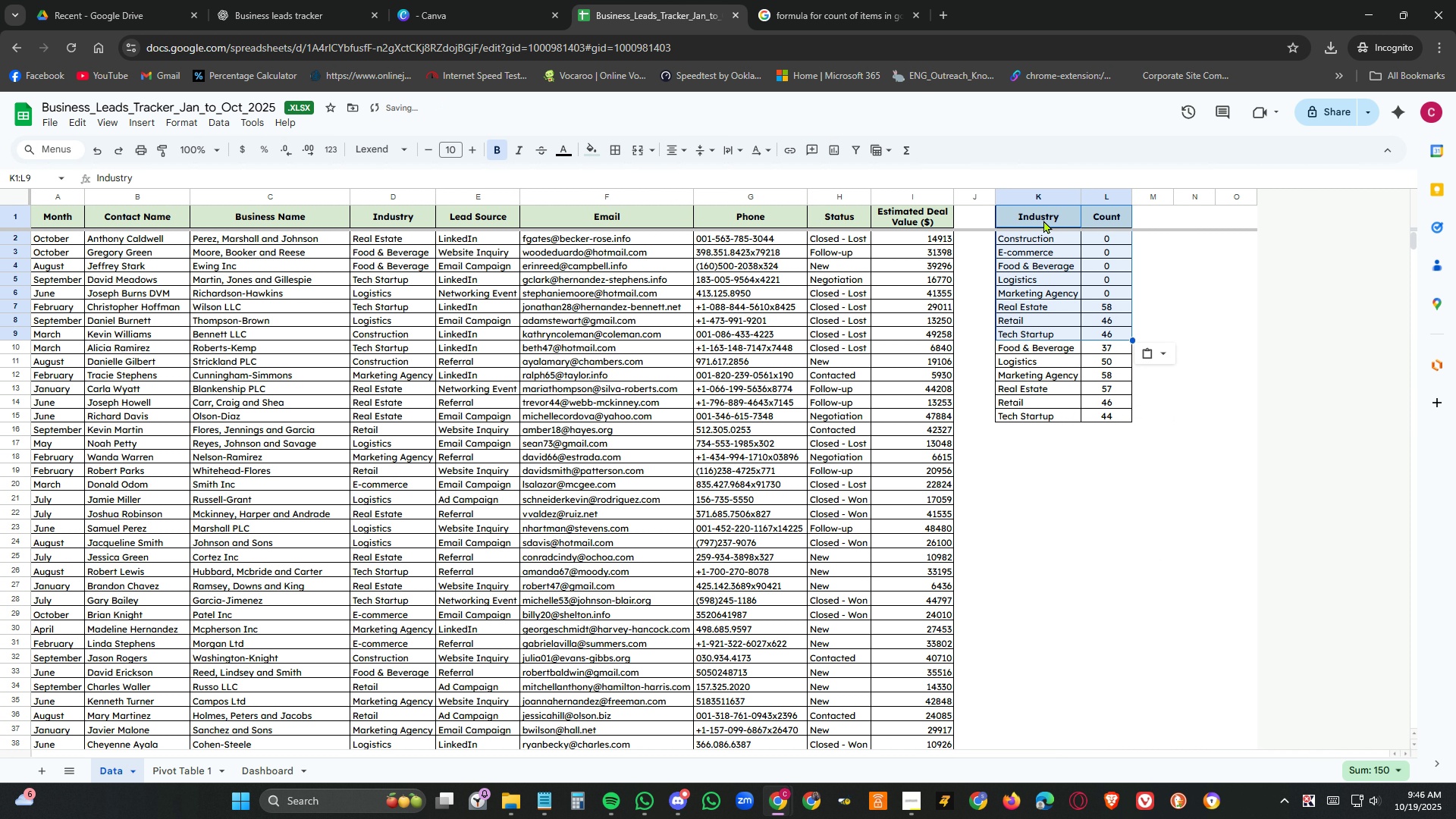 
key(Control+Z)
 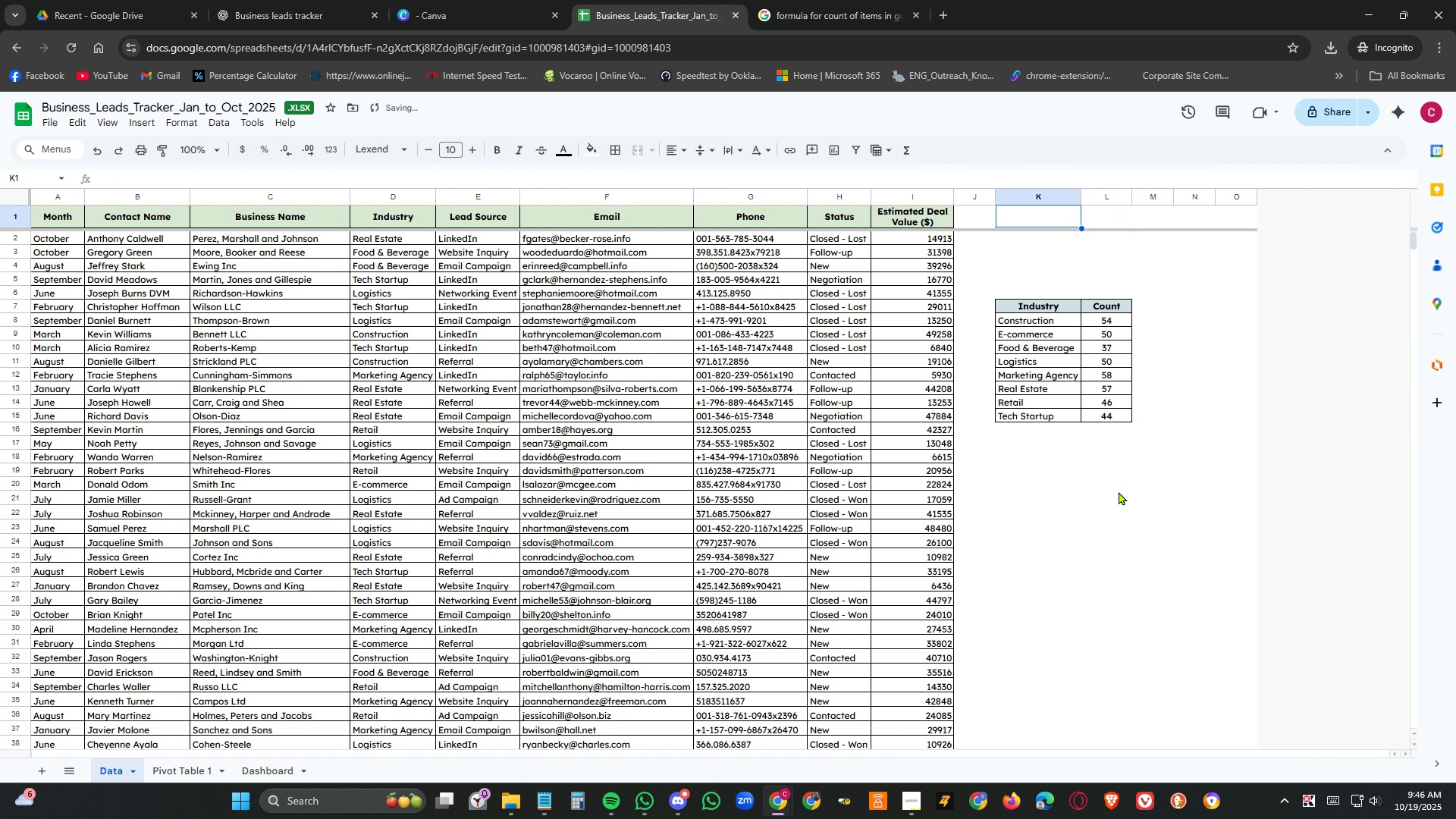 
left_click([1119, 491])
 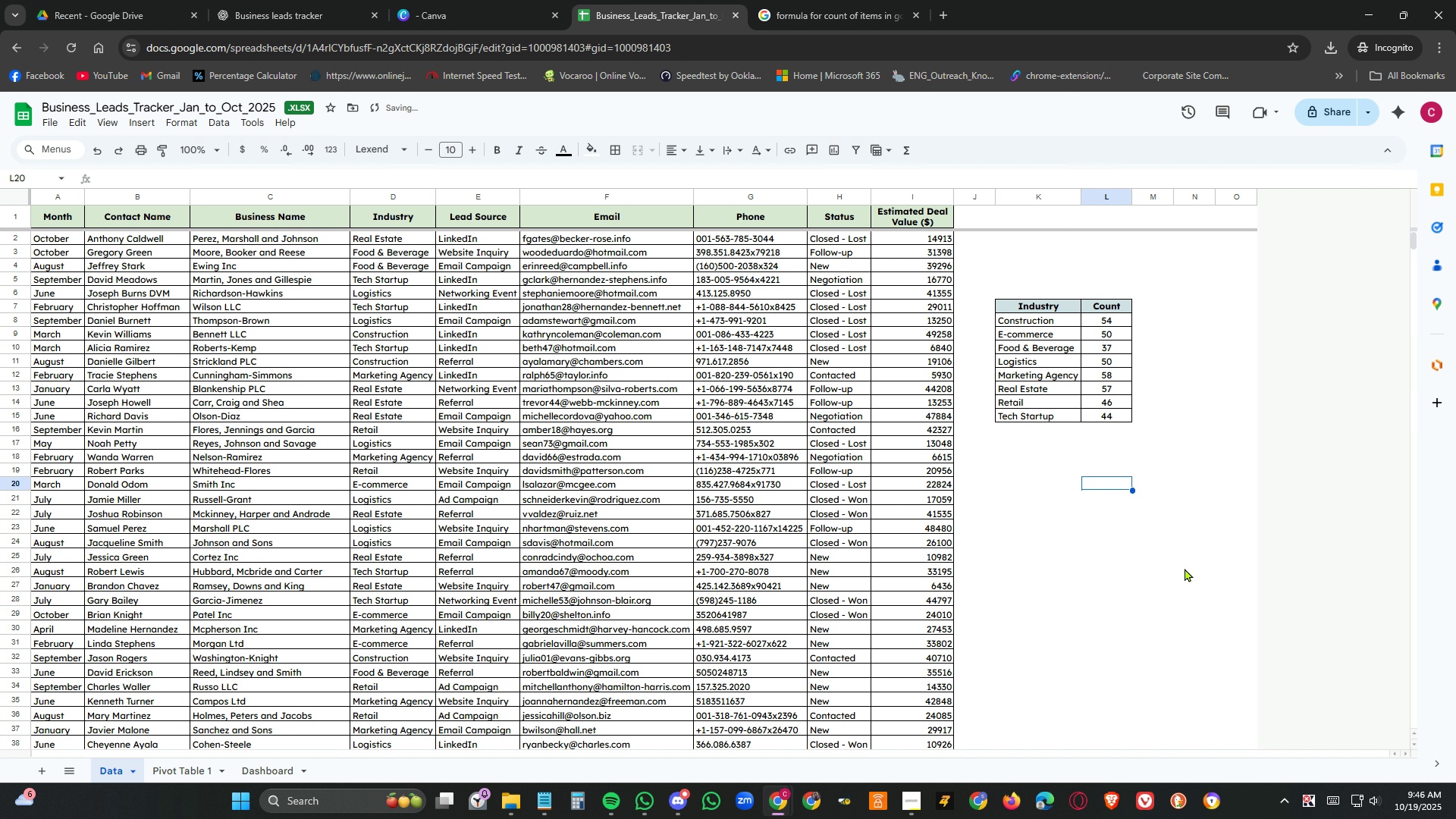 
scroll: coordinate [1222, 558], scroll_direction: up, amount: 5.0
 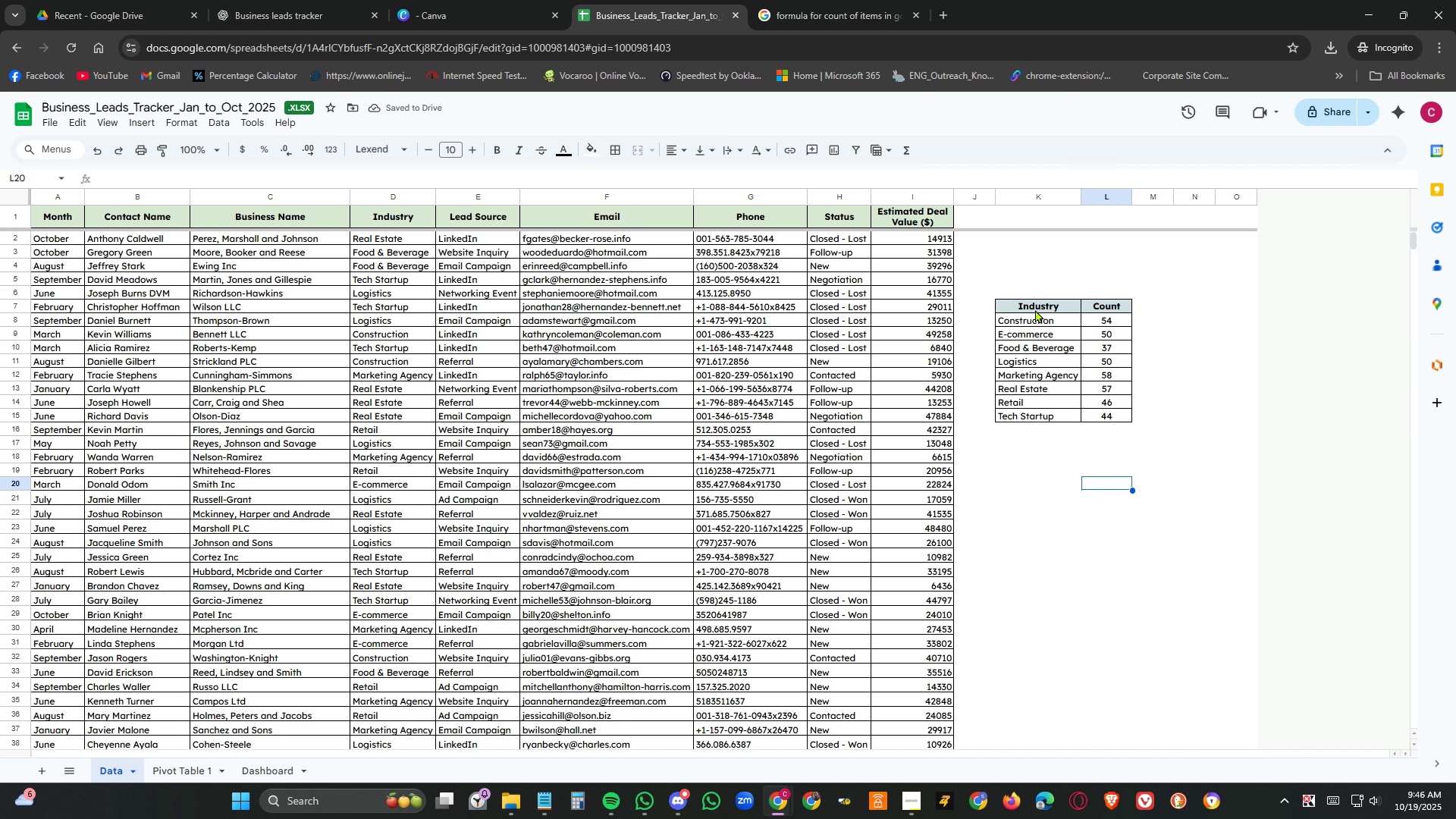 
left_click_drag(start_coordinate=[1035, 309], to_coordinate=[1097, 419])
 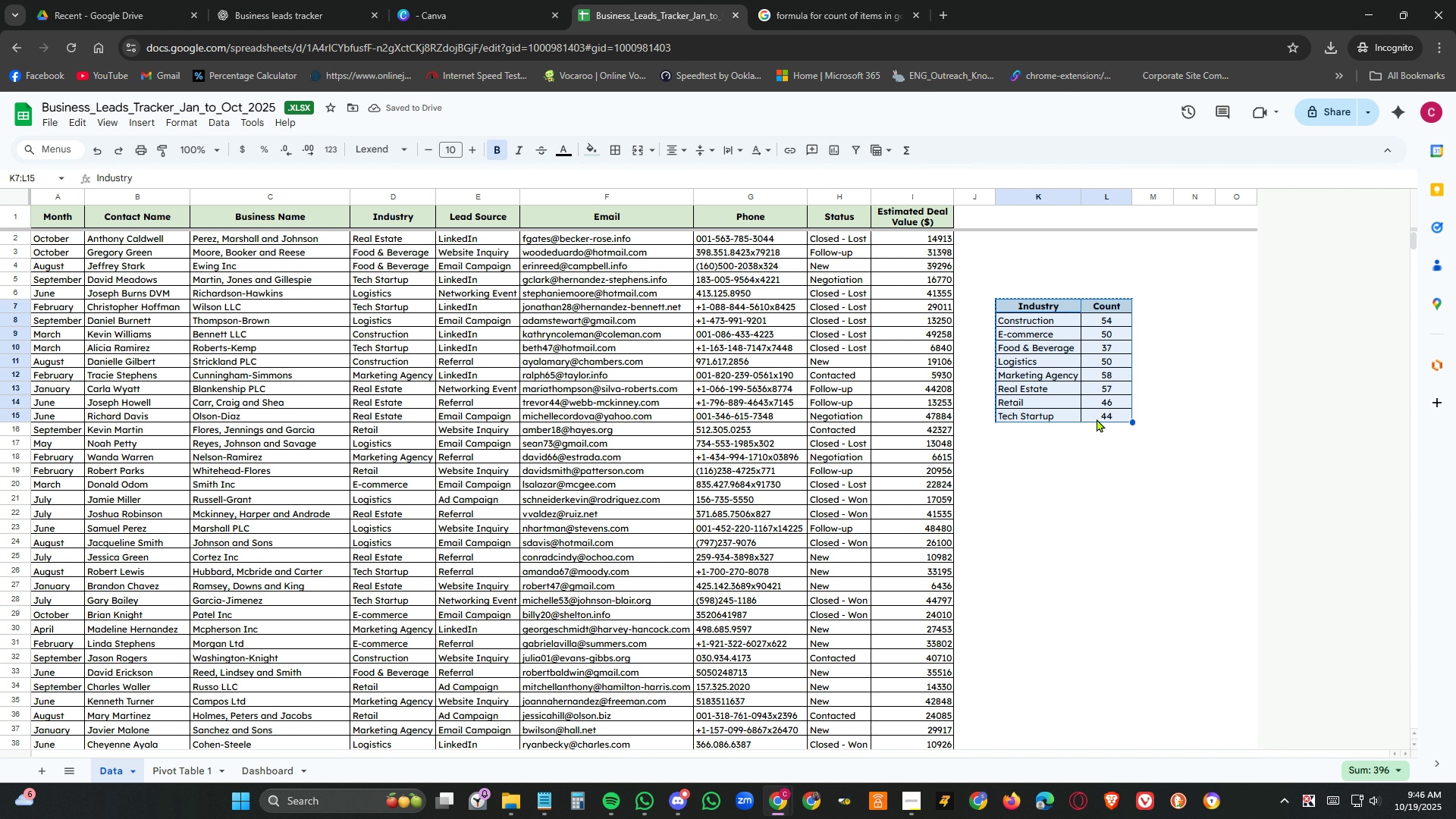 
key(Control+X)
 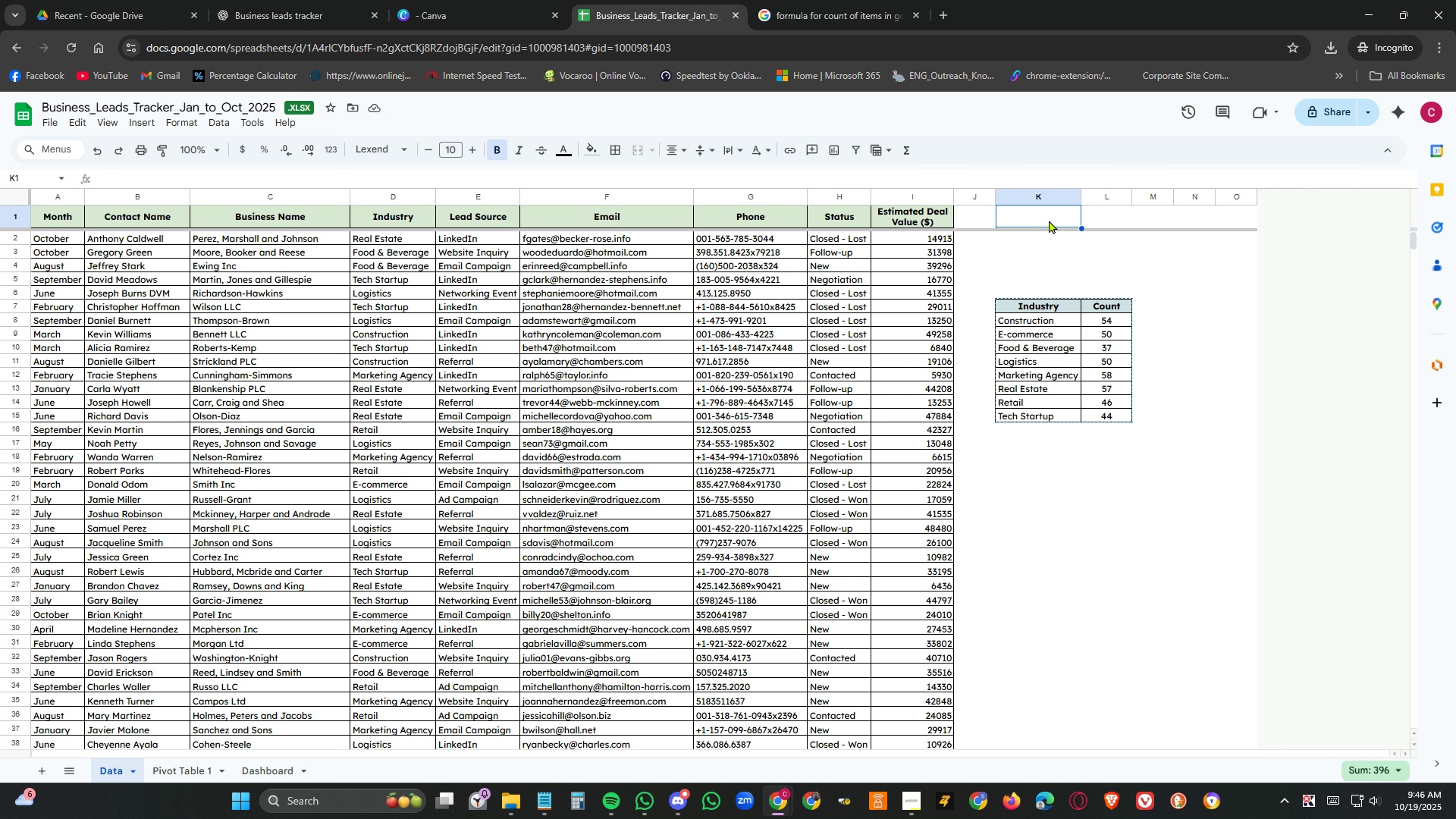 
left_click([1049, 220])
 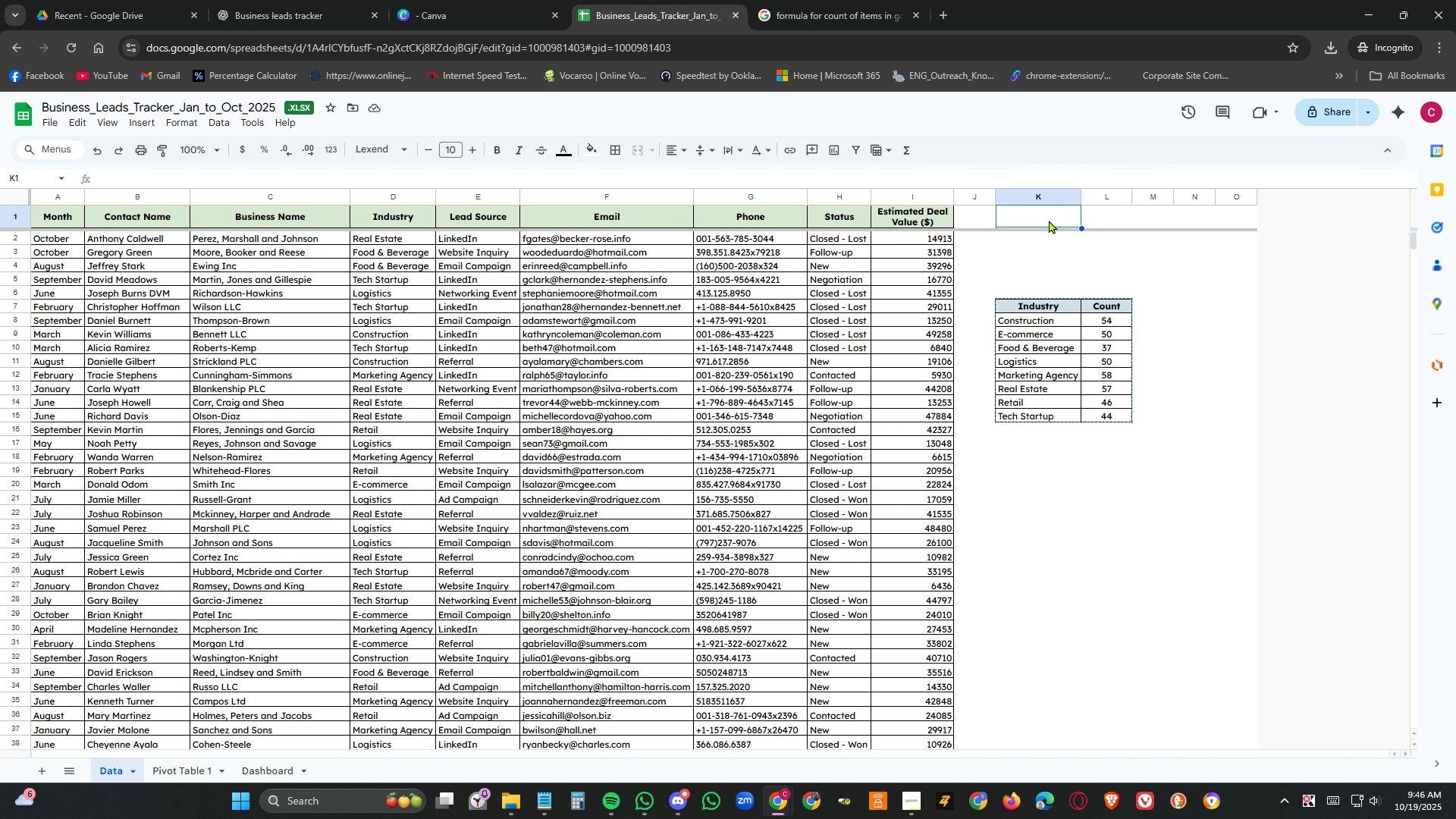 
key(Control+V)
 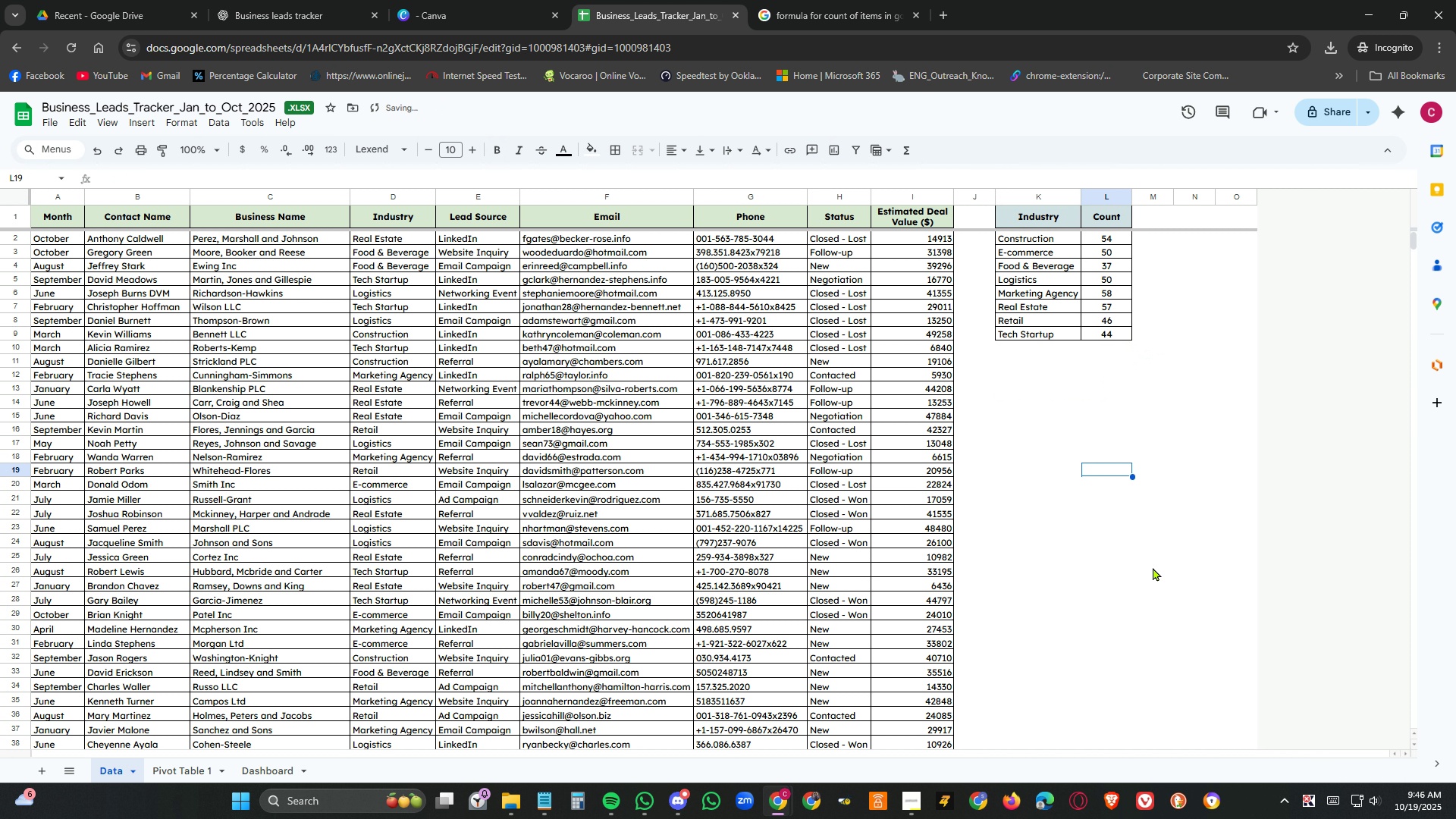 
scroll: coordinate [1181, 522], scroll_direction: up, amount: 11.0
 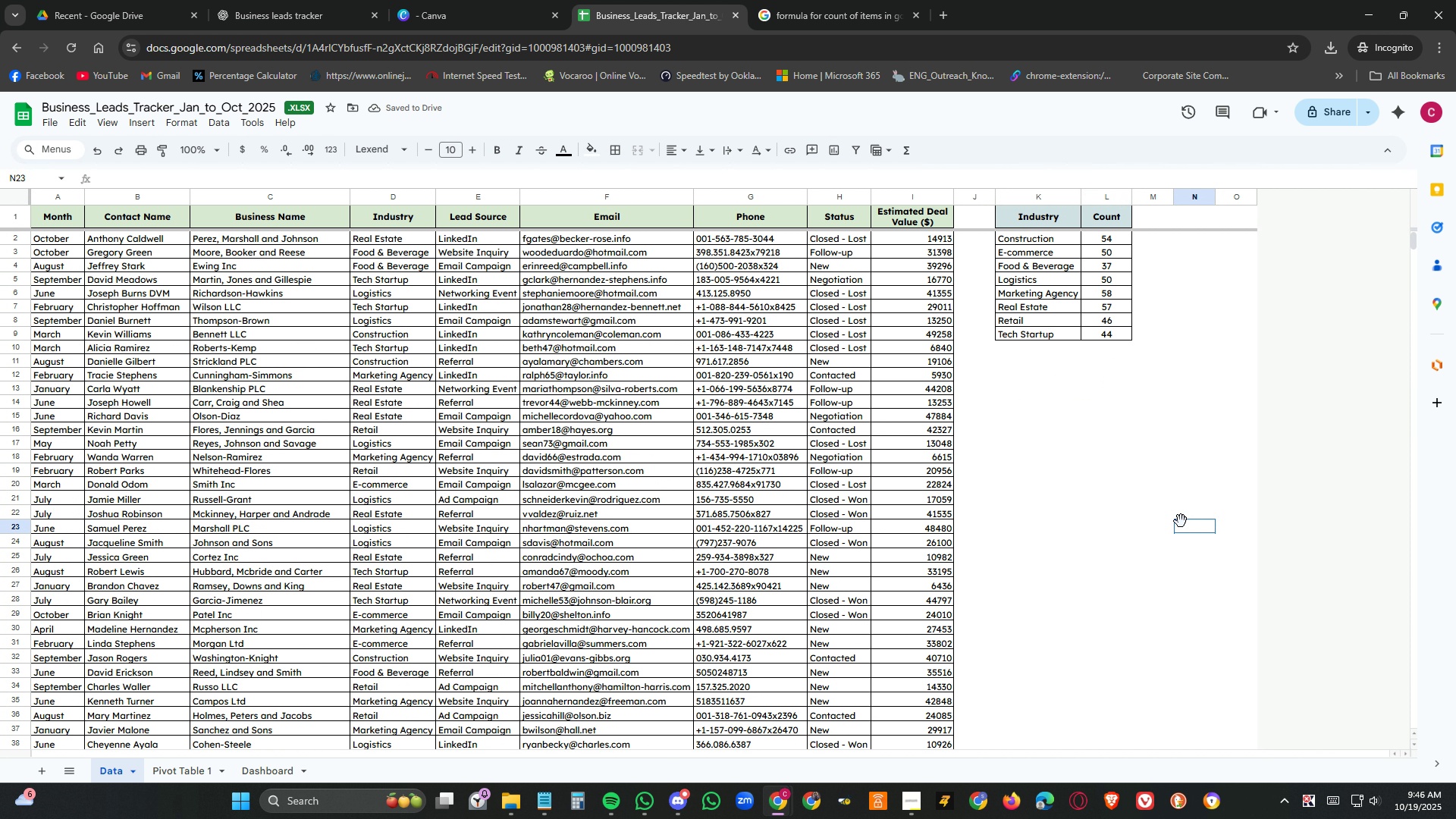 
left_click([1181, 521])
 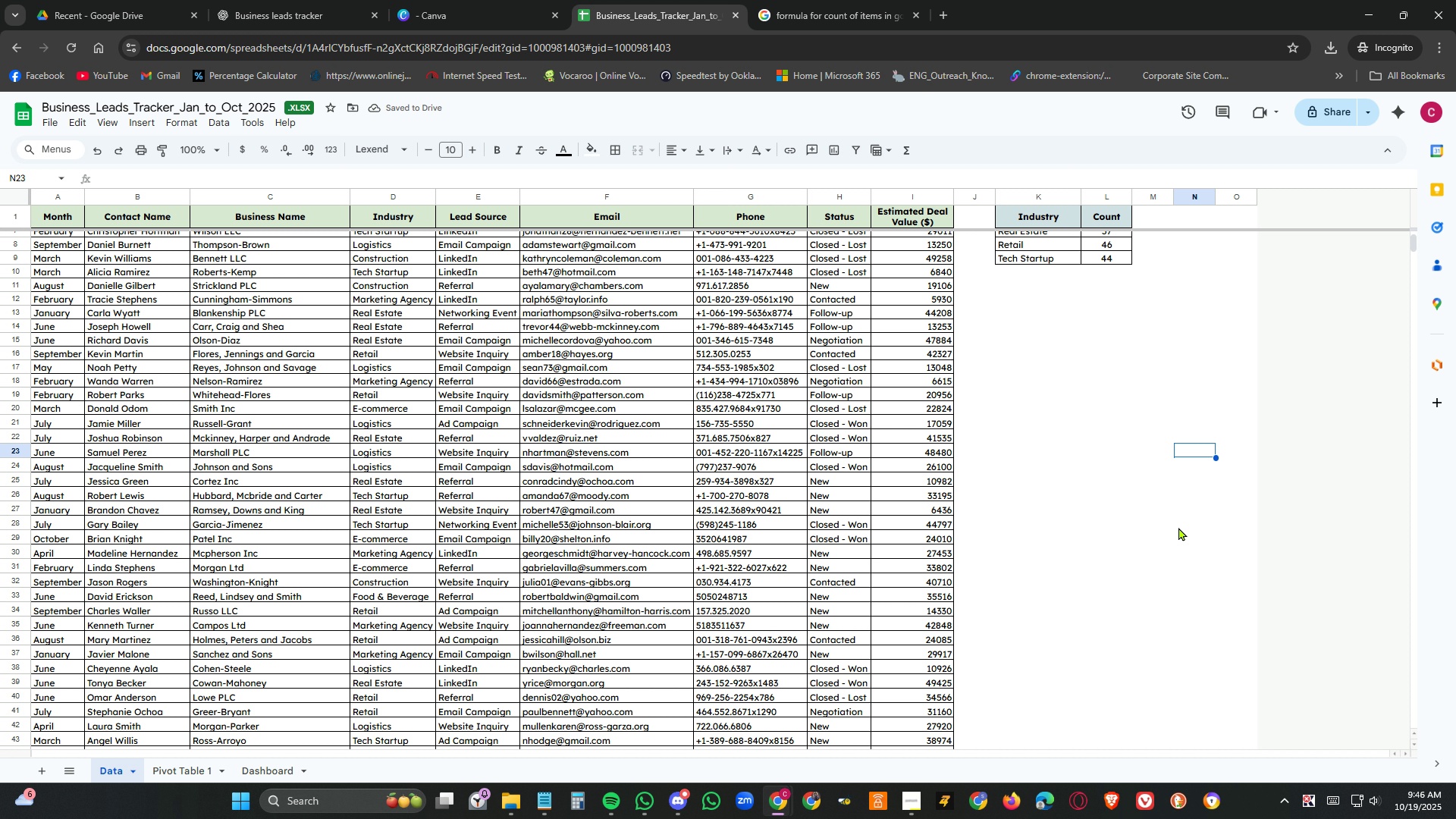 
scroll: coordinate [1178, 527], scroll_direction: down, amount: 36.0
 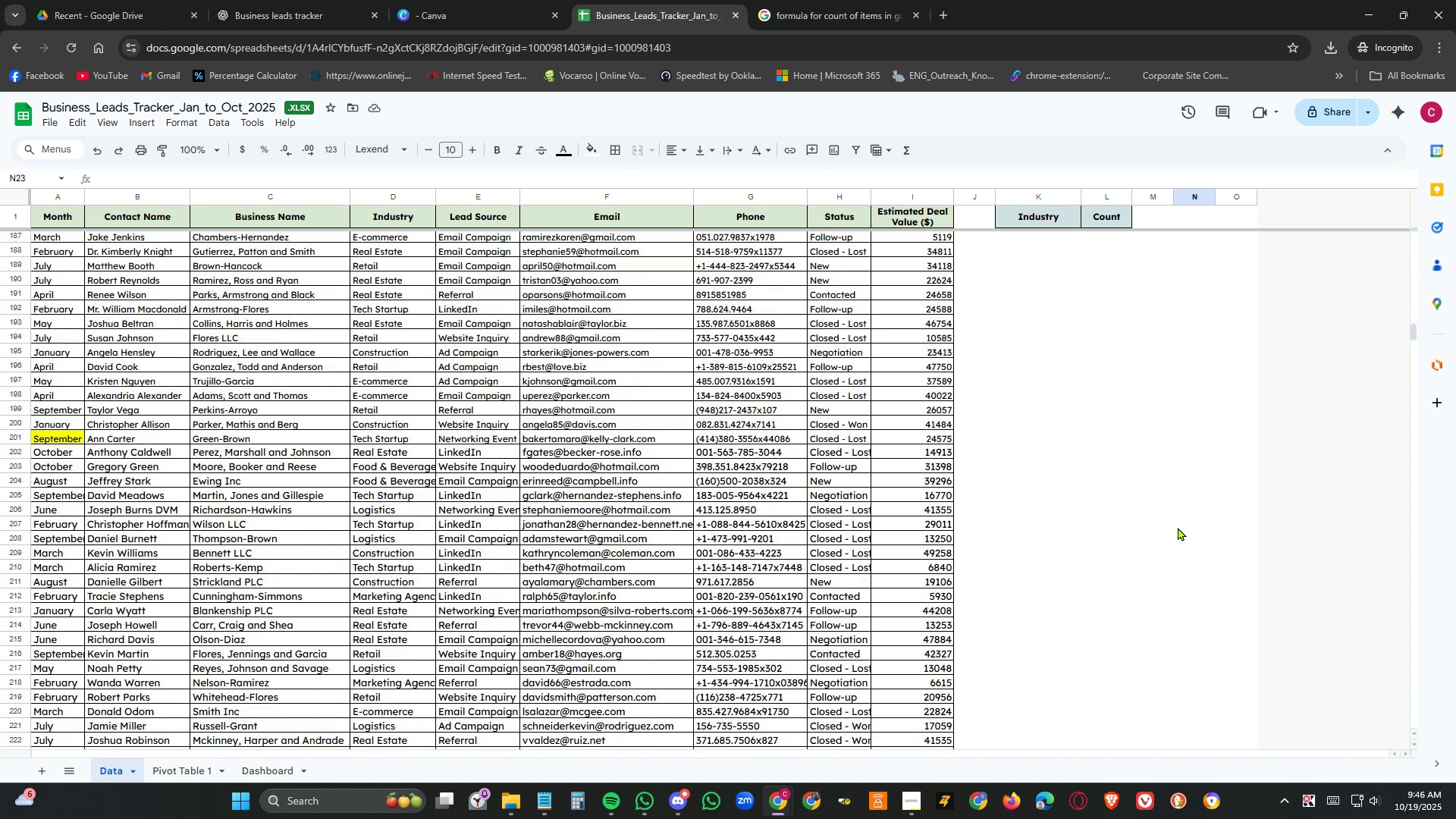 
scroll: coordinate [1166, 534], scroll_direction: up, amount: 23.0
 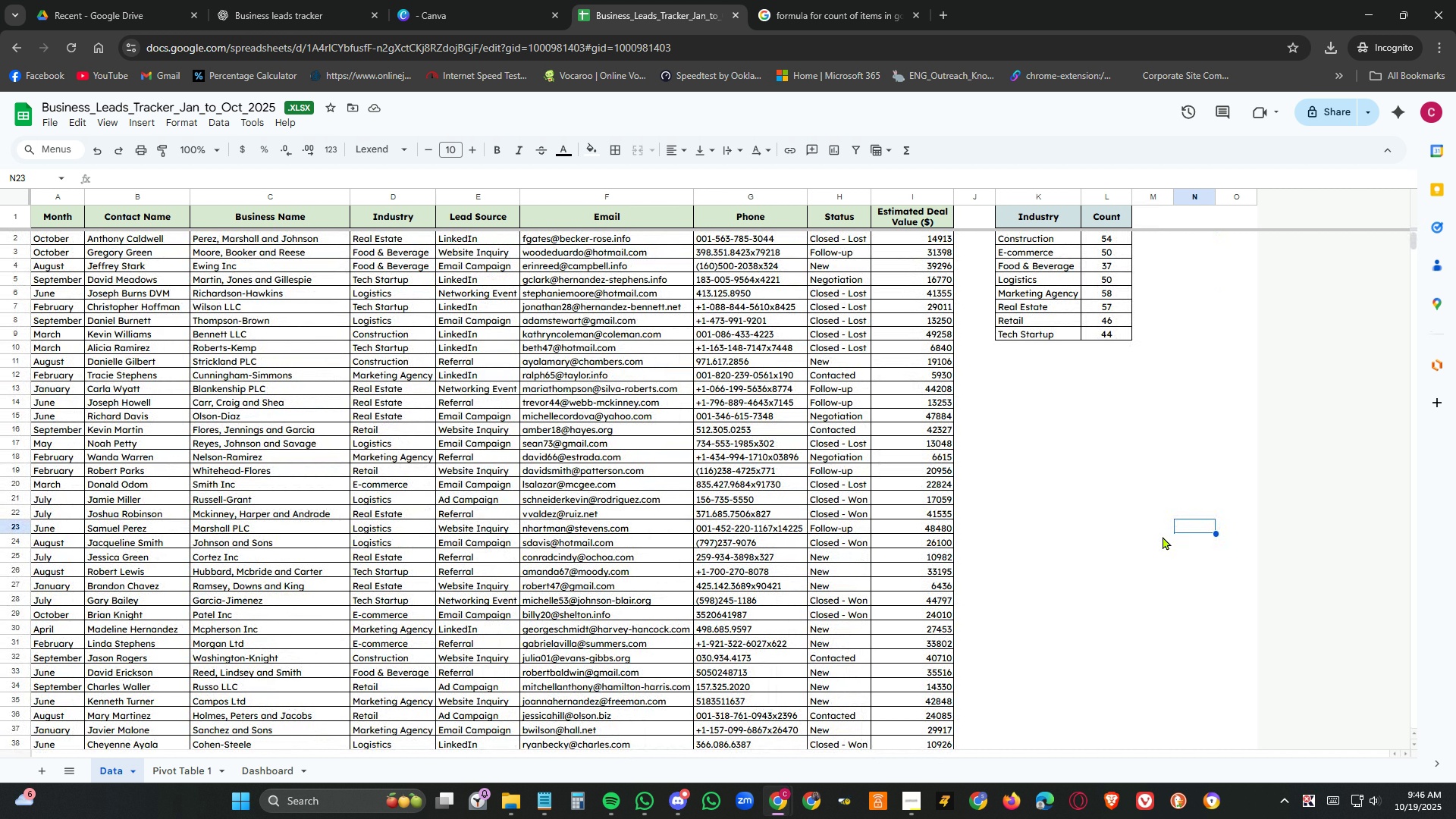 
wait(5.3)
 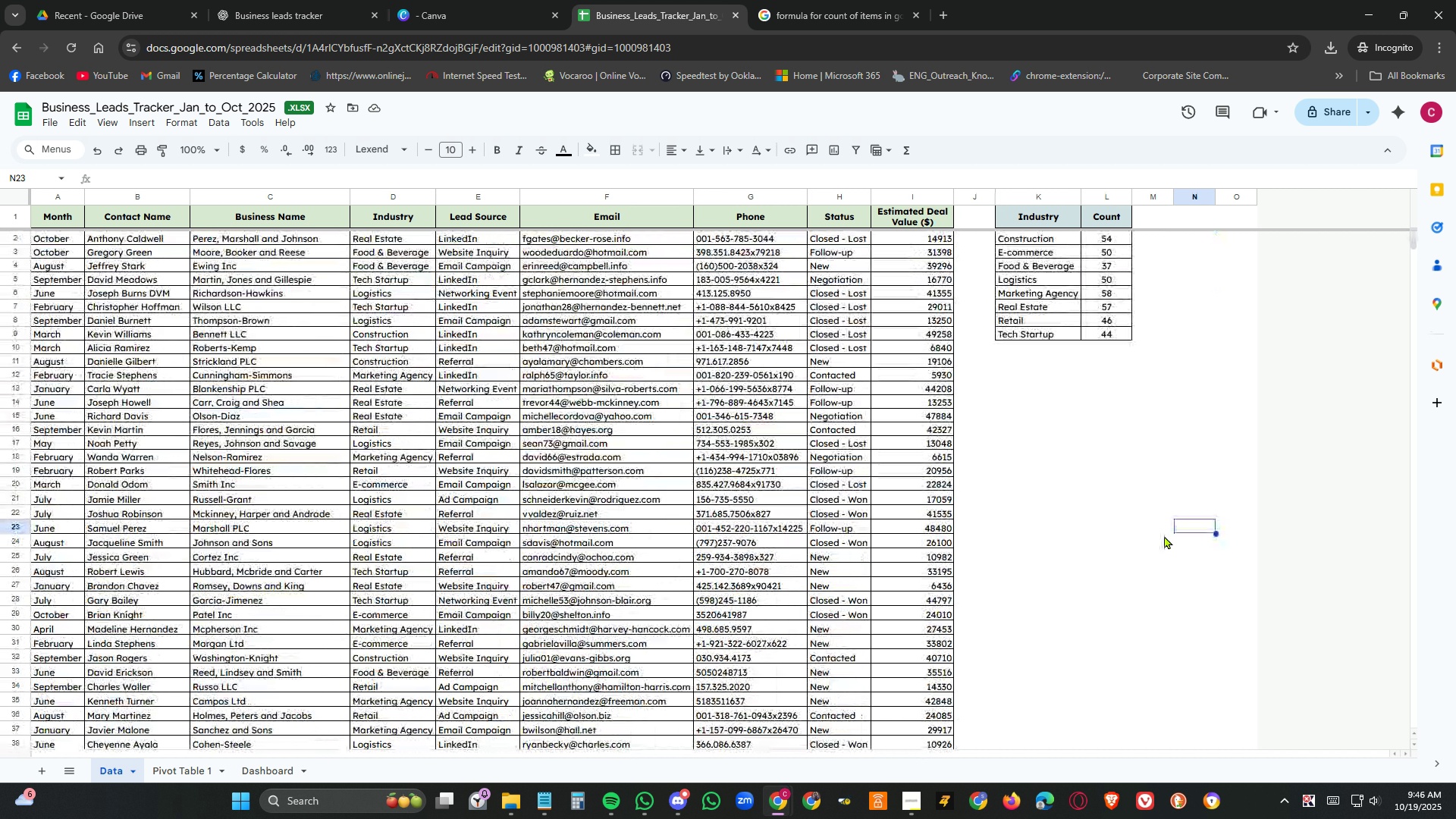 
left_click([174, 767])
 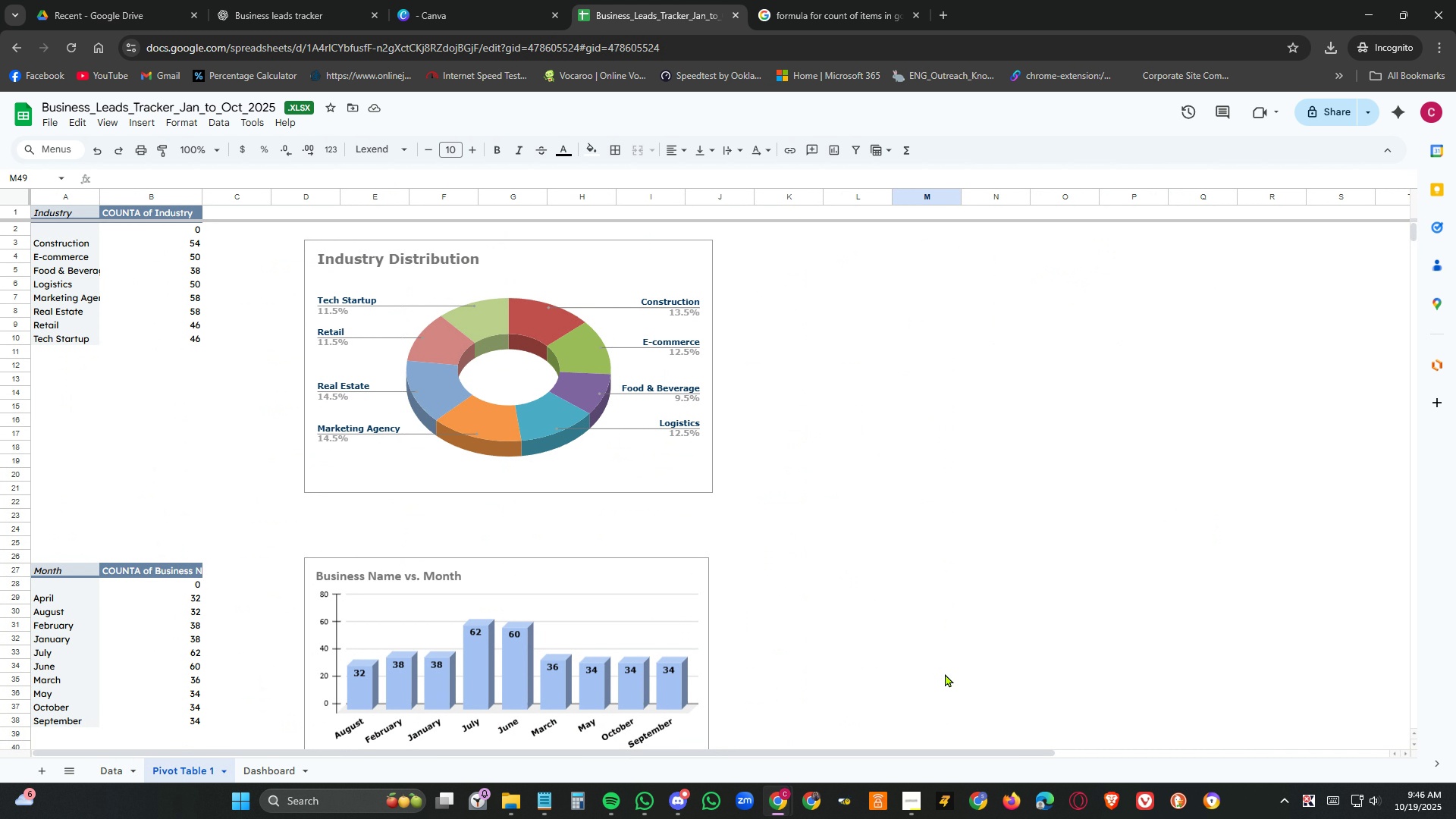 
scroll: coordinate [949, 671], scroll_direction: down, amount: 3.0
 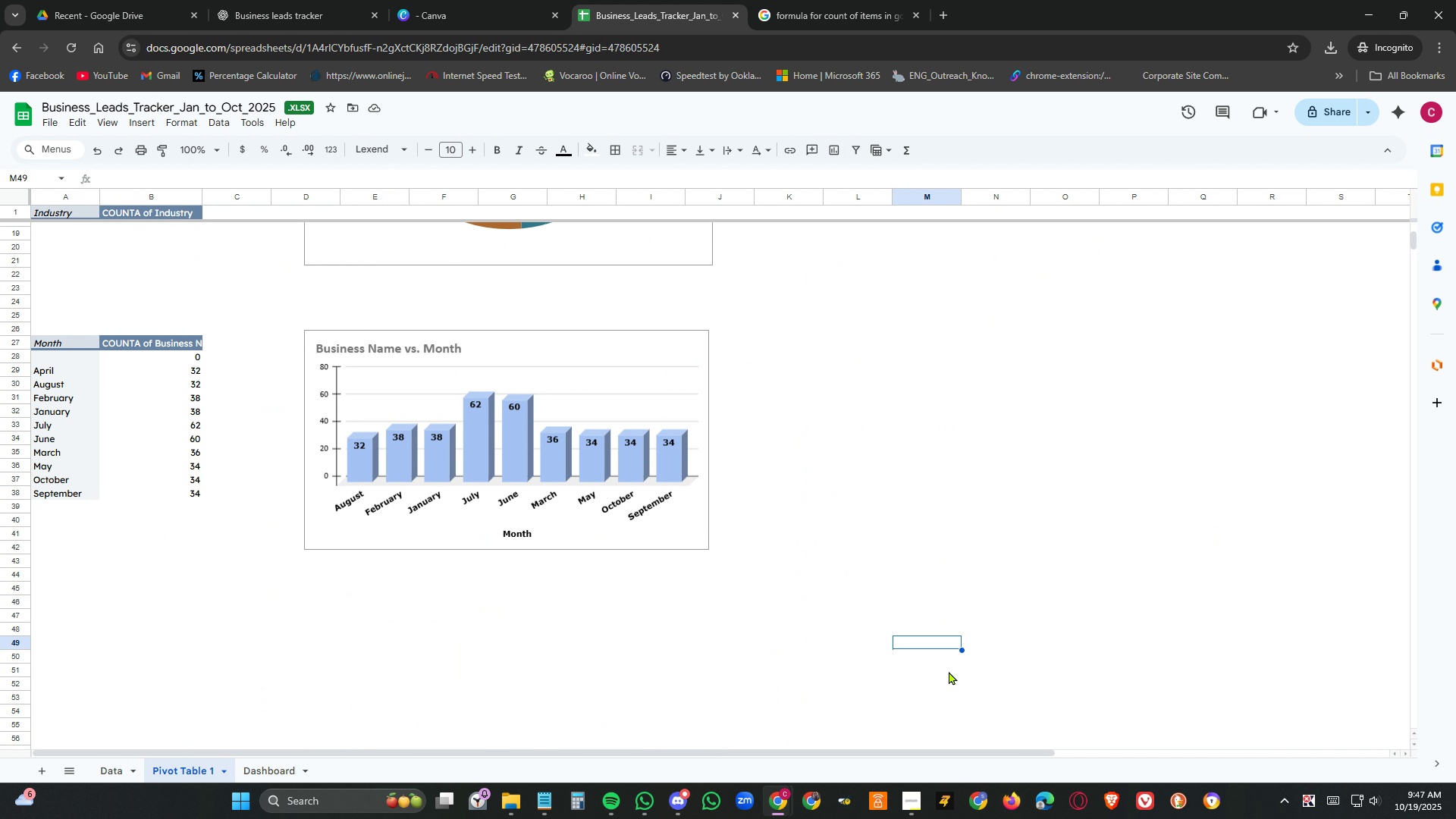 
scroll: coordinate [949, 671], scroll_direction: up, amount: 3.0
 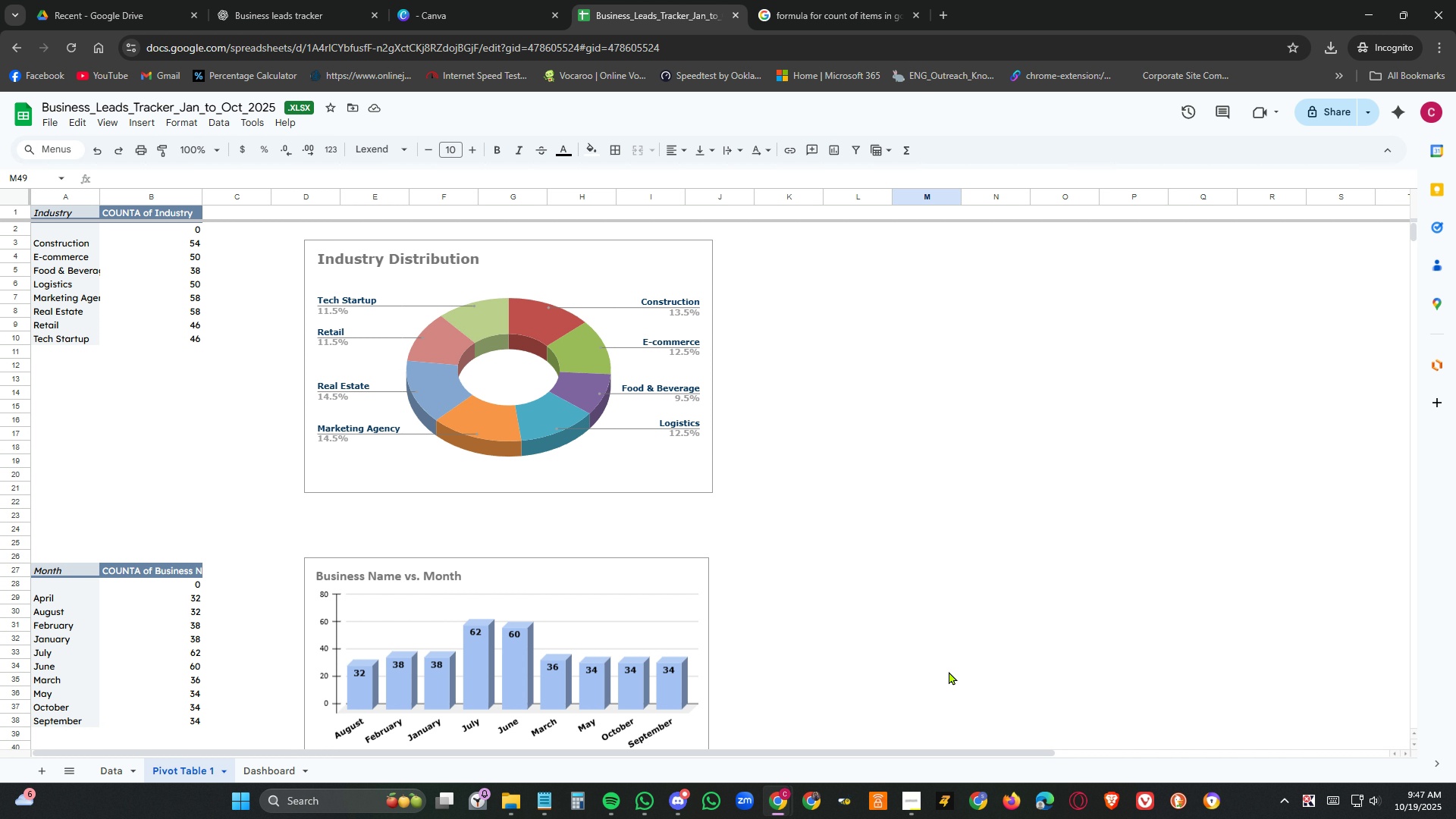 
scroll: coordinate [949, 671], scroll_direction: down, amount: 6.0
 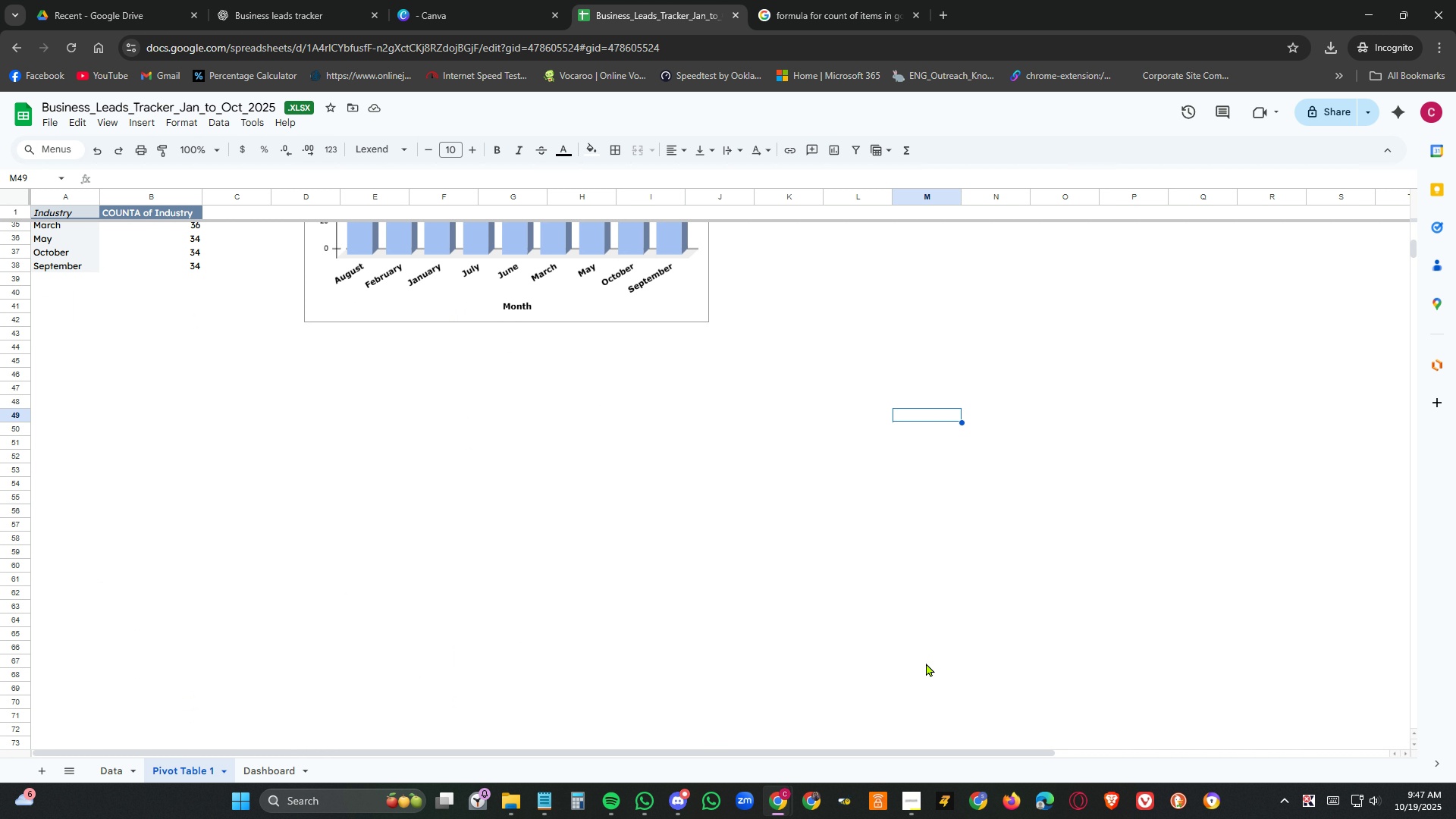 
scroll: coordinate [468, 608], scroll_direction: up, amount: 14.0
 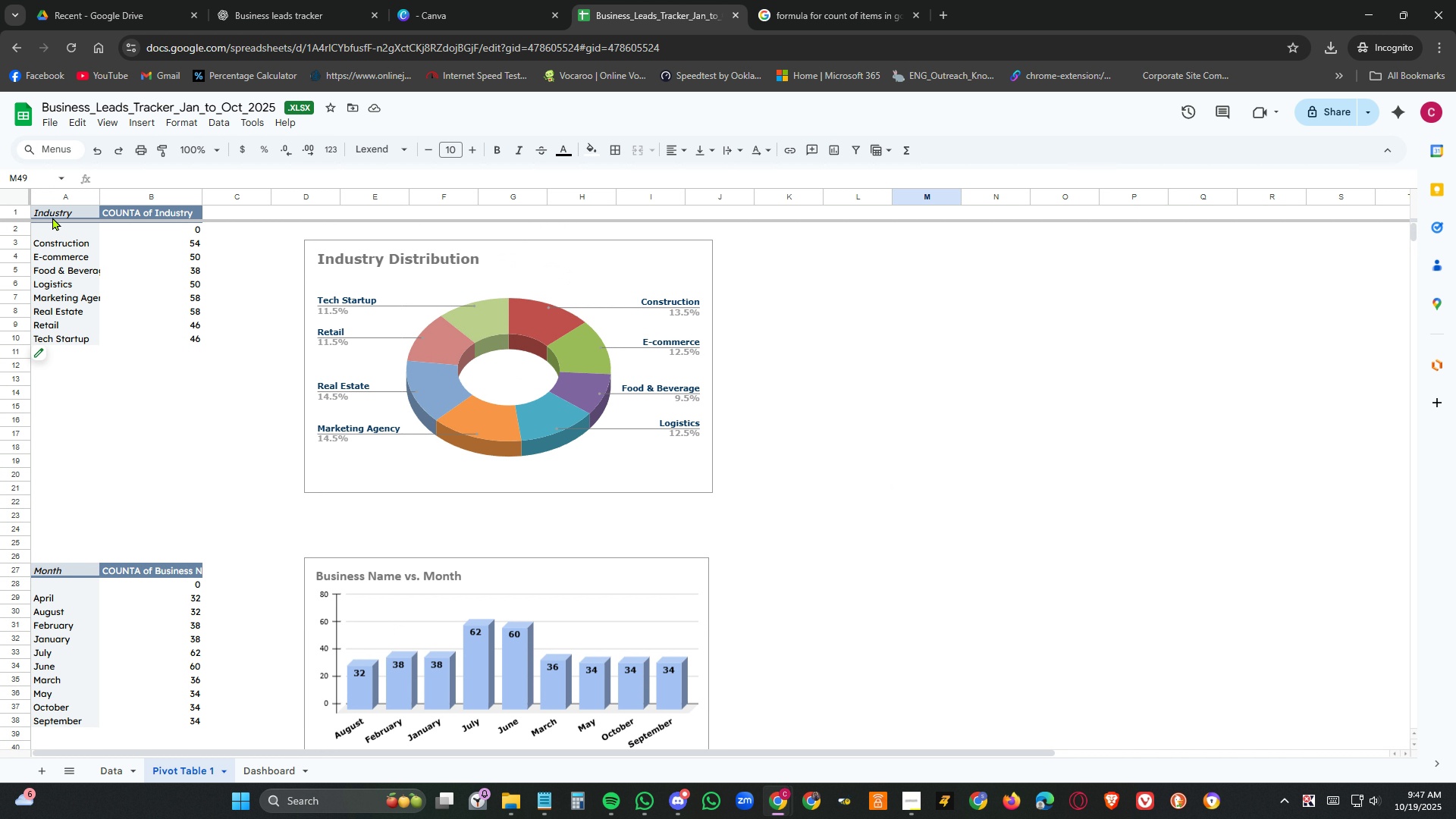 
left_click_drag(start_coordinate=[58, 208], to_coordinate=[194, 339])
 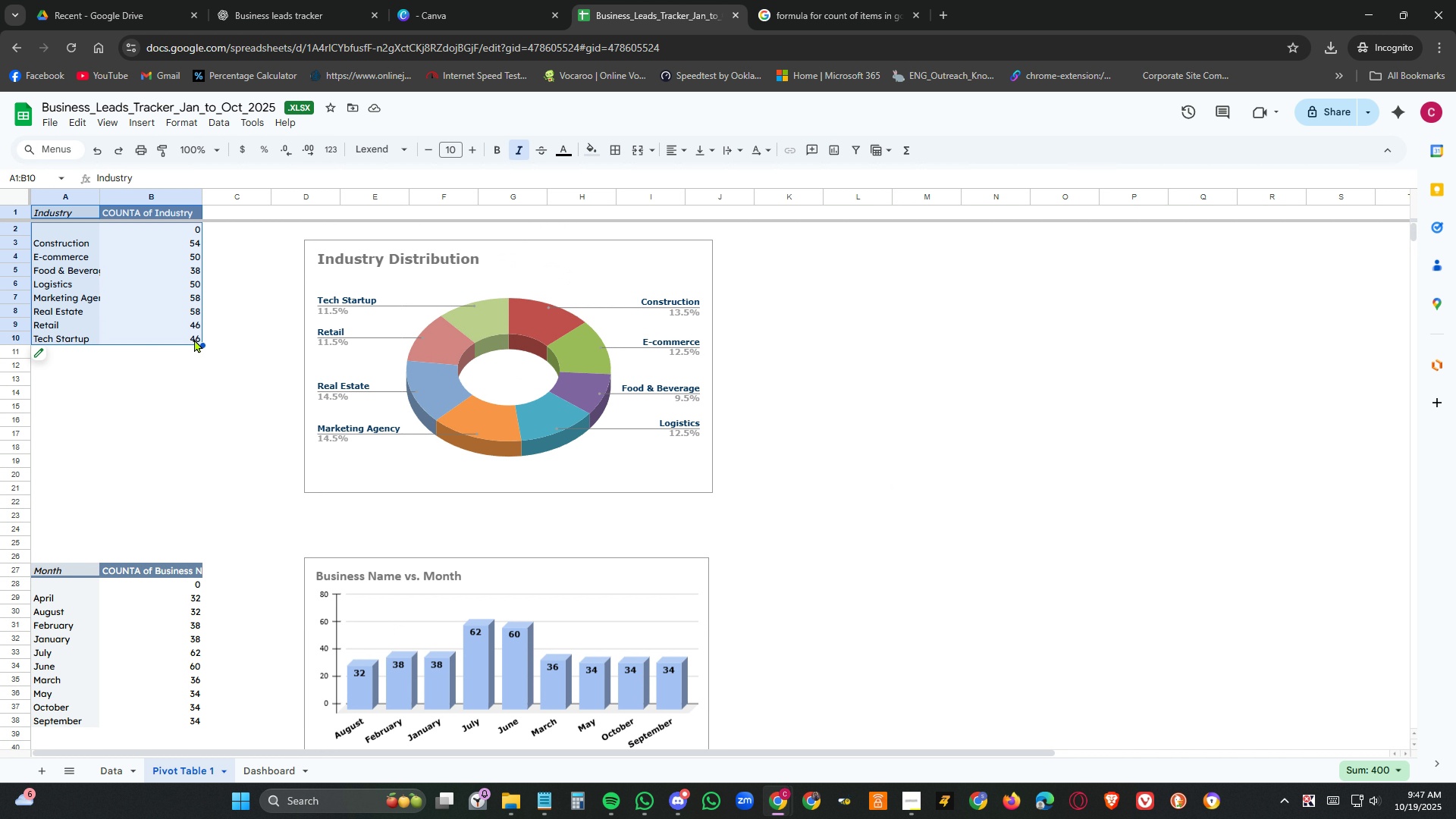 
key(Control+C)
 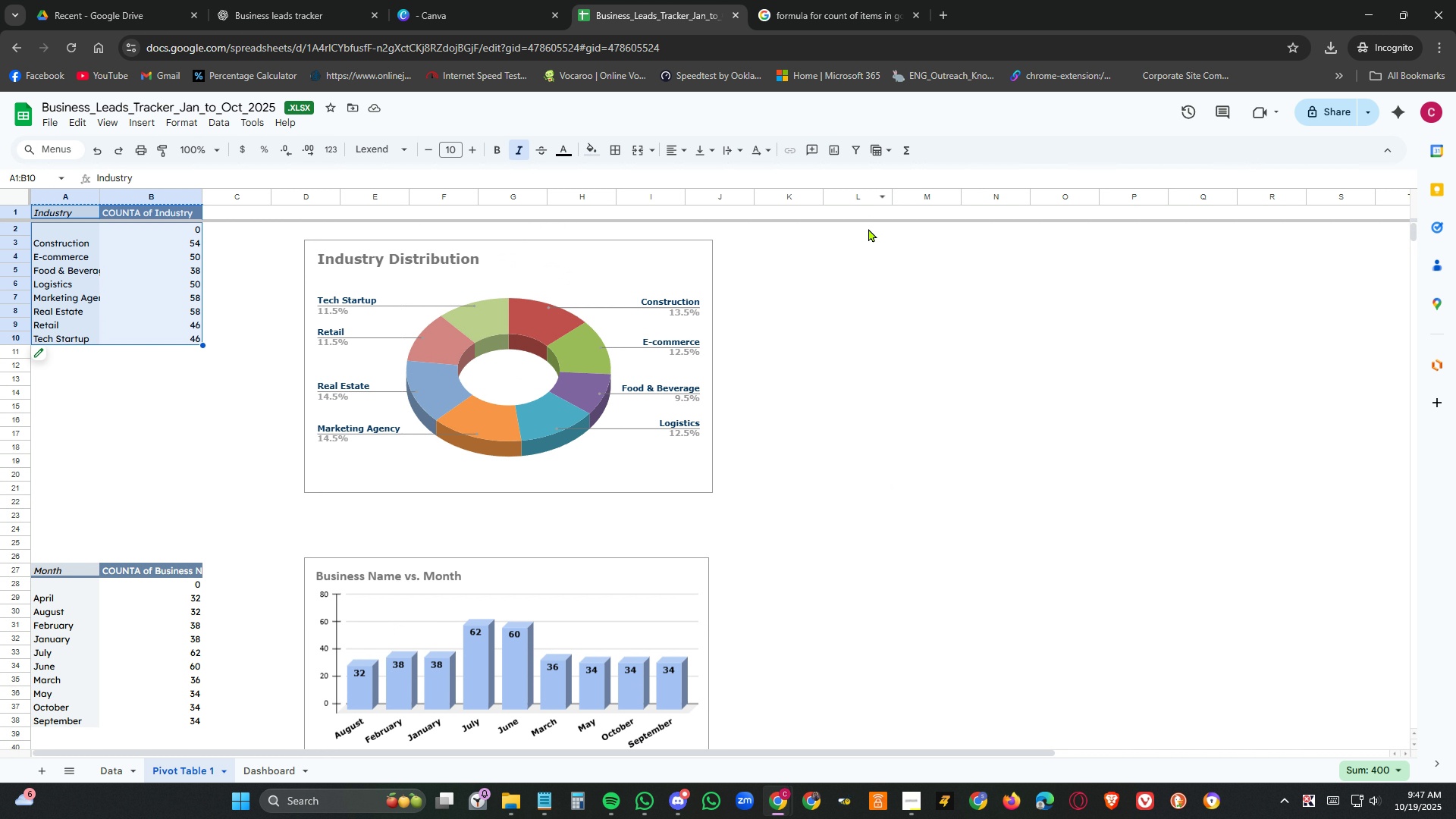 
scroll: coordinate [978, 428], scroll_direction: up, amount: 6.0
 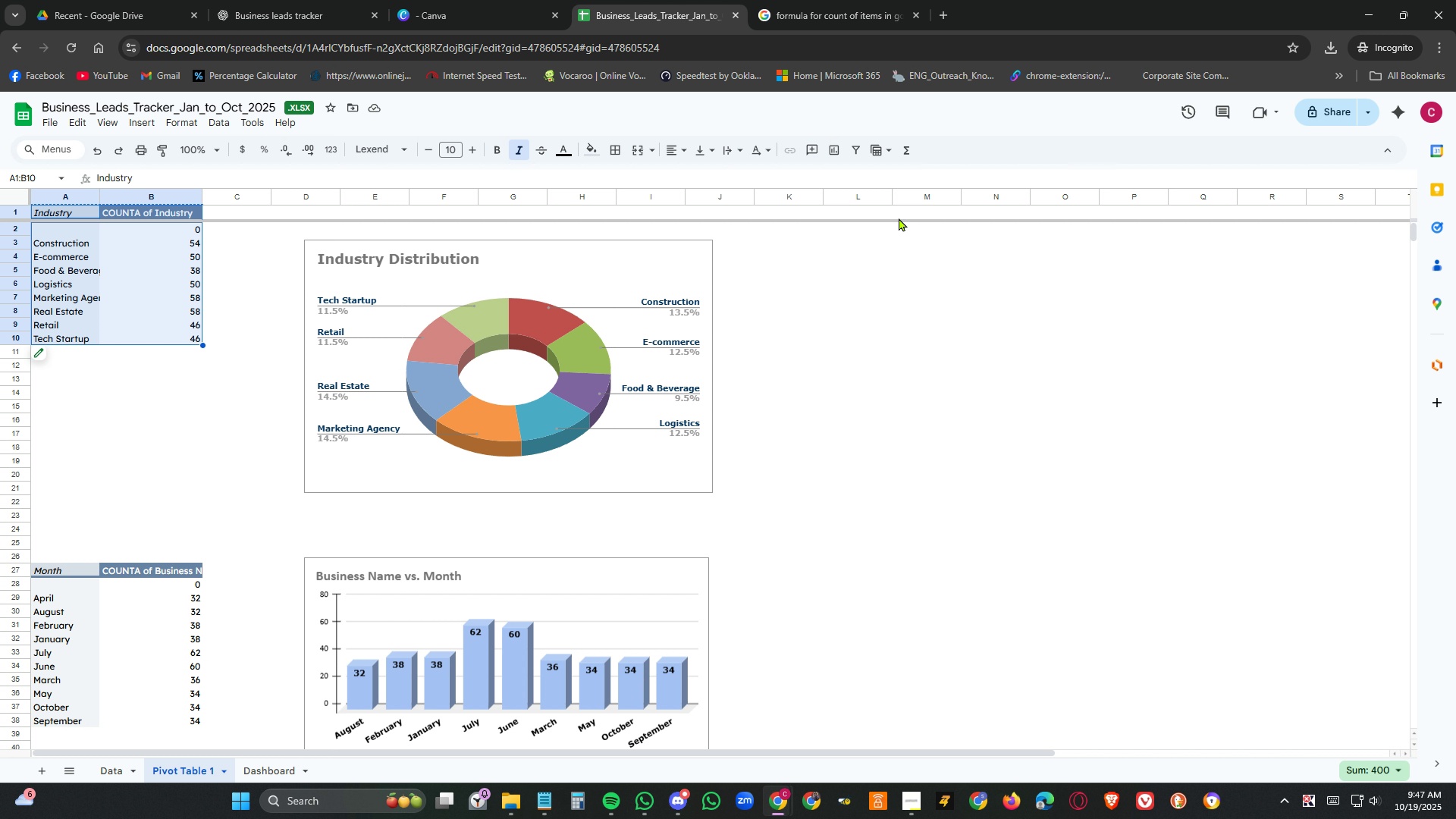 
left_click([865, 214])
 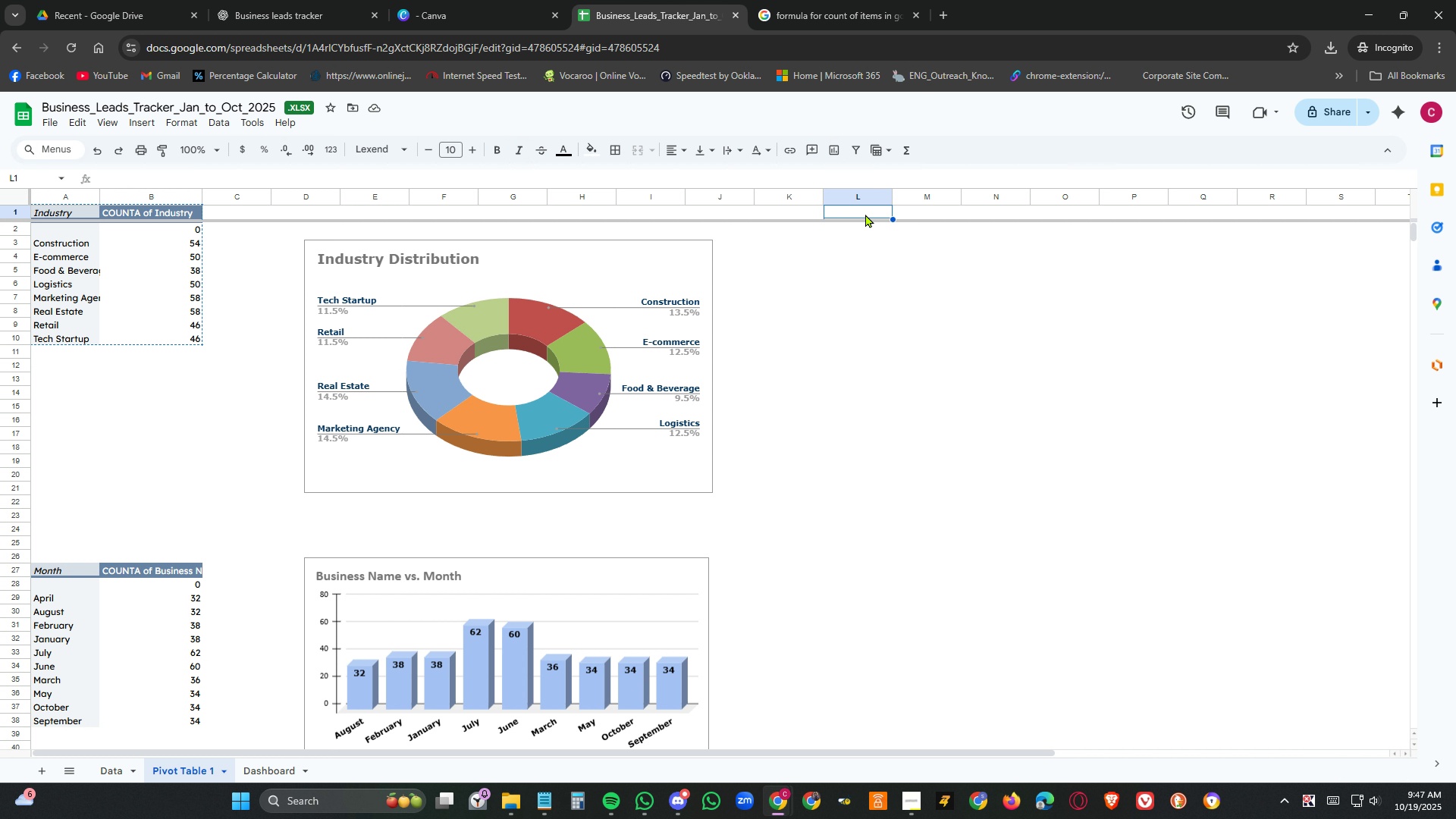 
key(Control+V)
 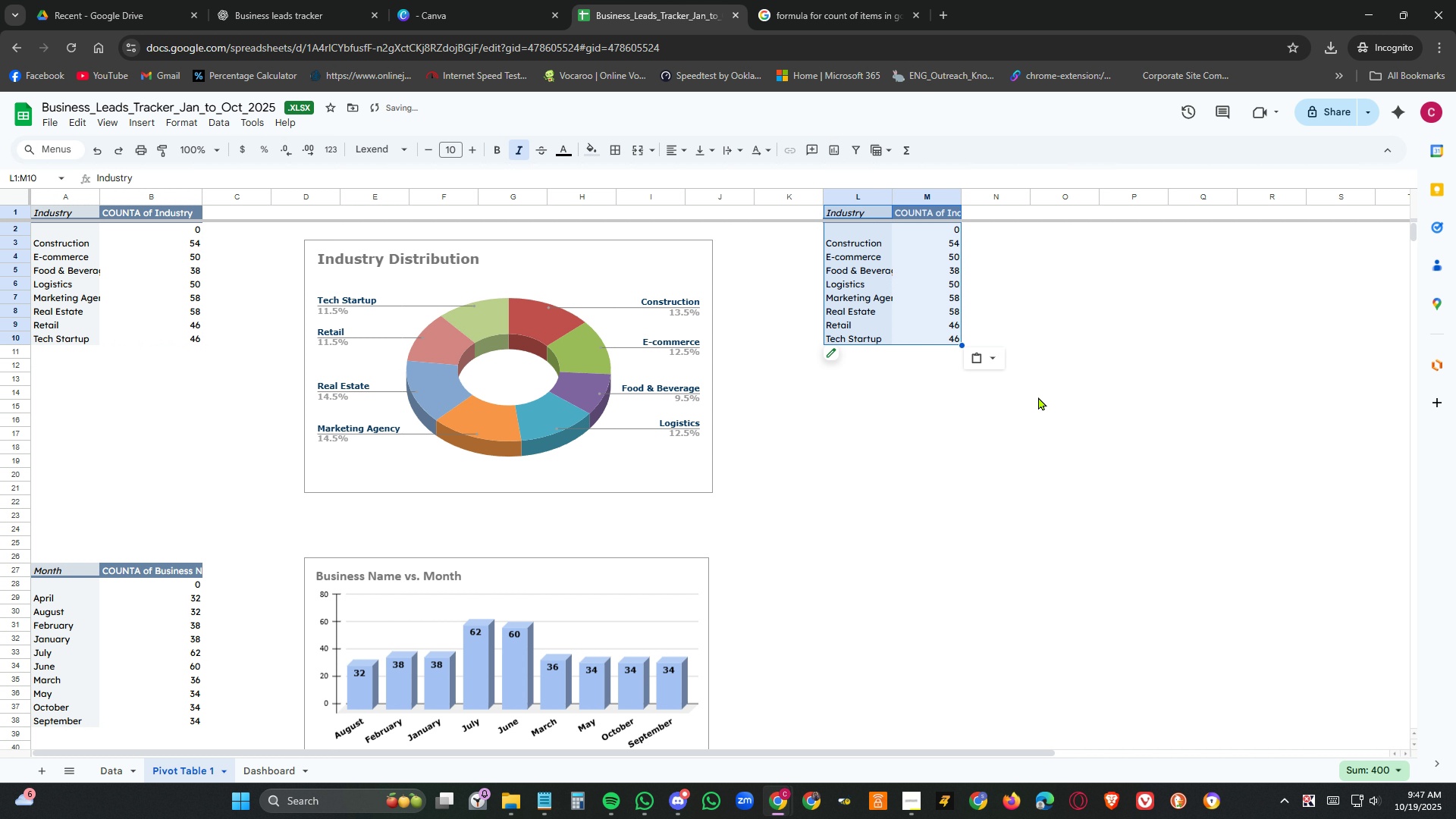 
left_click([1038, 397])
 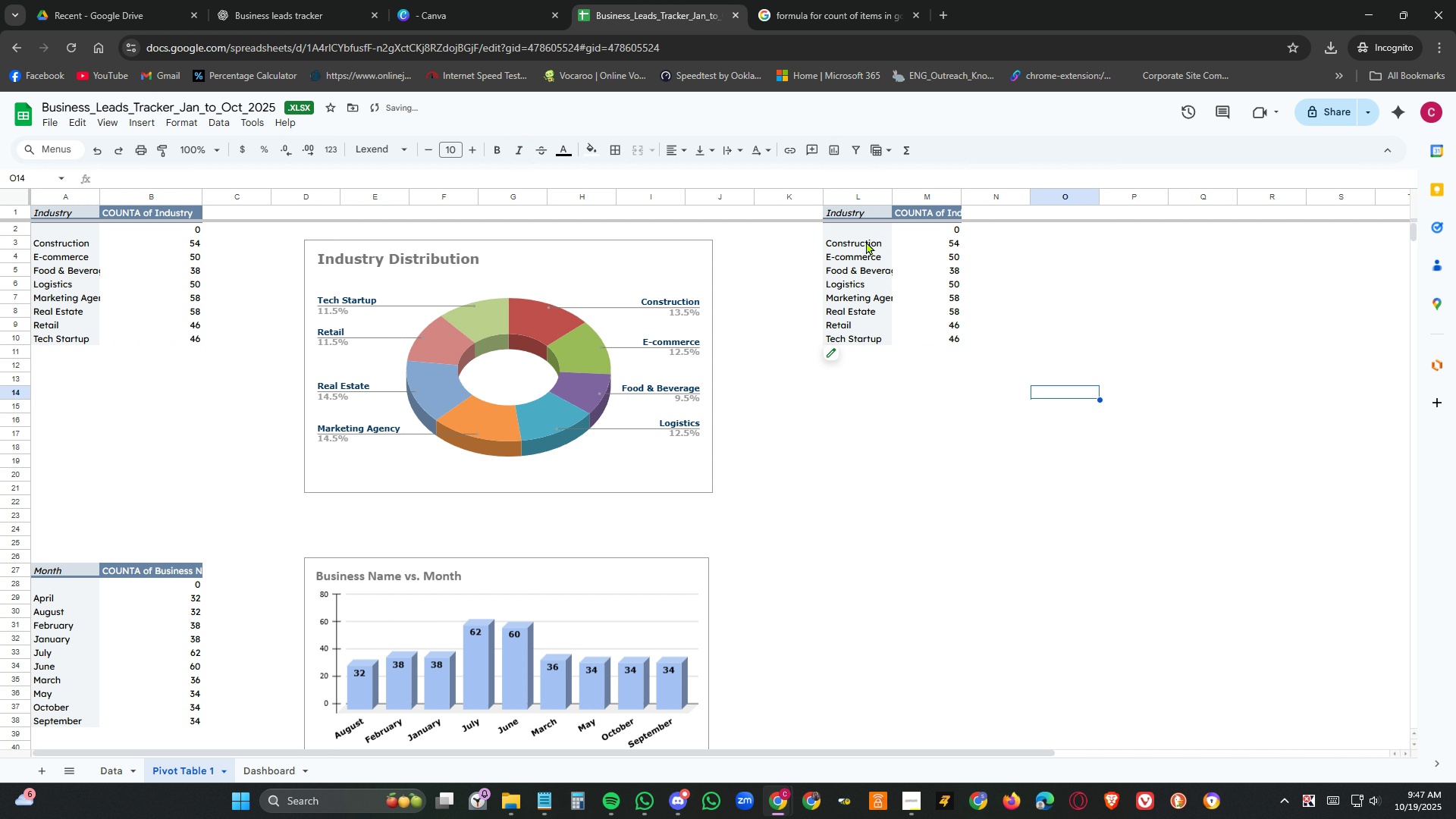 
left_click([866, 241])
 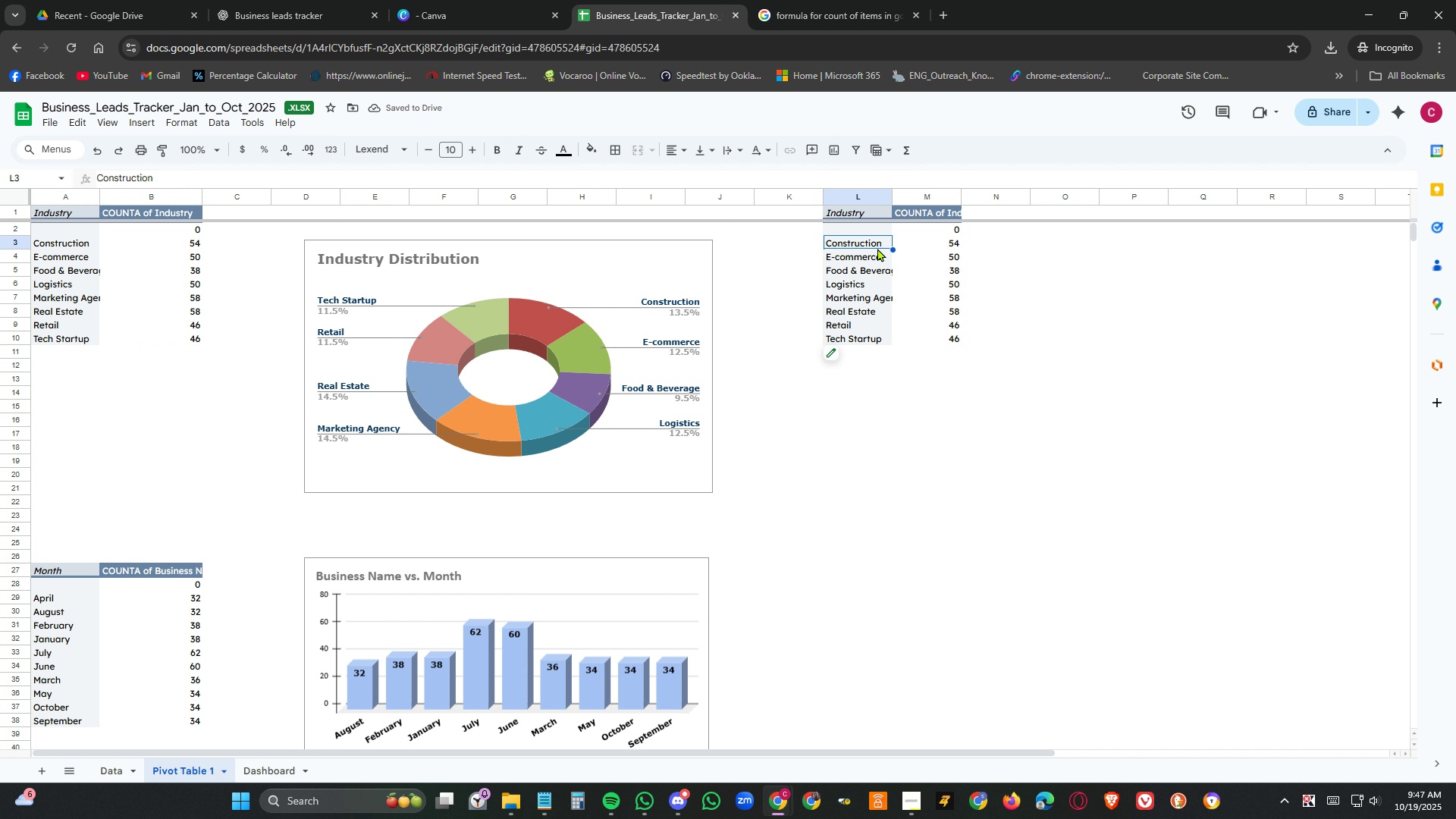 
left_click([877, 247])
 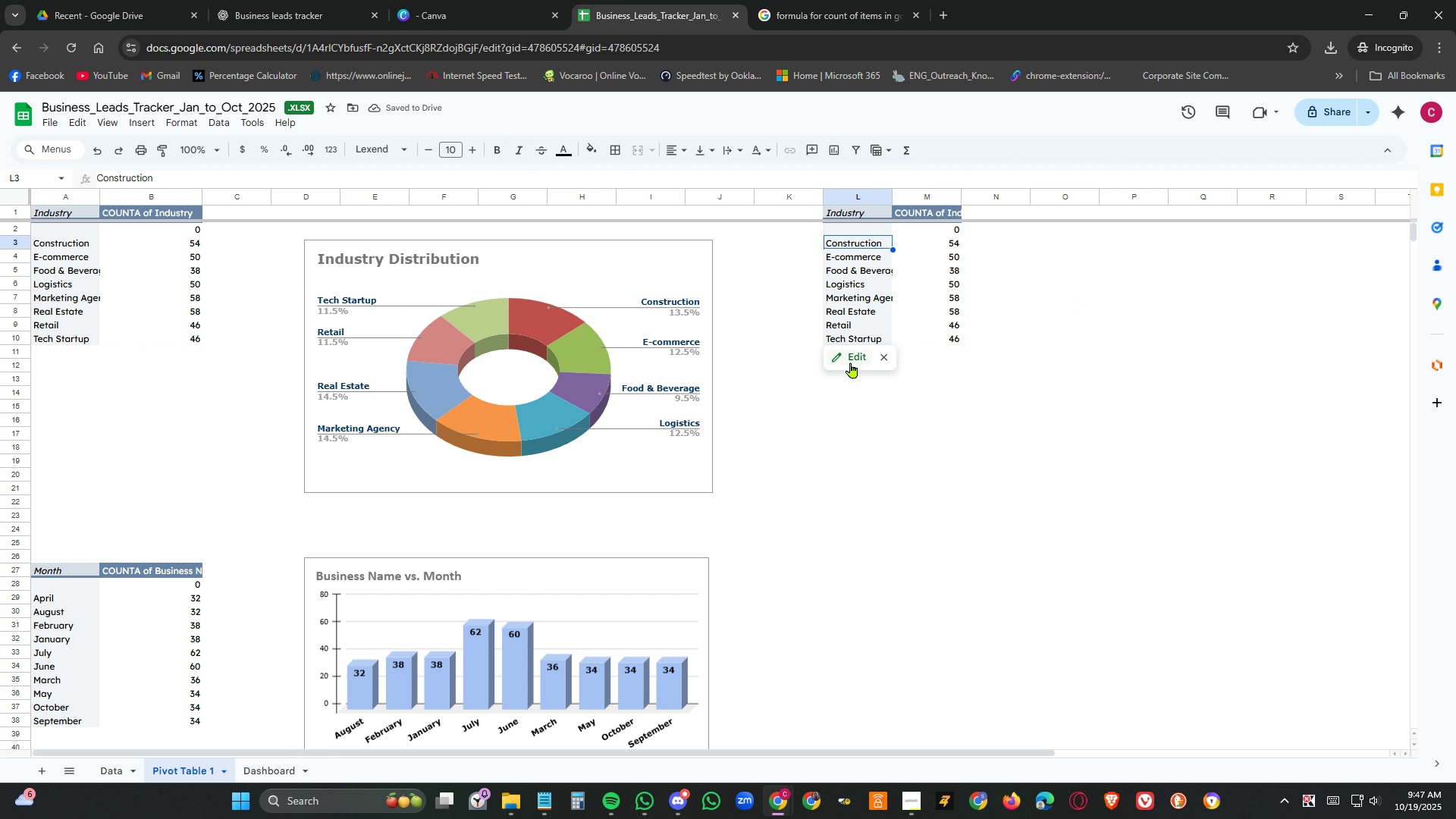 
left_click([855, 361])
 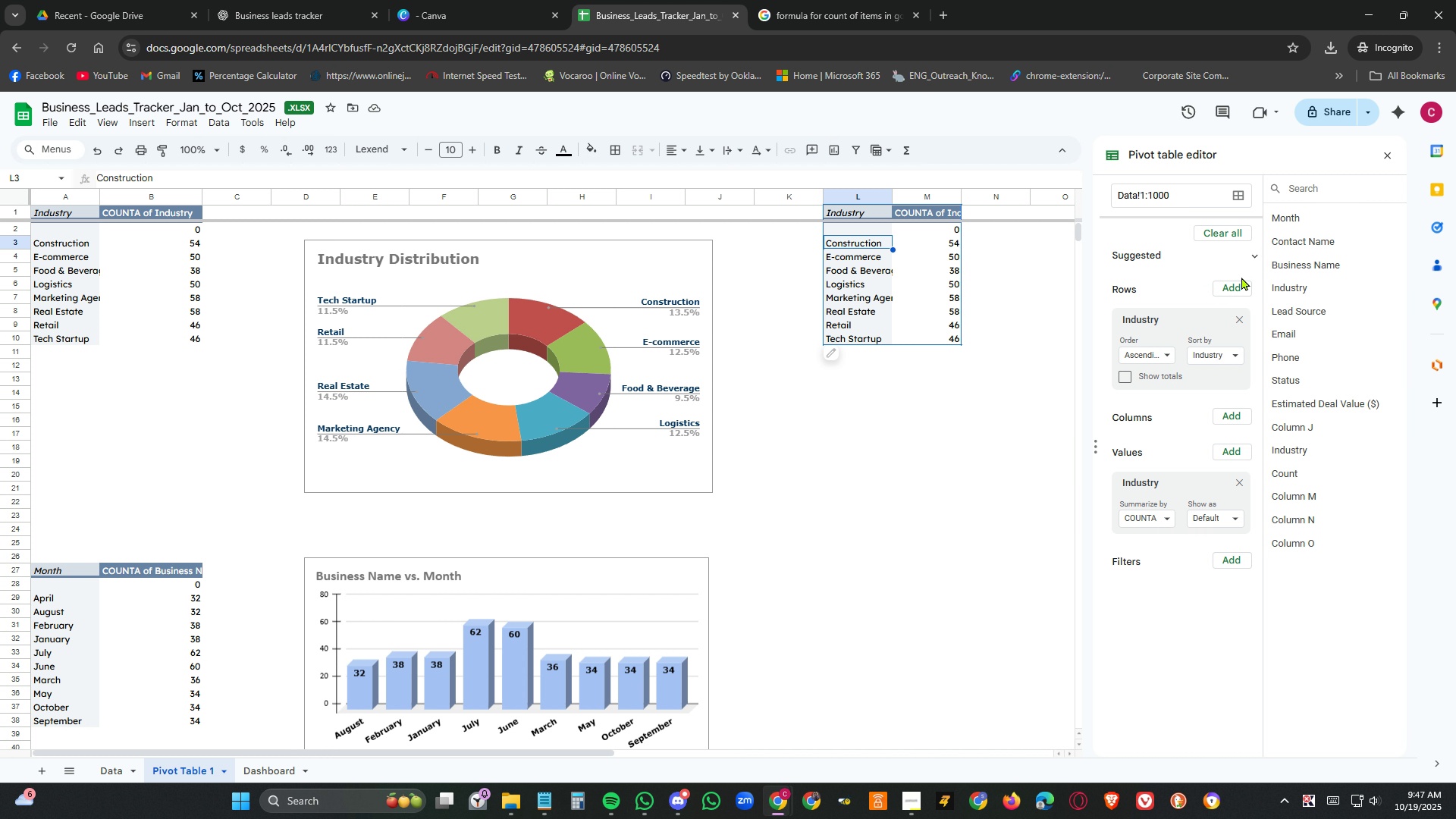 
wait(5.46)
 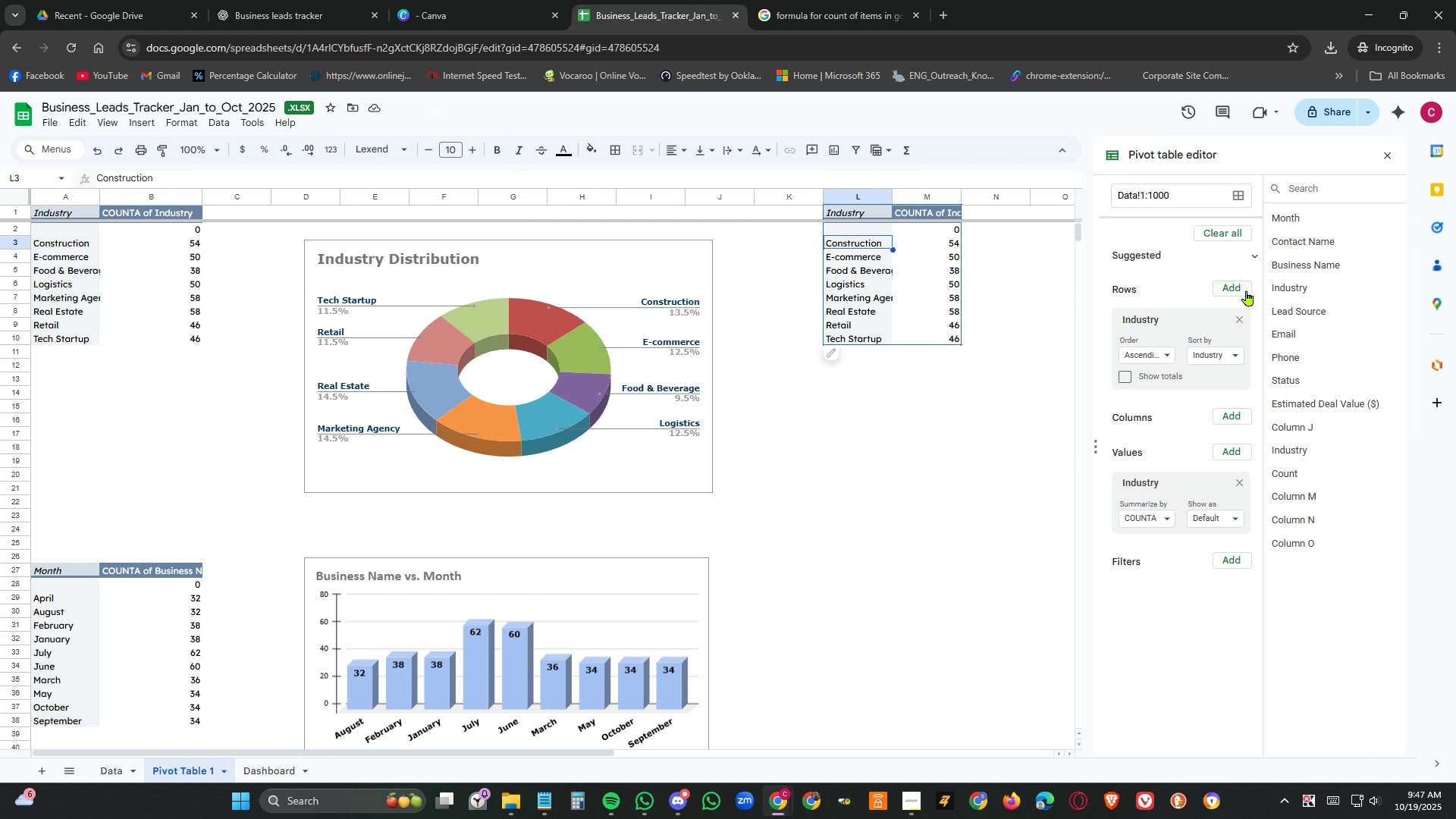 
left_click([1241, 321])
 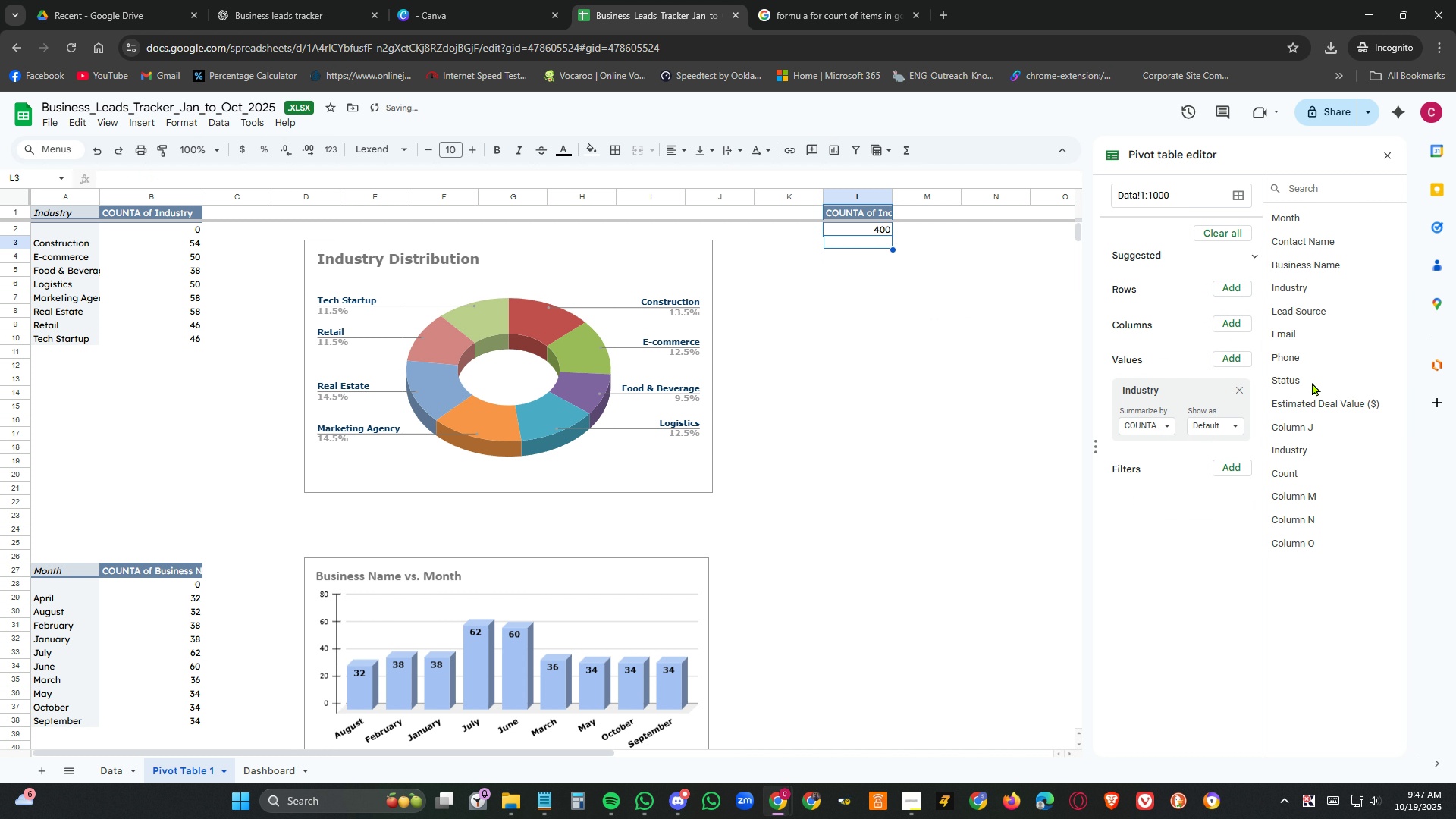 
left_click([1312, 382])
 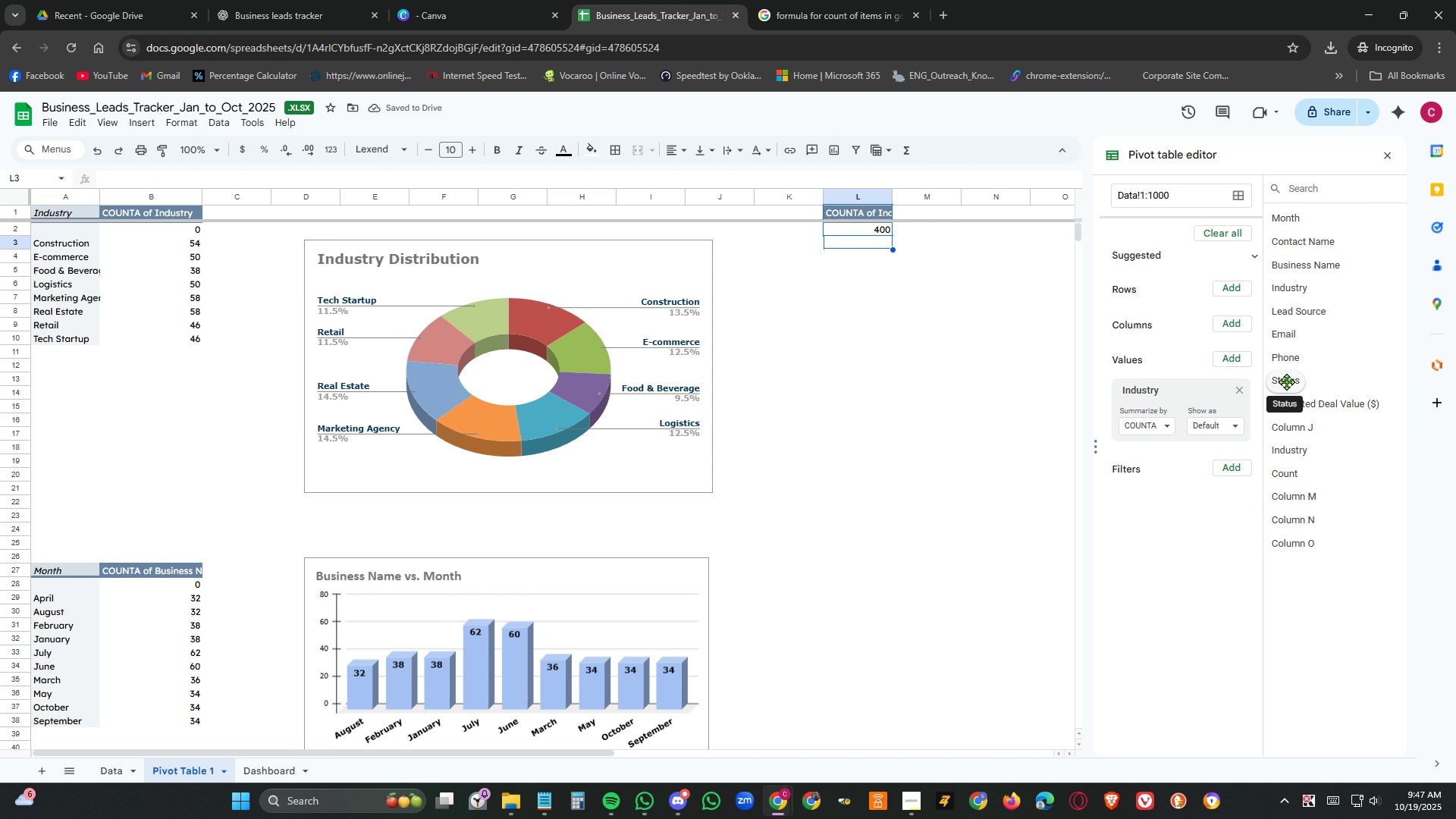 
left_click([1287, 382])
 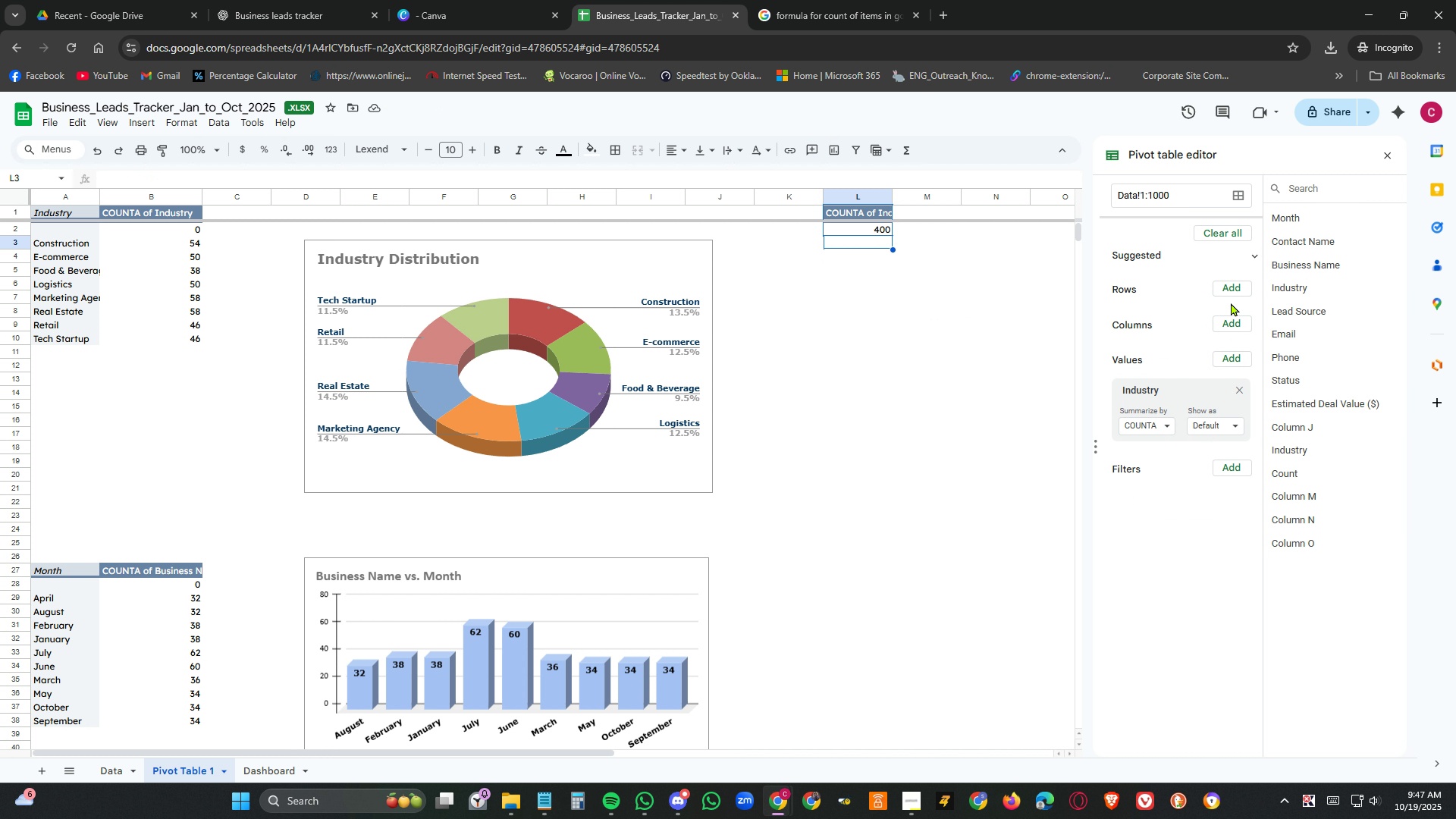 
left_click([1229, 285])
 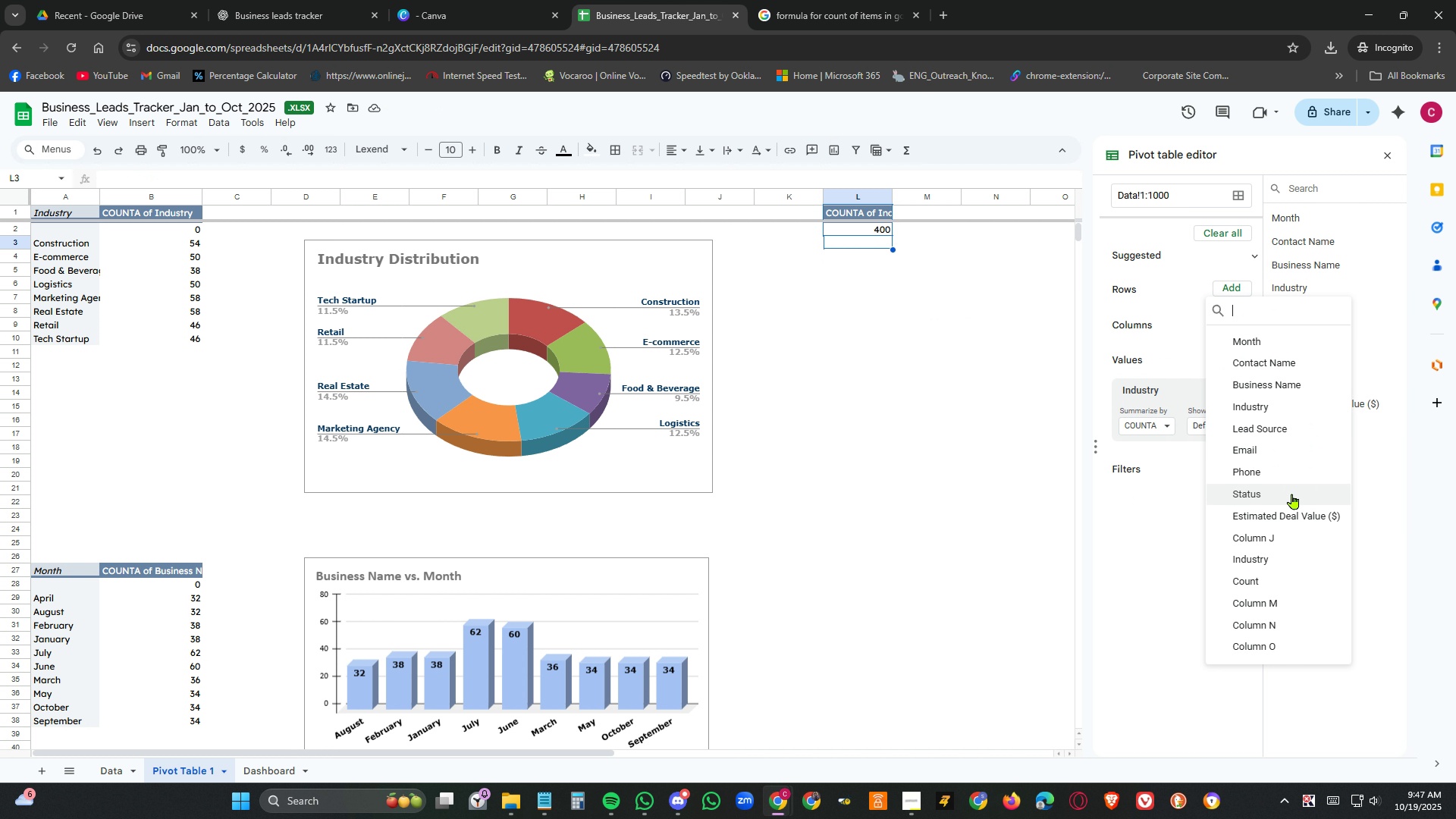 
left_click([1292, 494])
 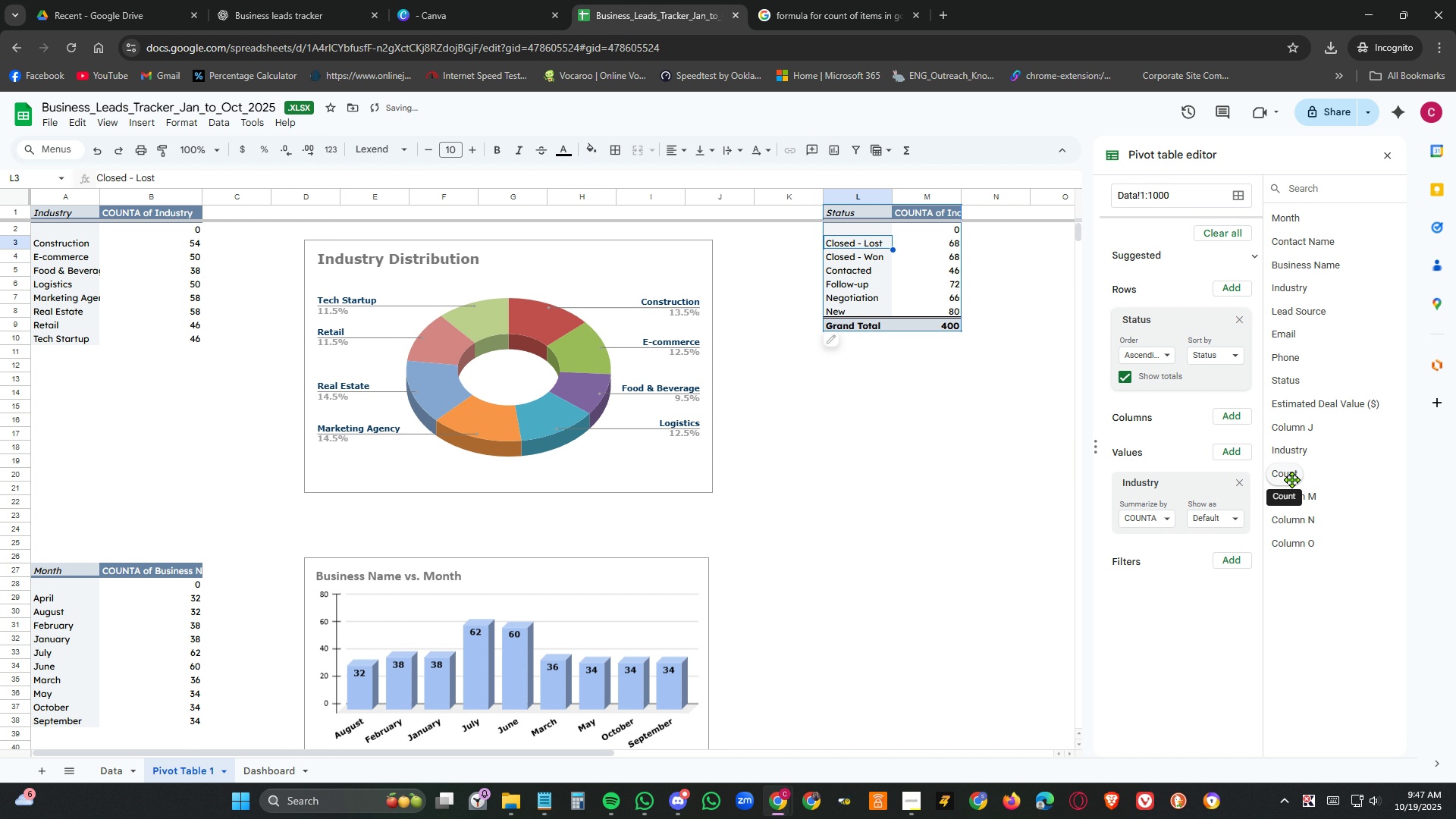 
mouse_move([1276, 443])
 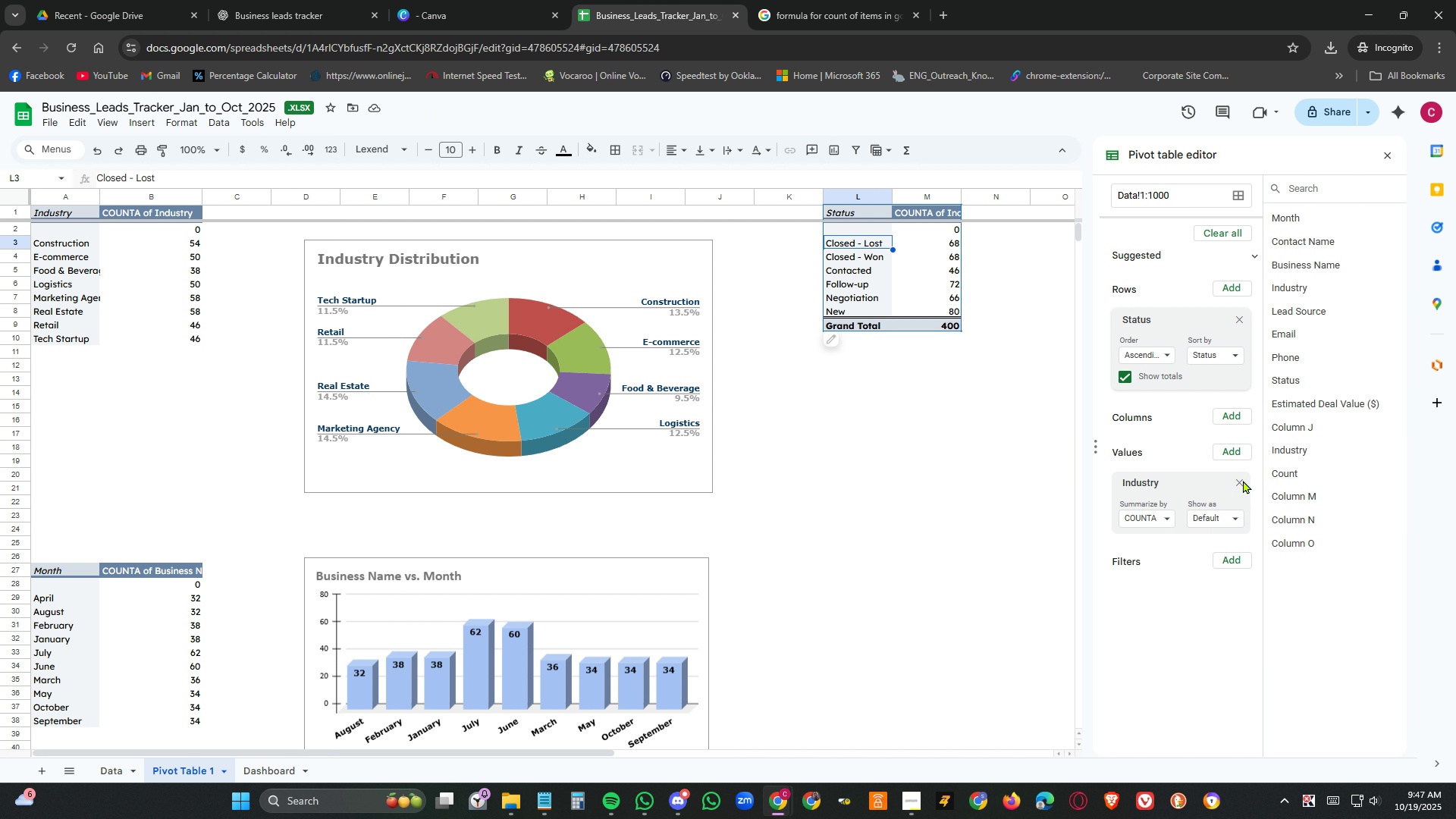 
left_click([1243, 480])
 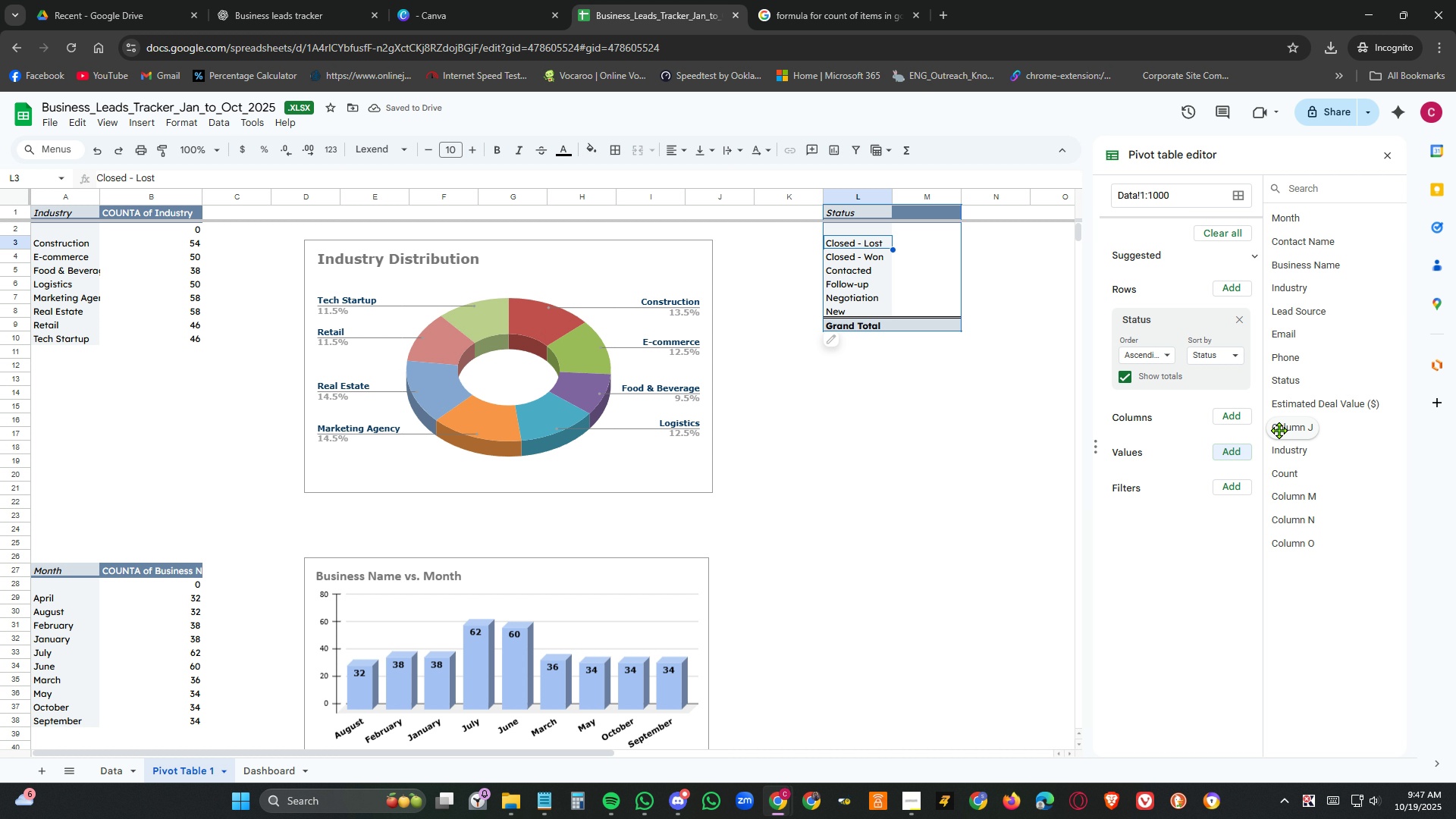 
left_click([1245, 451])
 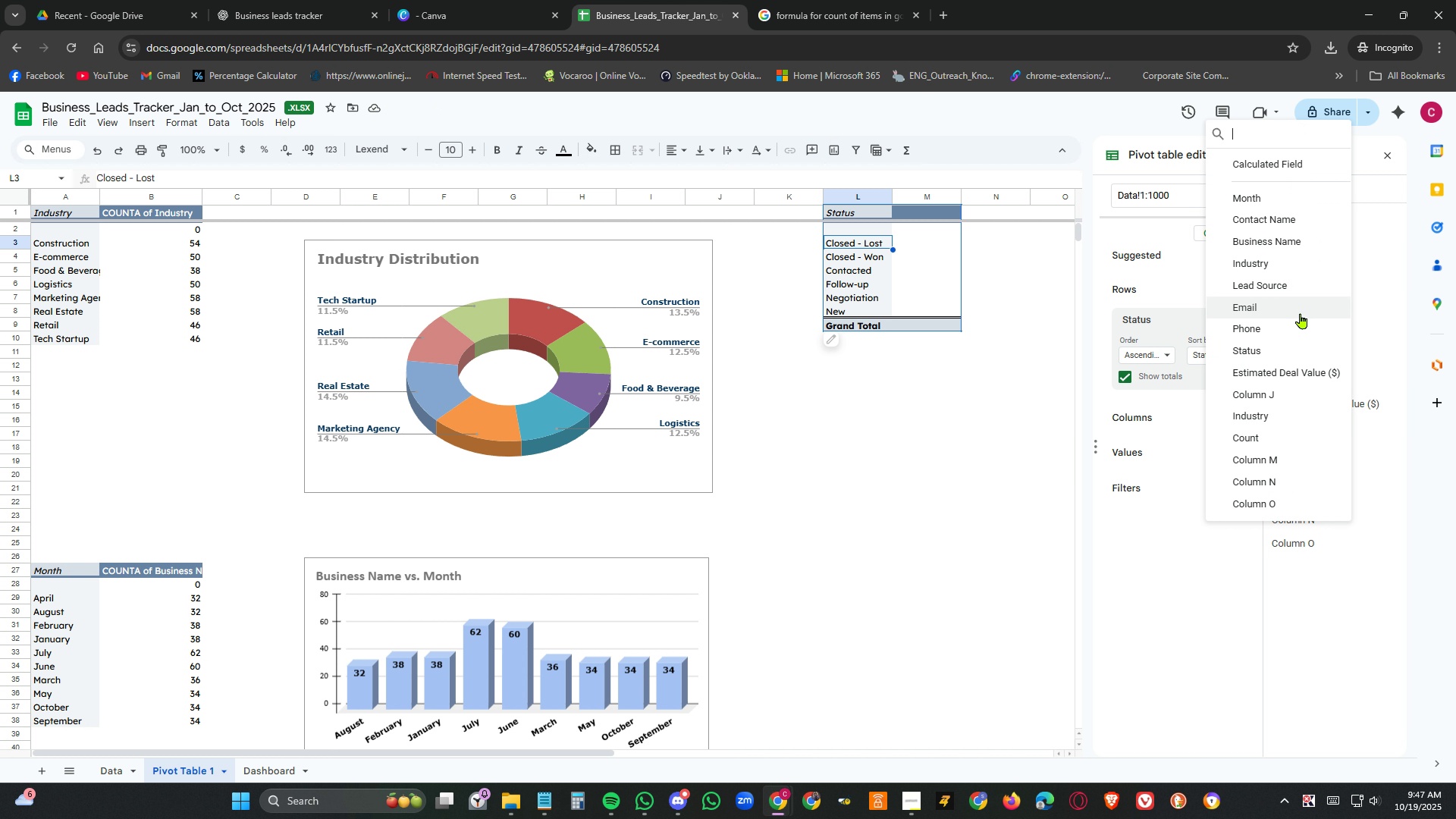 
left_click([1284, 349])
 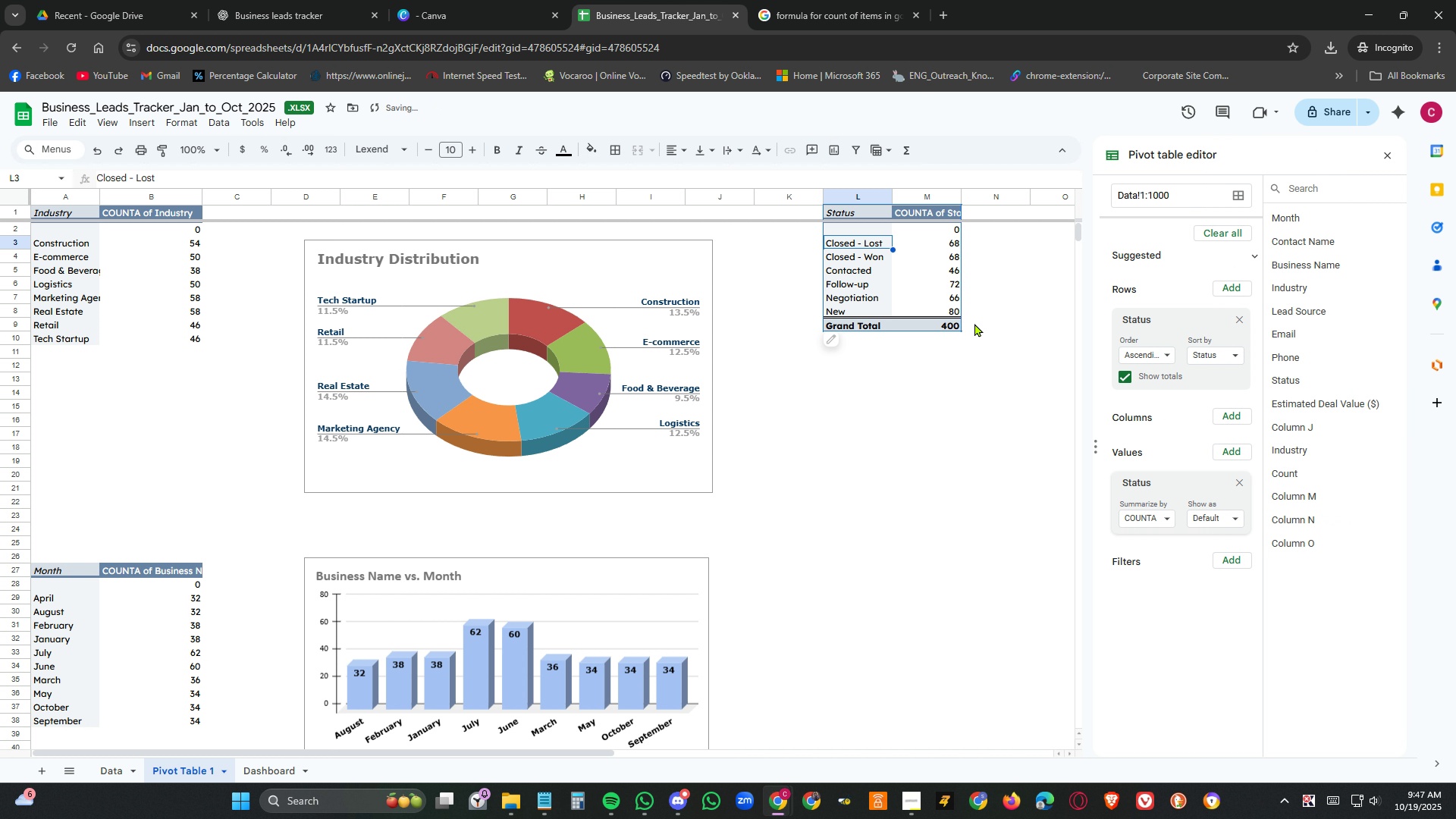 
left_click([975, 435])
 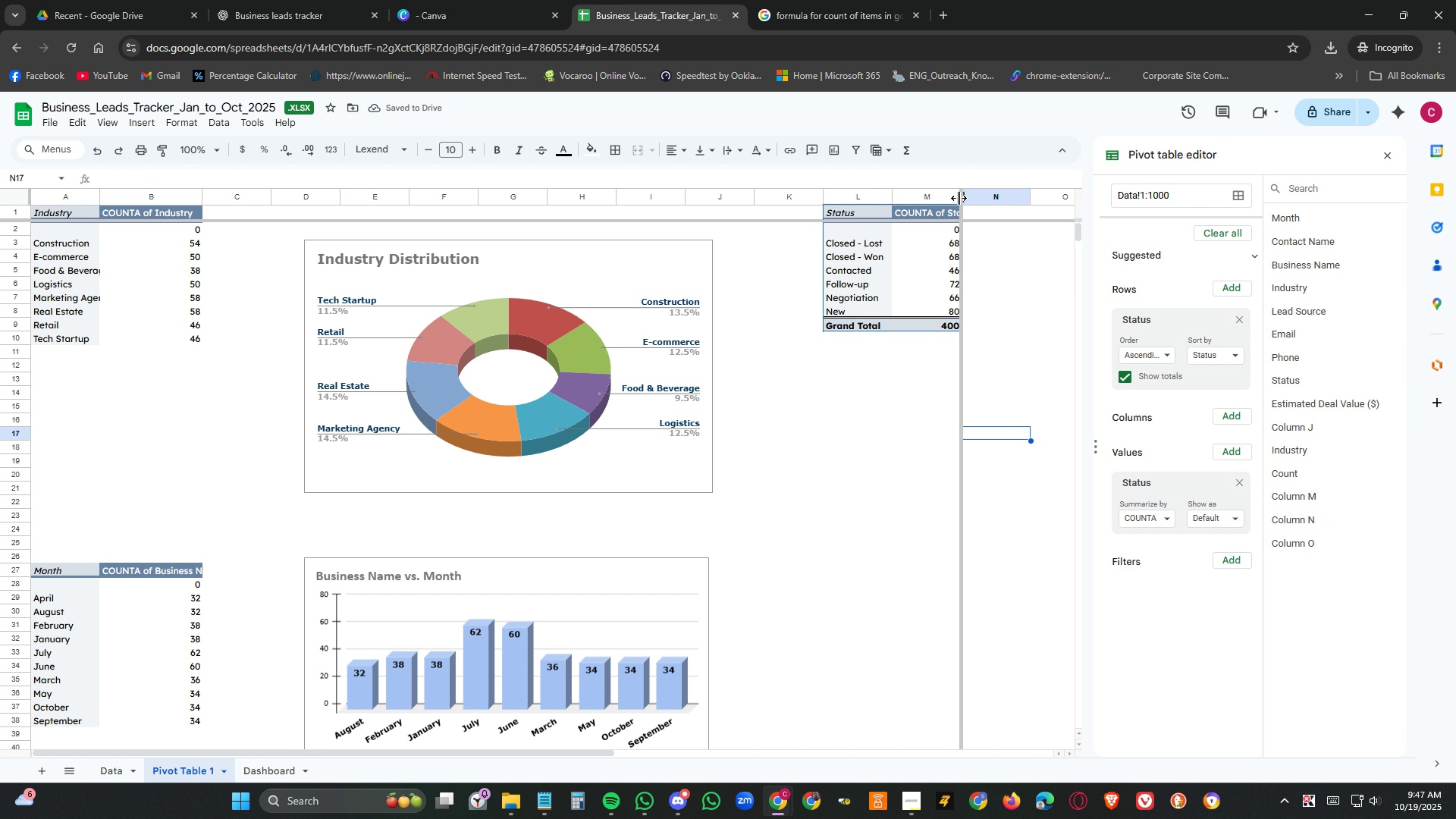 
double_click([959, 198])
 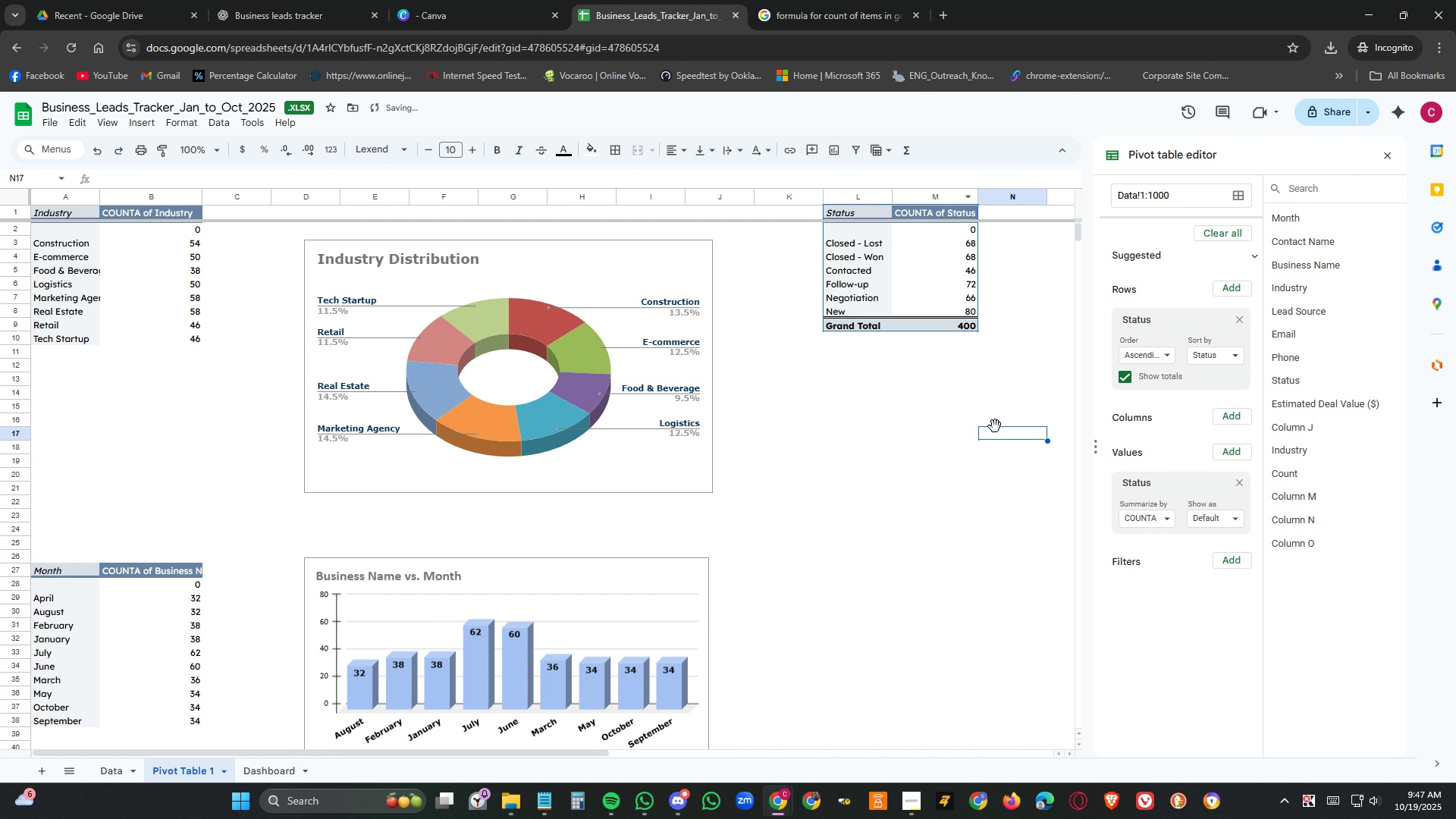 
left_click([995, 426])
 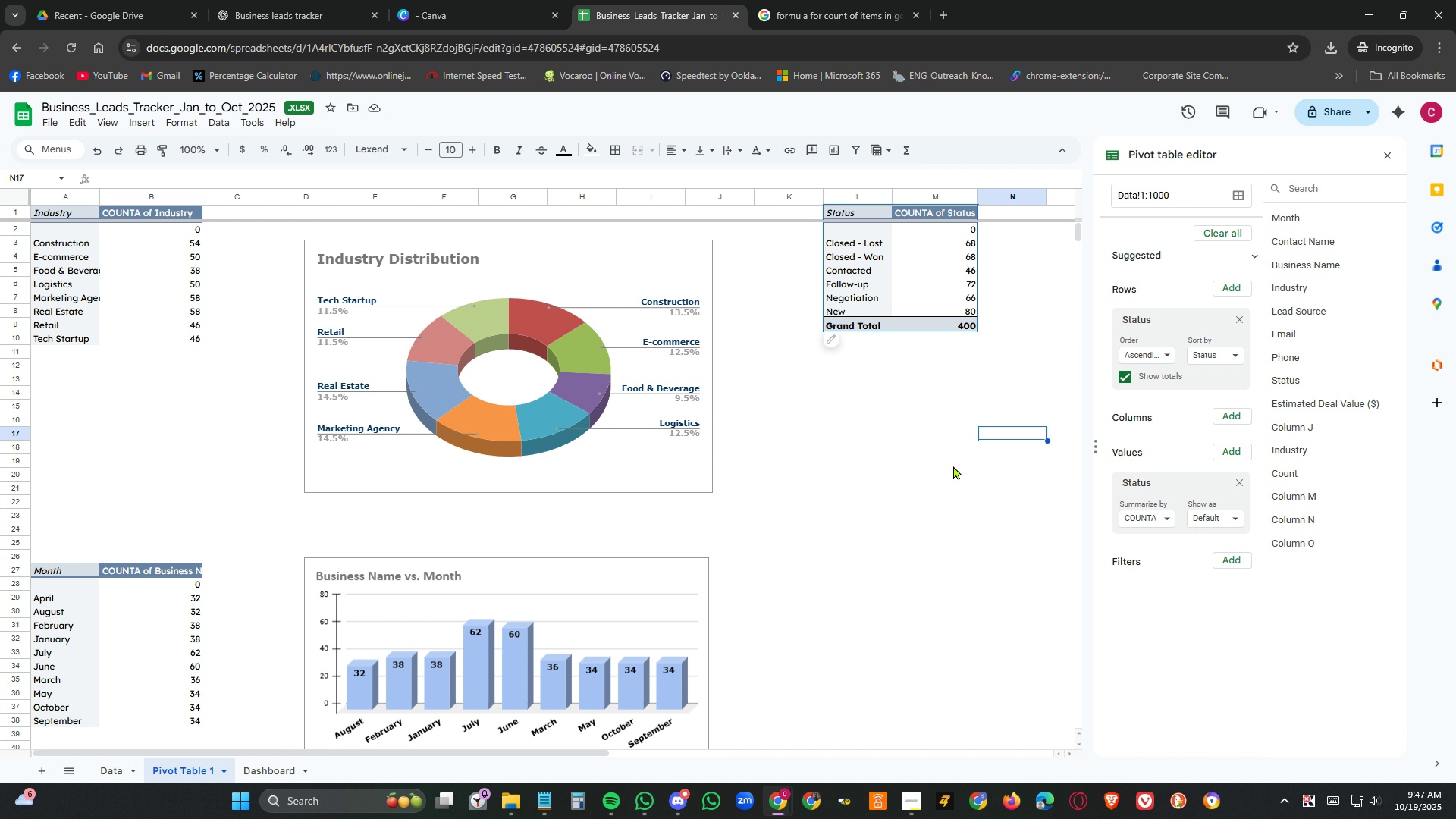 
wait(9.38)
 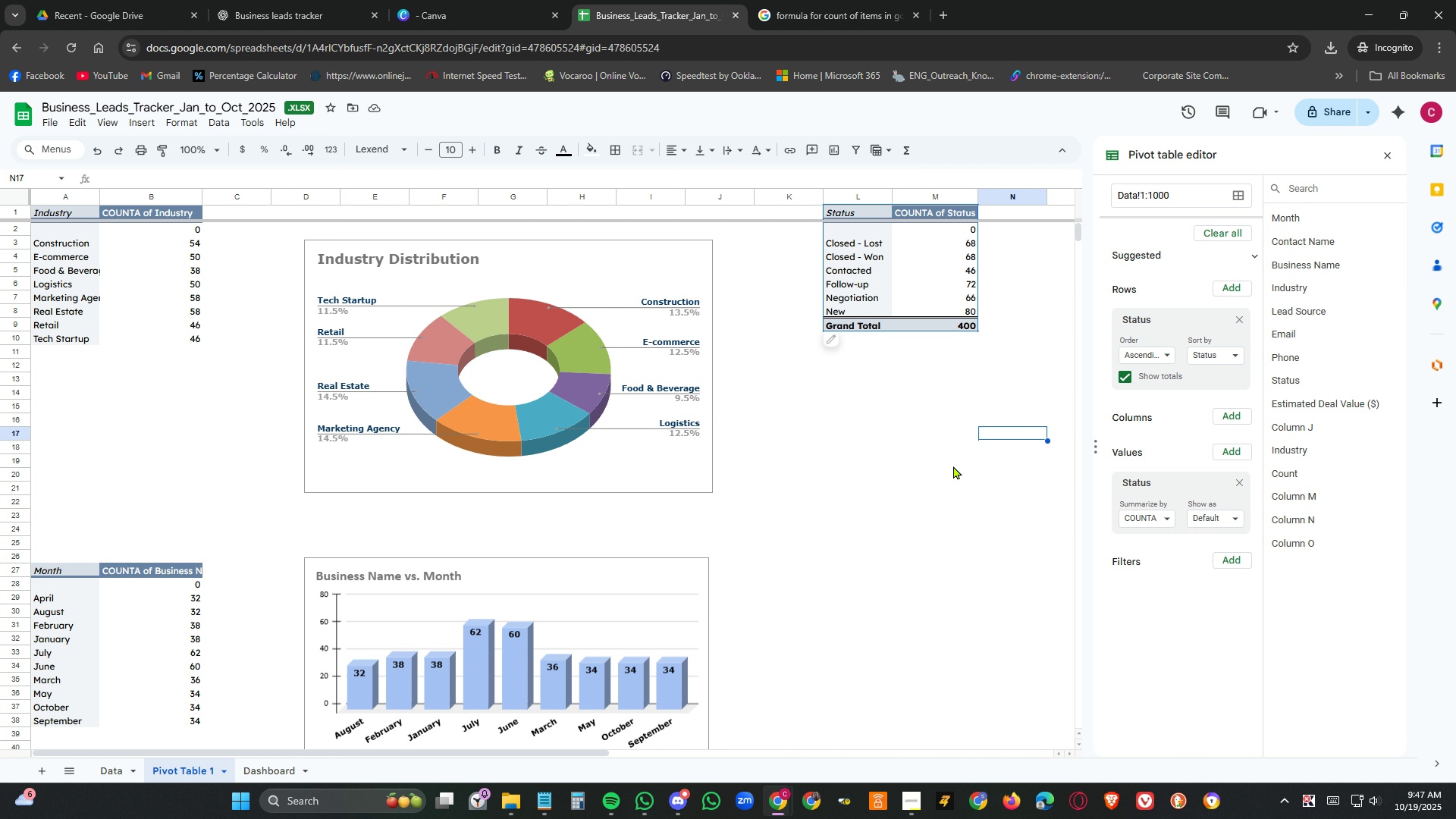 
left_click_drag(start_coordinate=[545, 752], to_coordinate=[832, 772])
 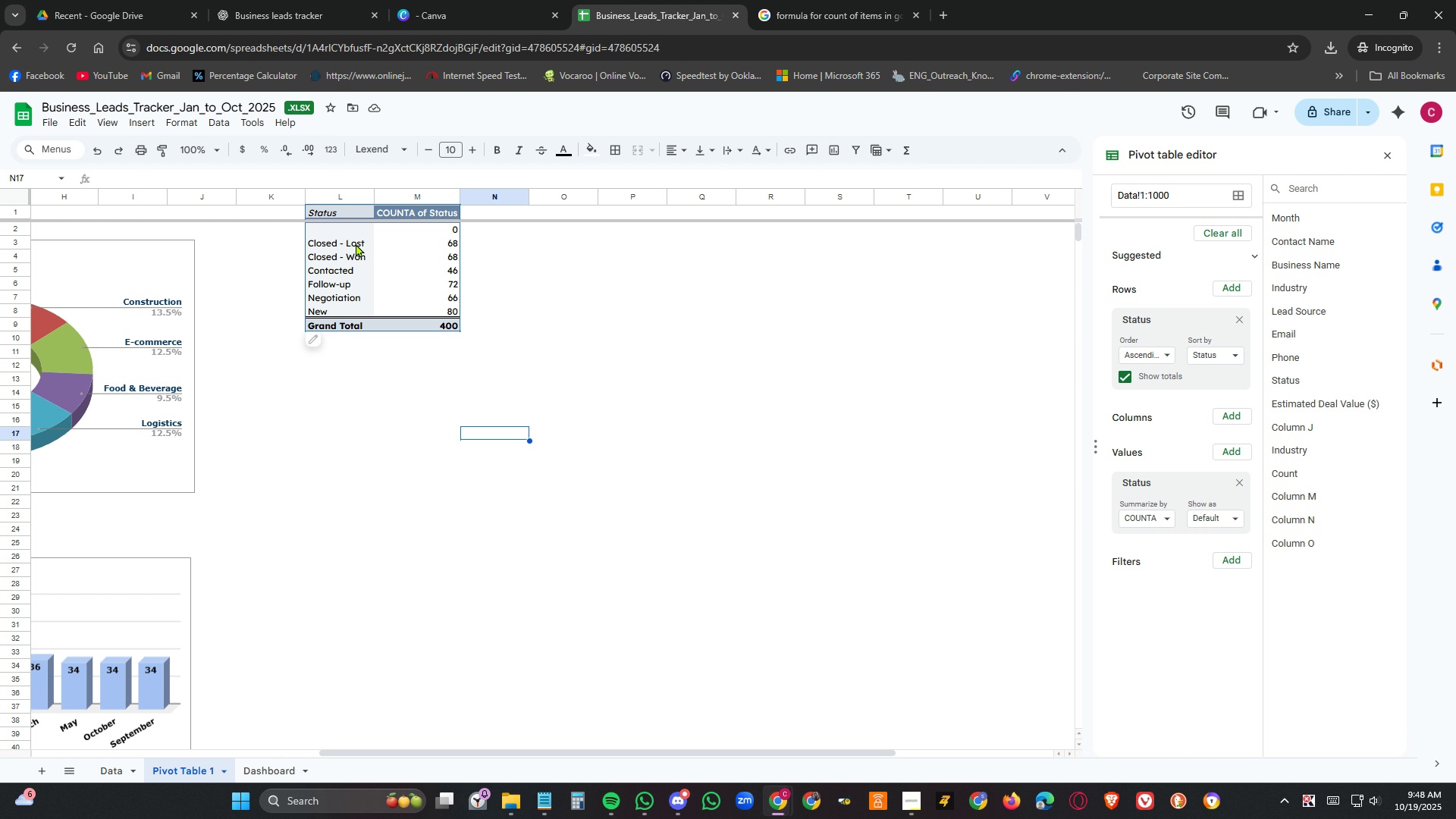 
left_click_drag(start_coordinate=[354, 243], to_coordinate=[451, 308])
 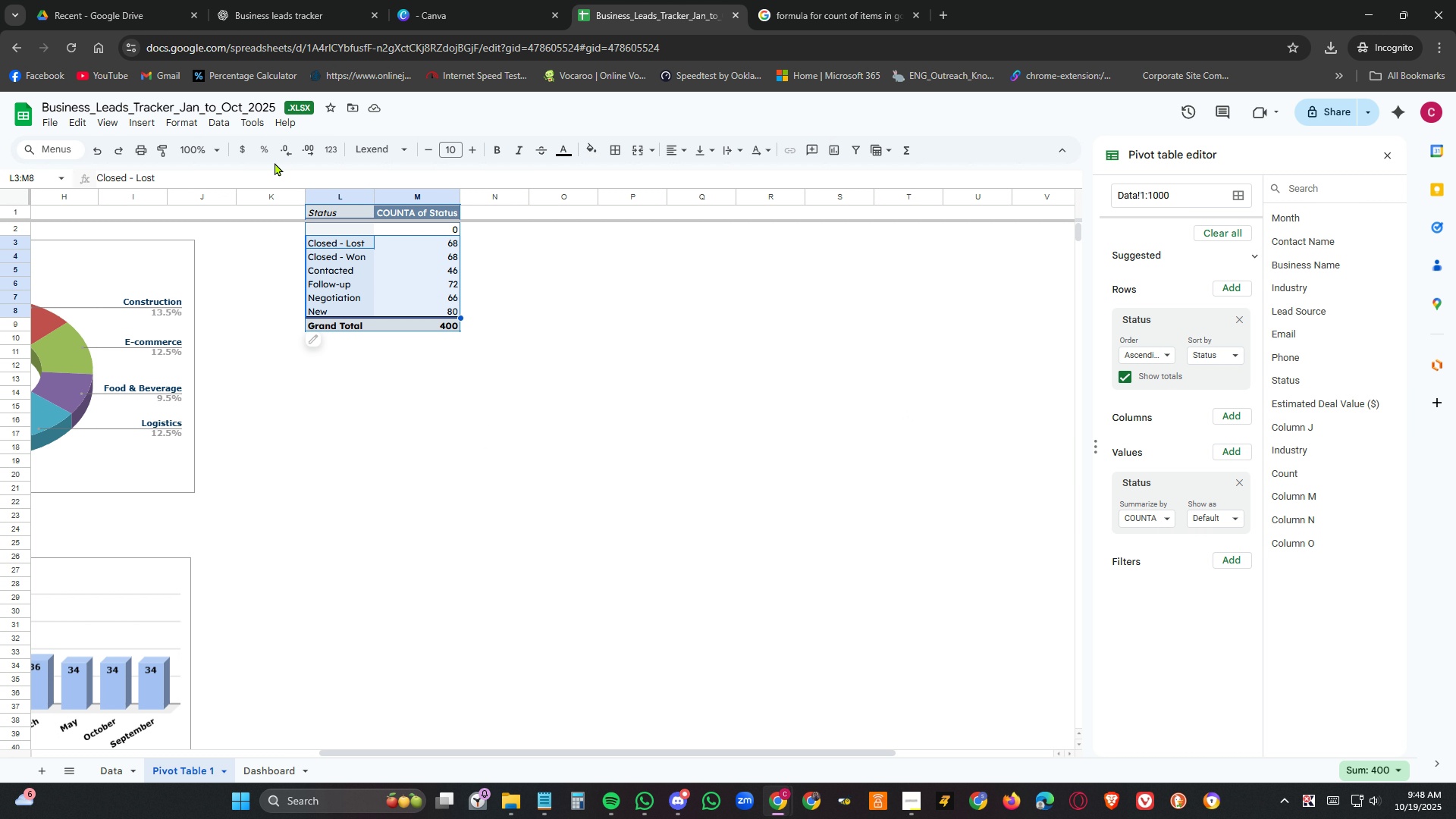 
left_click_drag(start_coordinate=[322, 206], to_coordinate=[434, 309])
 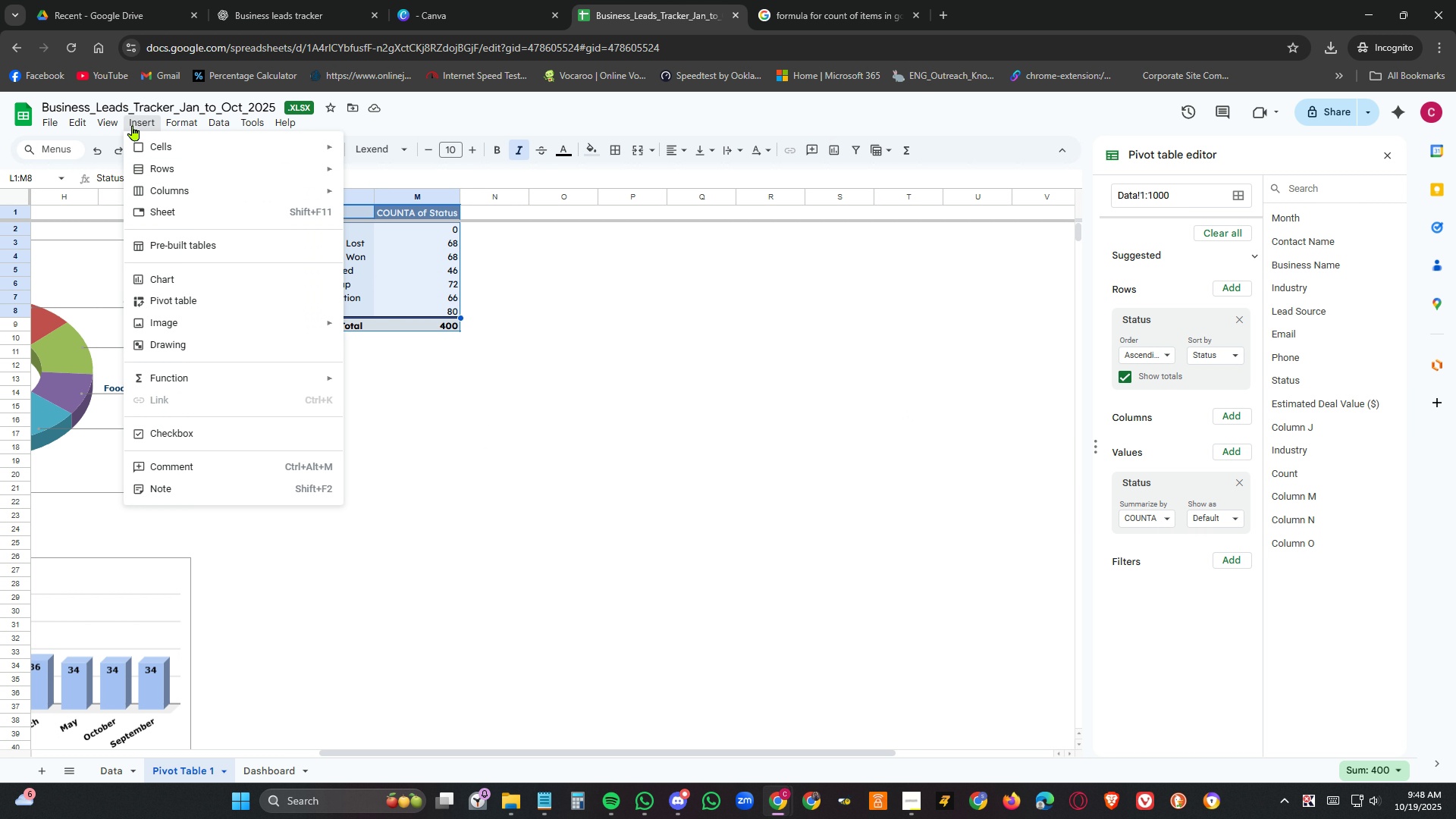 
left_click([133, 125])
 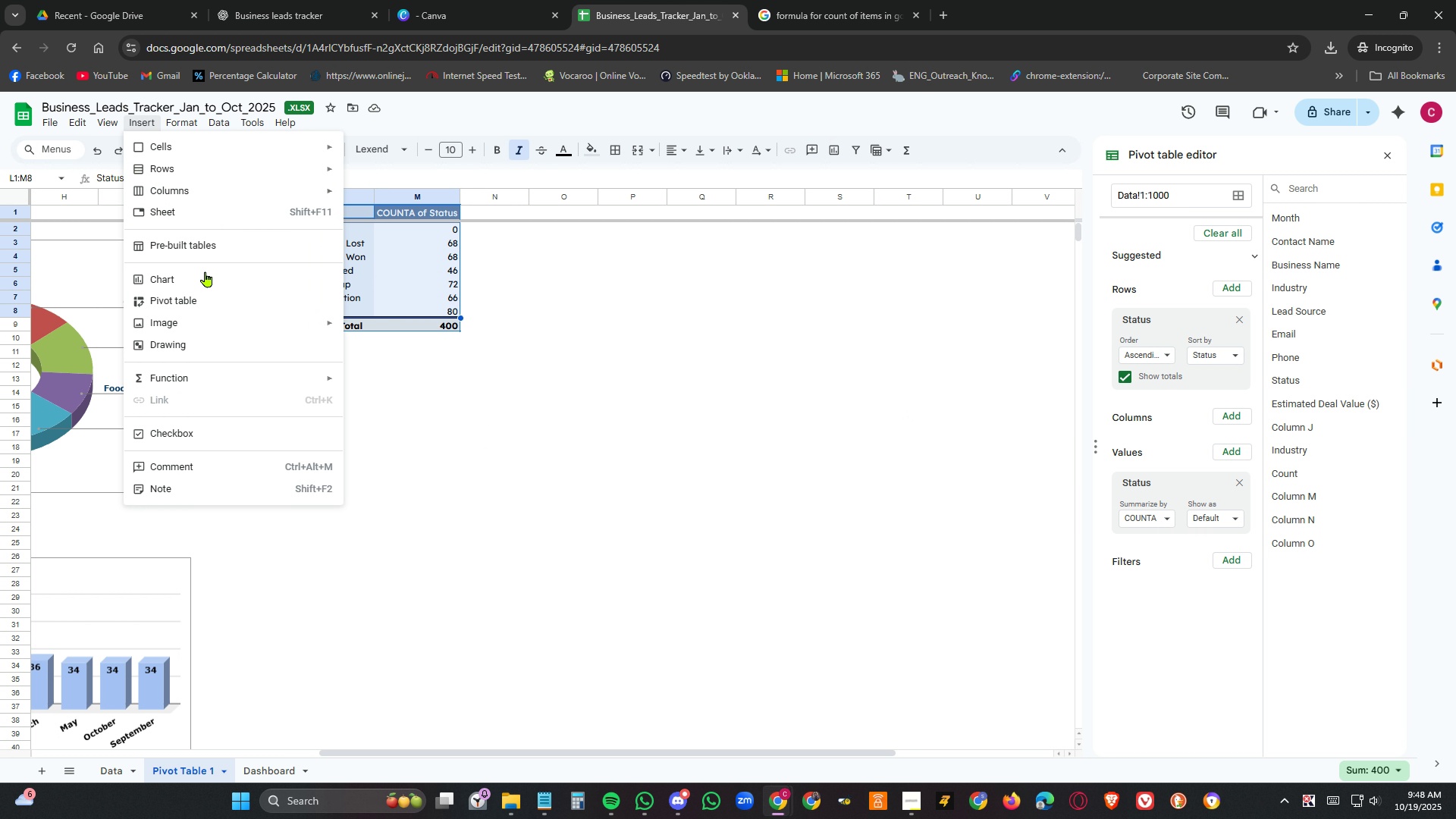 
left_click([206, 277])
 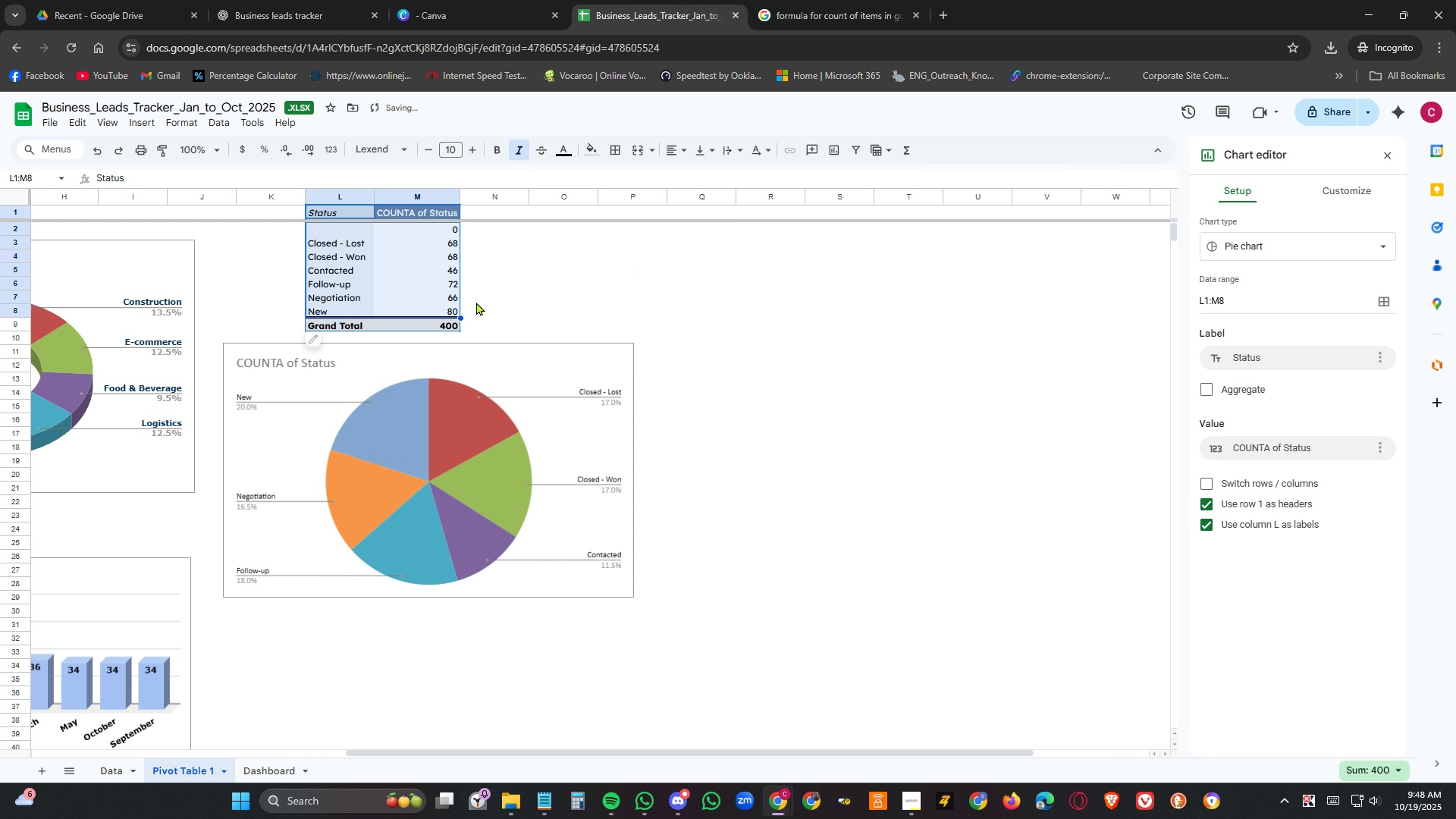 
left_click_drag(start_coordinate=[502, 369], to_coordinate=[730, 366])
 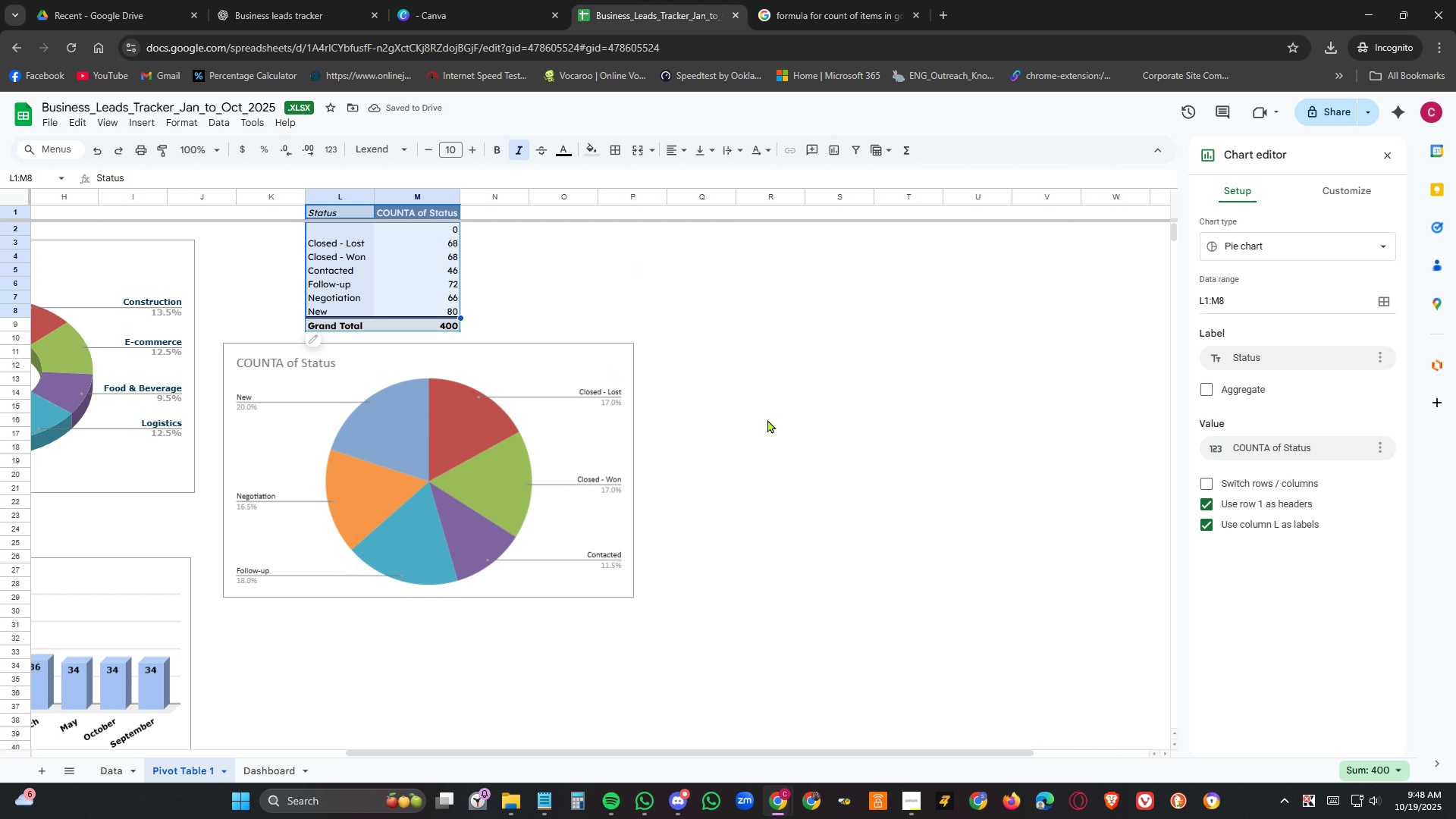 
scroll: coordinate [791, 417], scroll_direction: up, amount: 2.0
 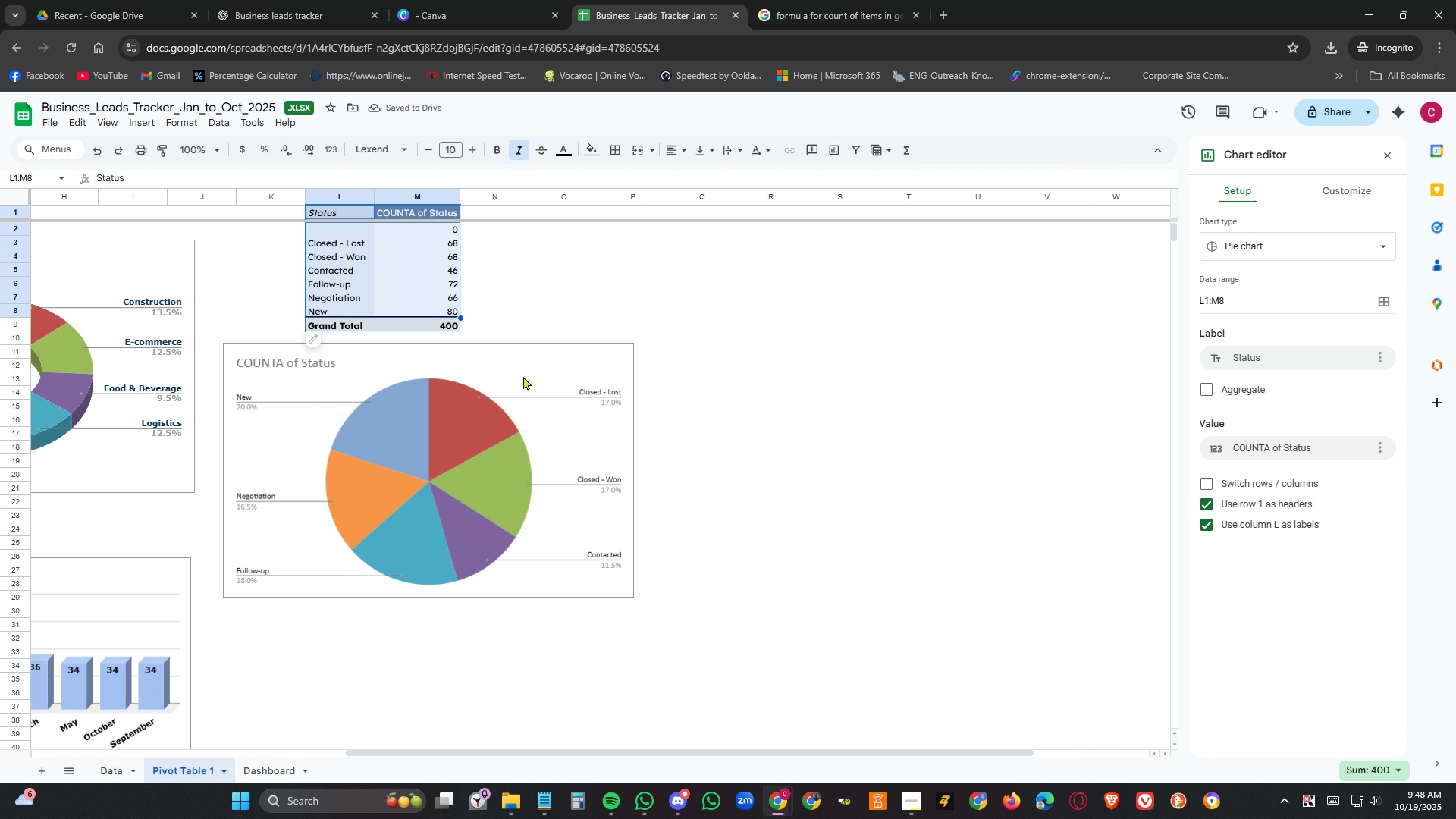 
left_click([523, 376])
 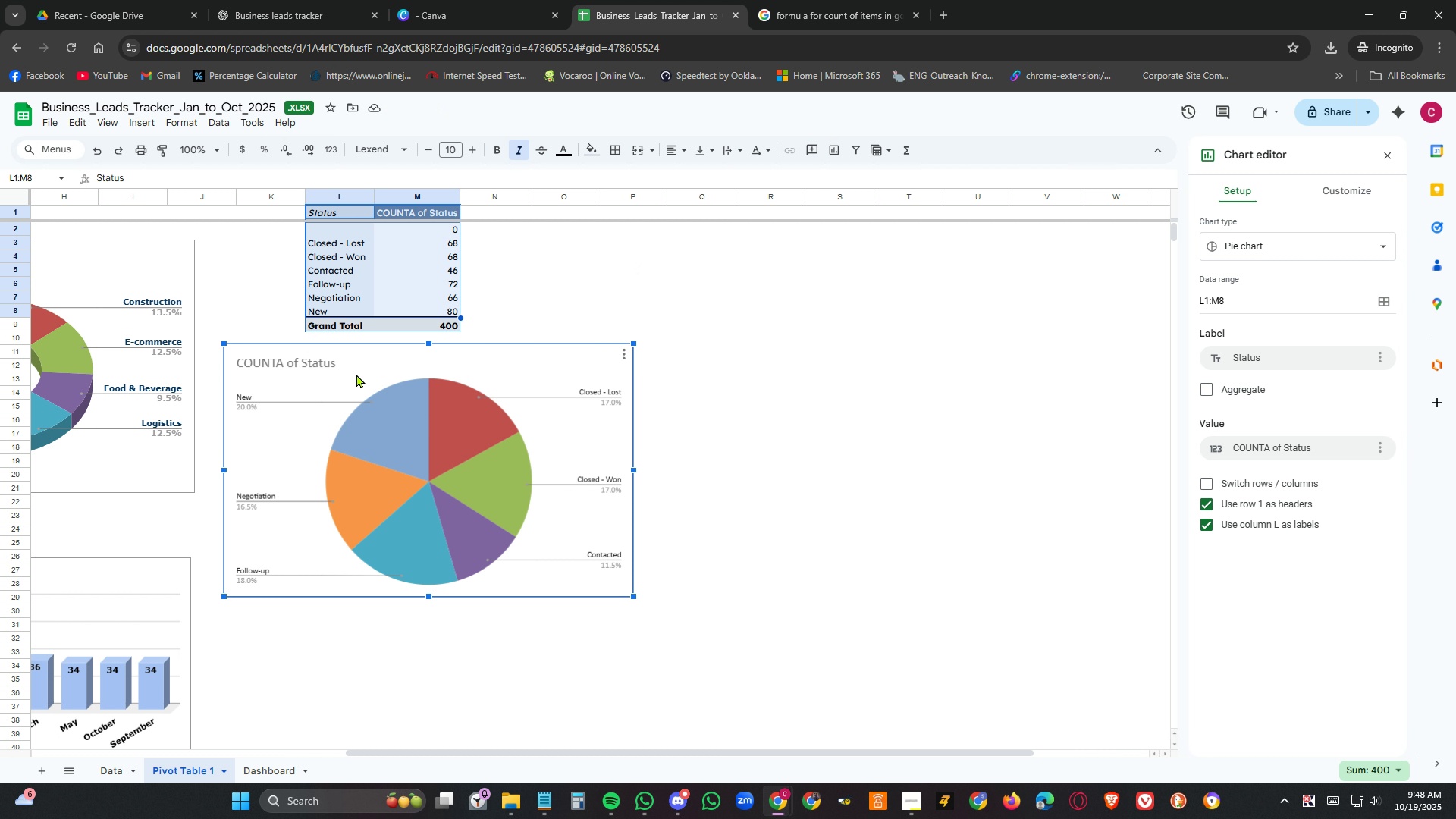 
left_click_drag(start_coordinate=[356, 374], to_coordinate=[642, 260])
 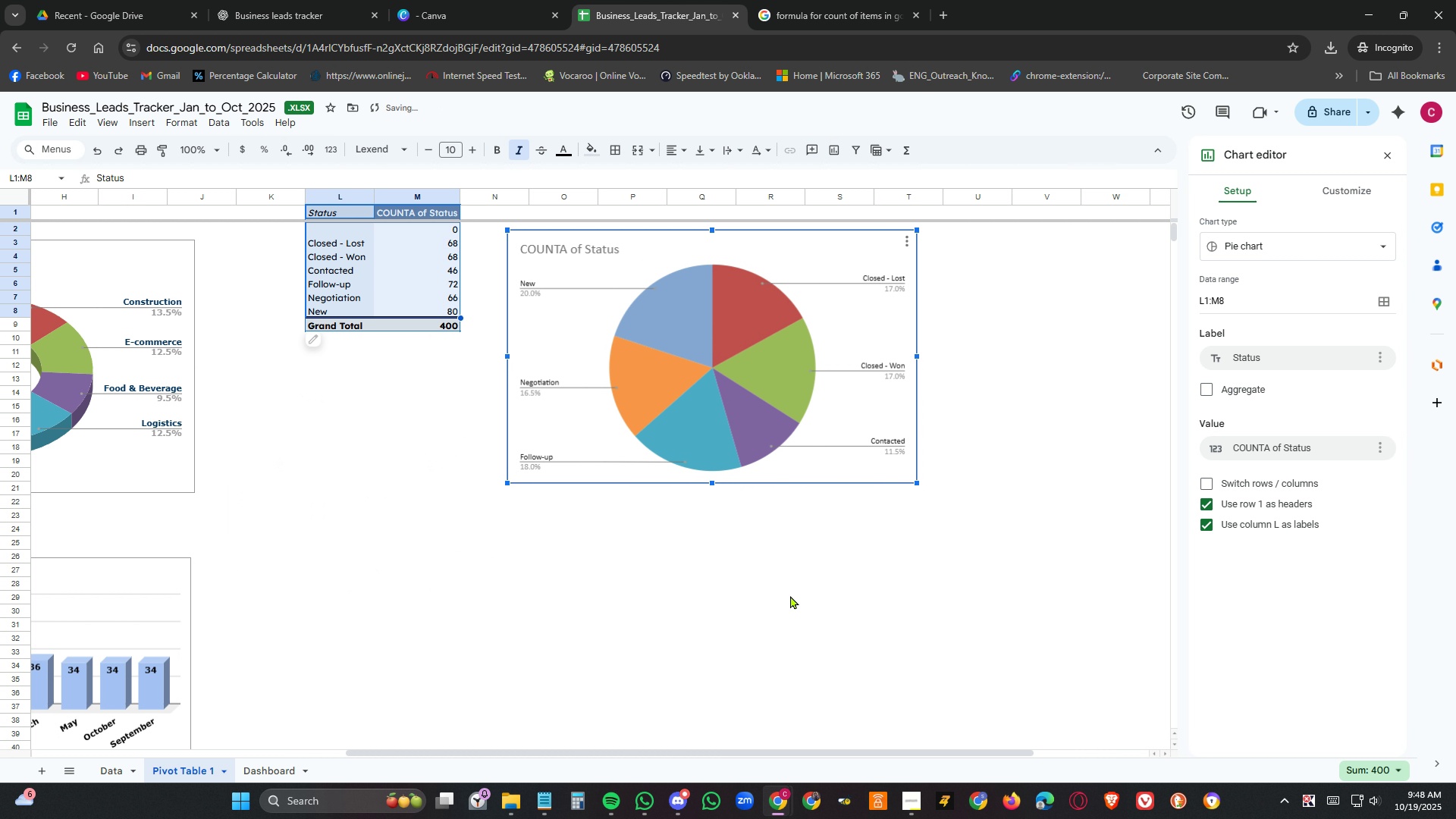 
scroll: coordinate [761, 554], scroll_direction: up, amount: 1.0
 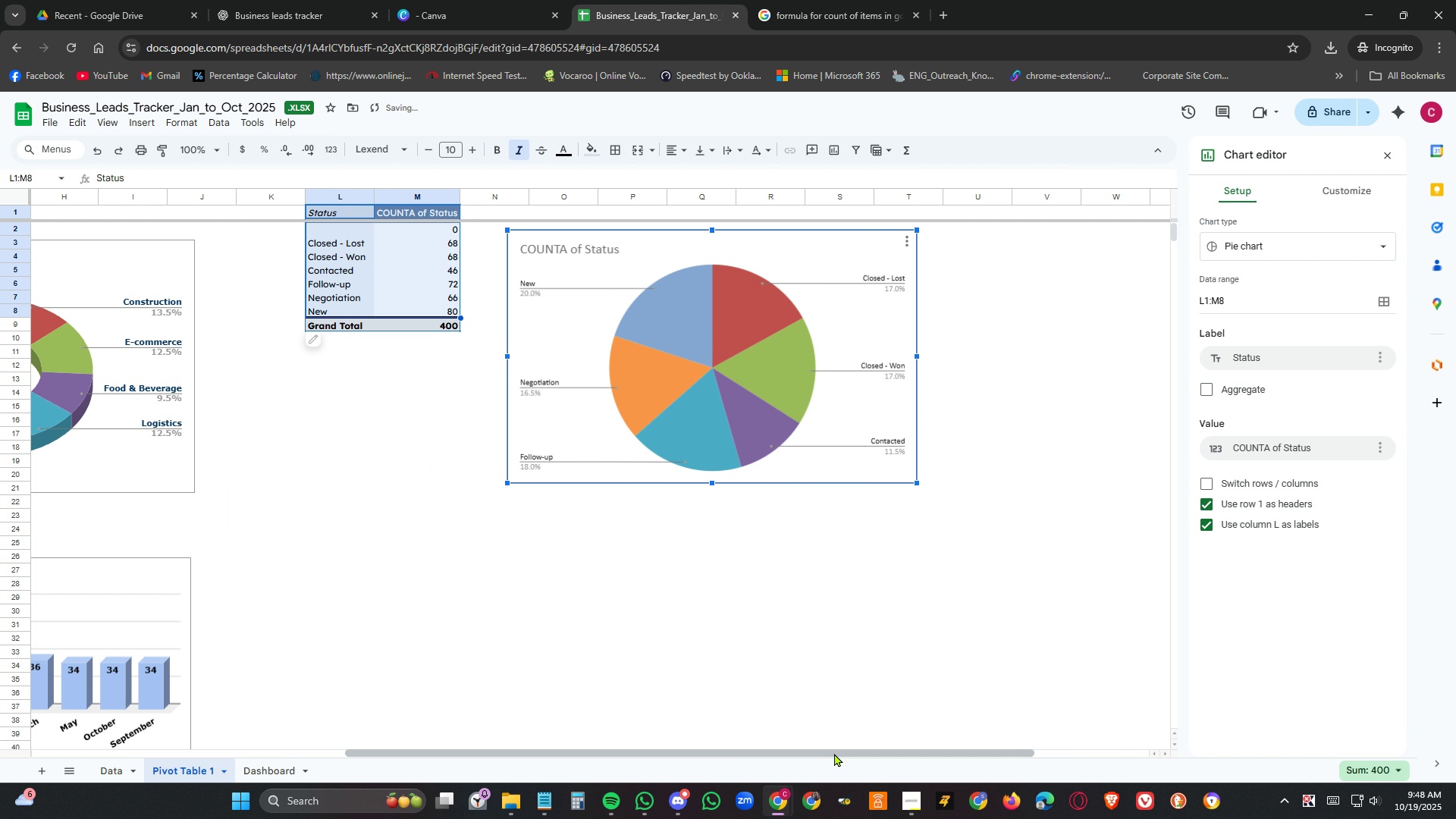 
left_click_drag(start_coordinate=[834, 753], to_coordinate=[829, 764])
 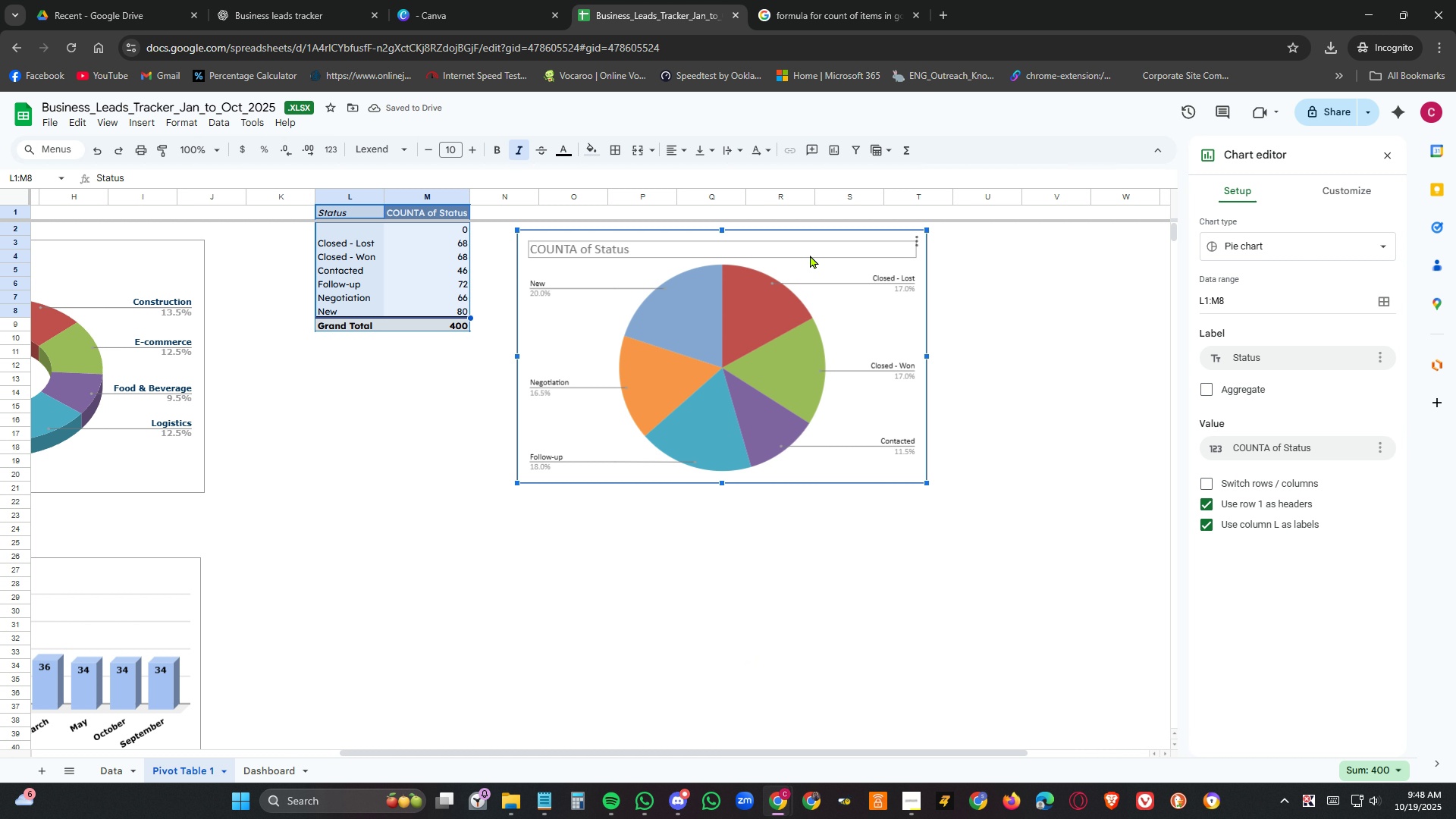 
left_click([810, 255])
 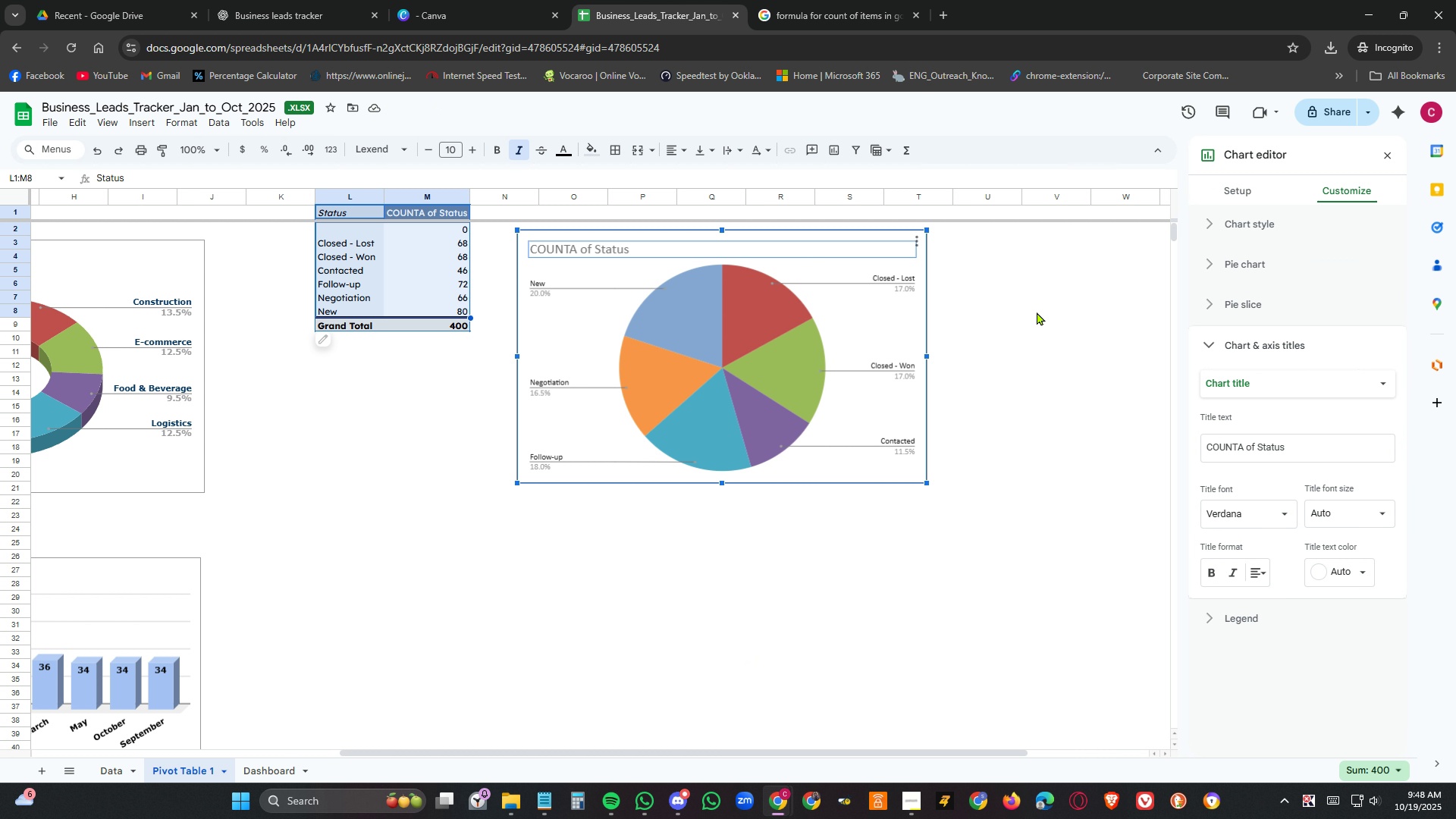 
left_click([1037, 312])
 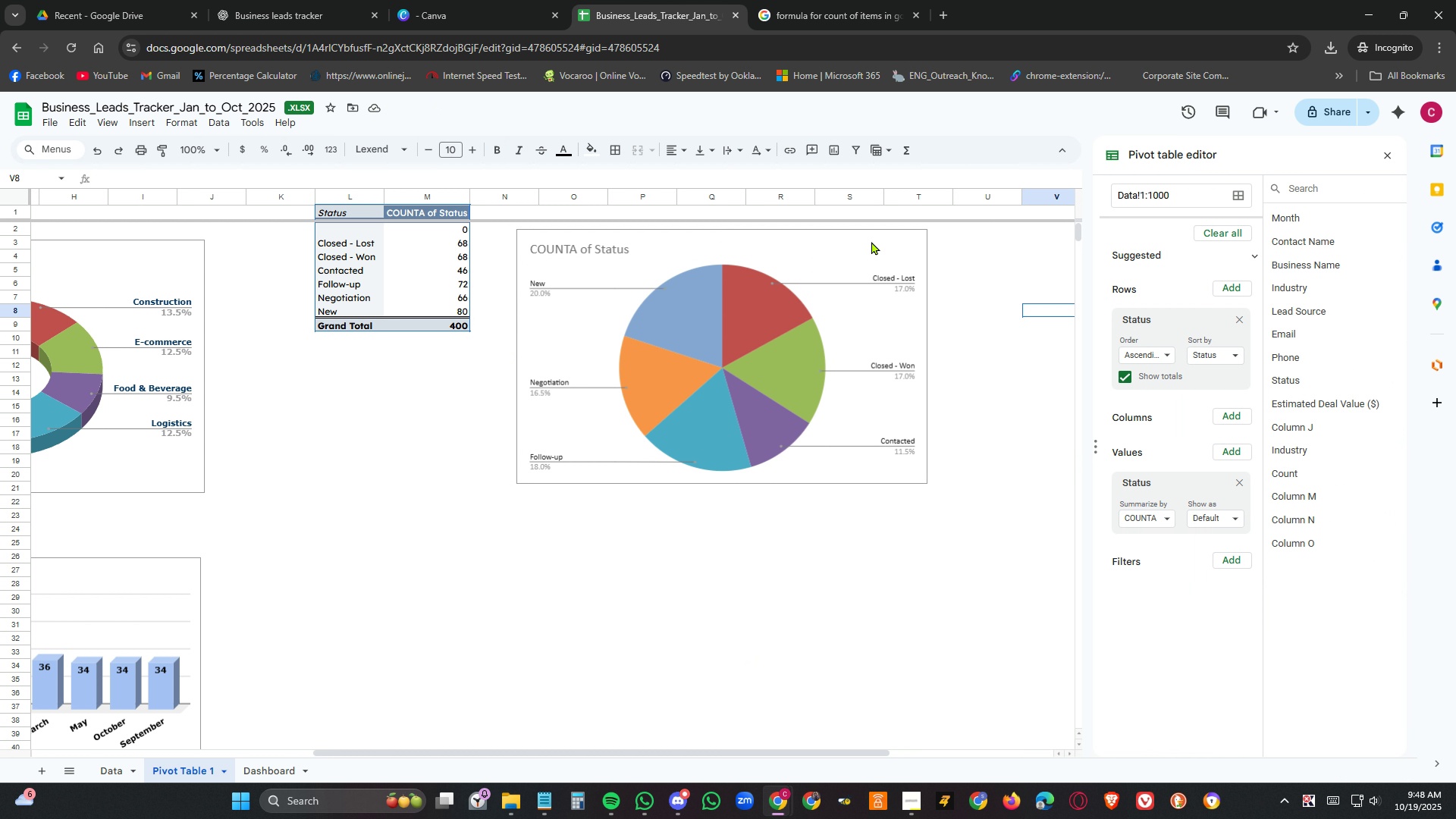 
left_click_drag(start_coordinate=[872, 237], to_coordinate=[865, 260])
 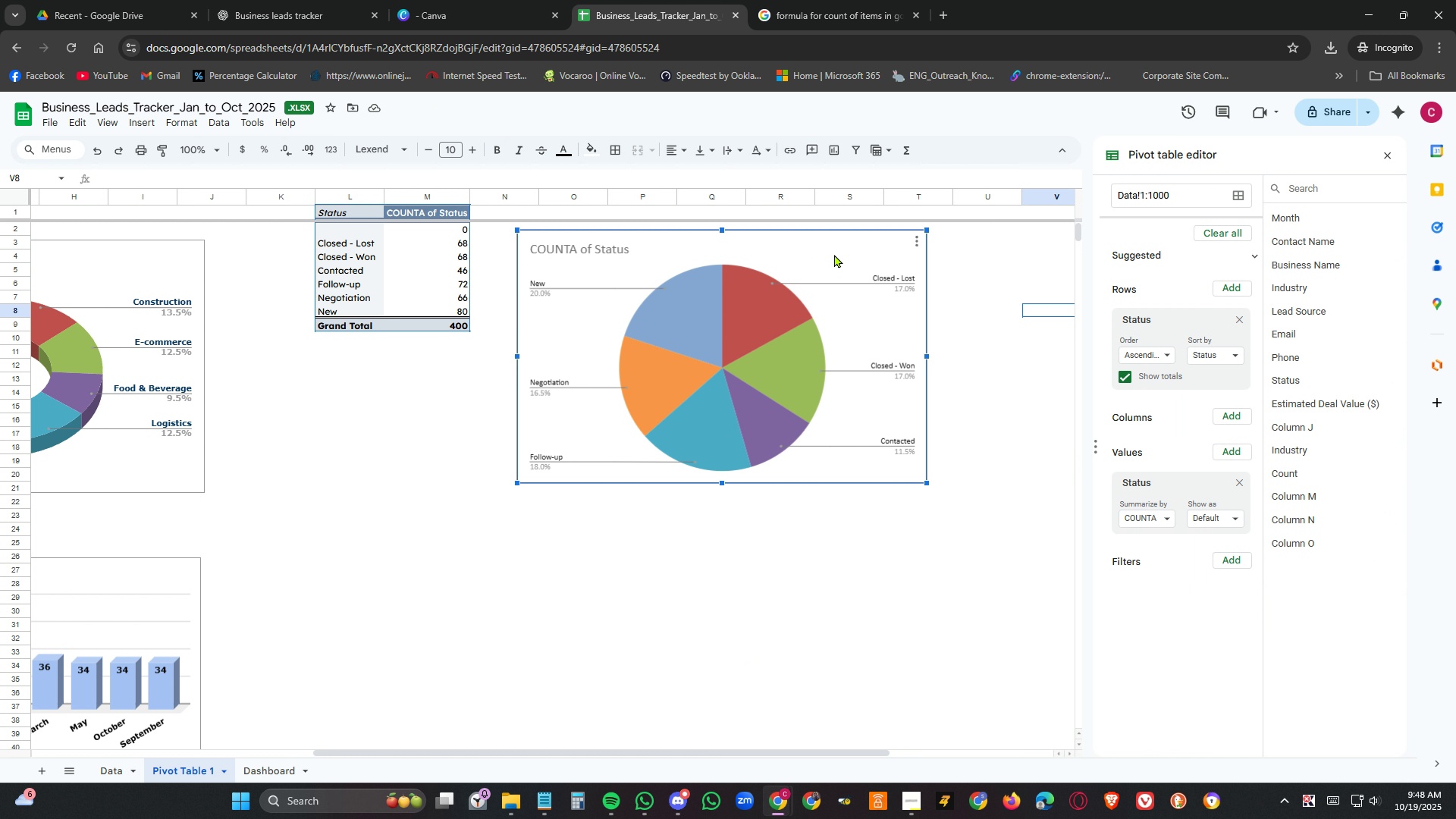 
left_click_drag(start_coordinate=[834, 254], to_coordinate=[824, 266])
 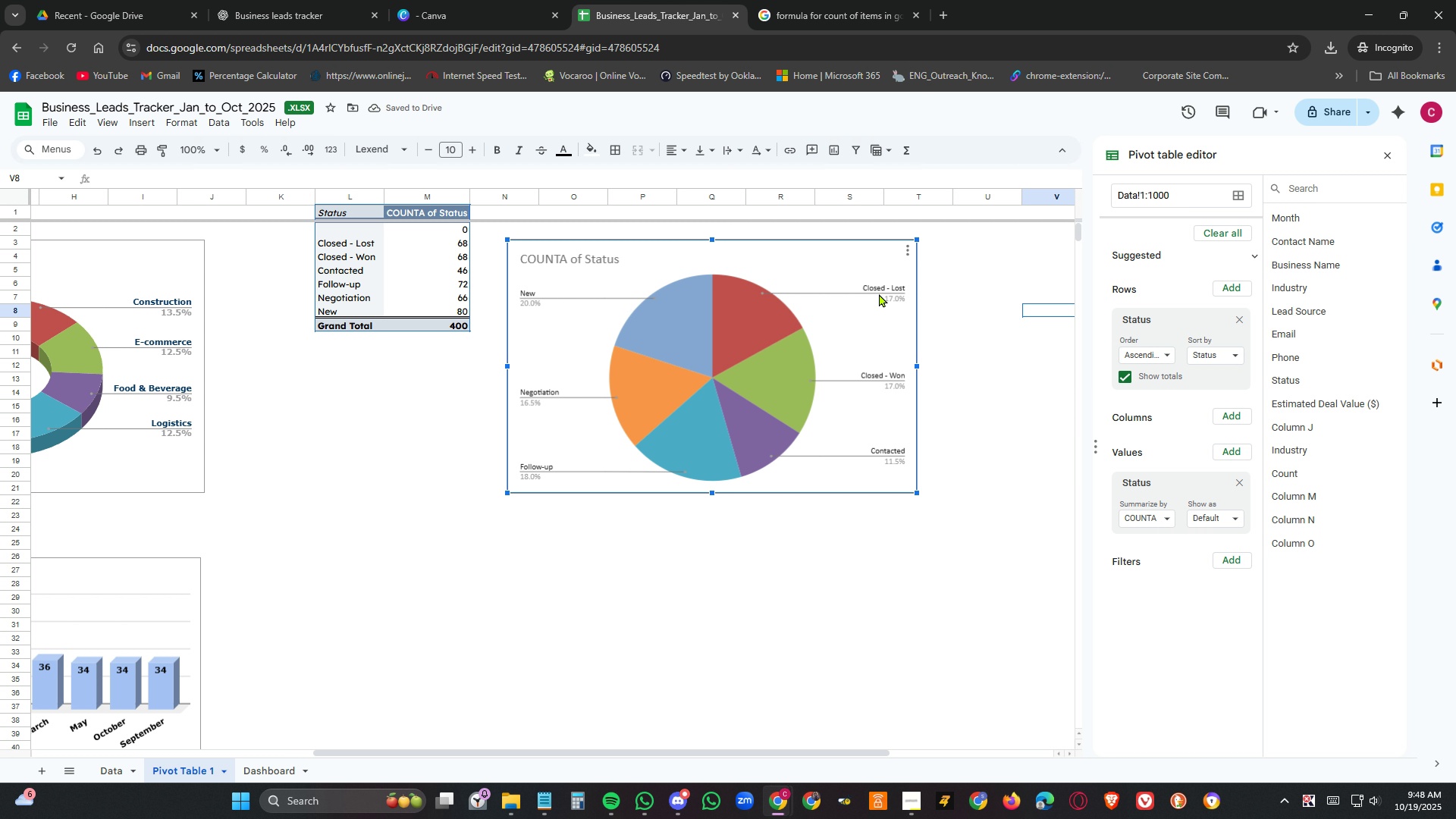 
left_click([911, 252])
 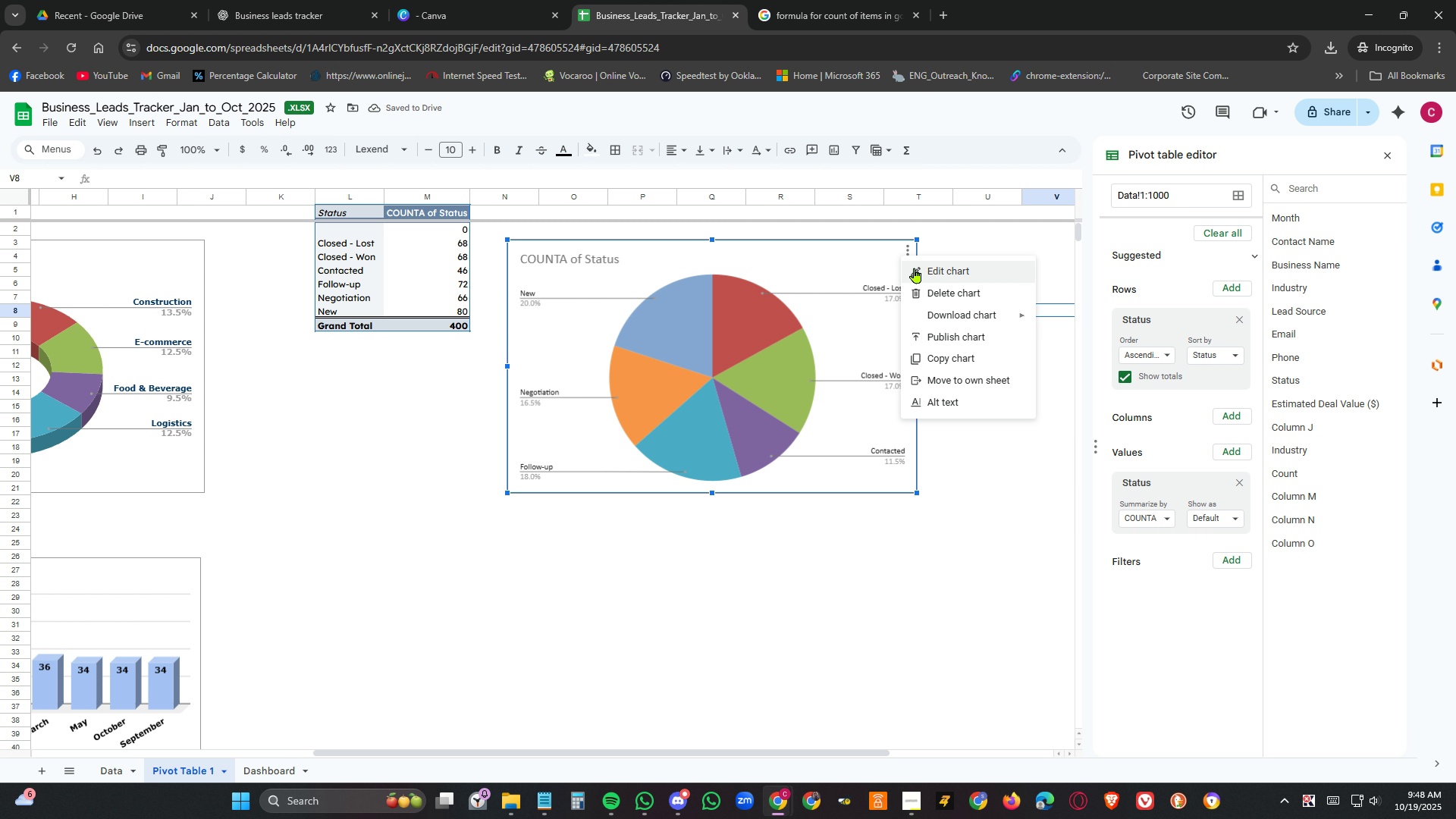 
left_click([915, 268])
 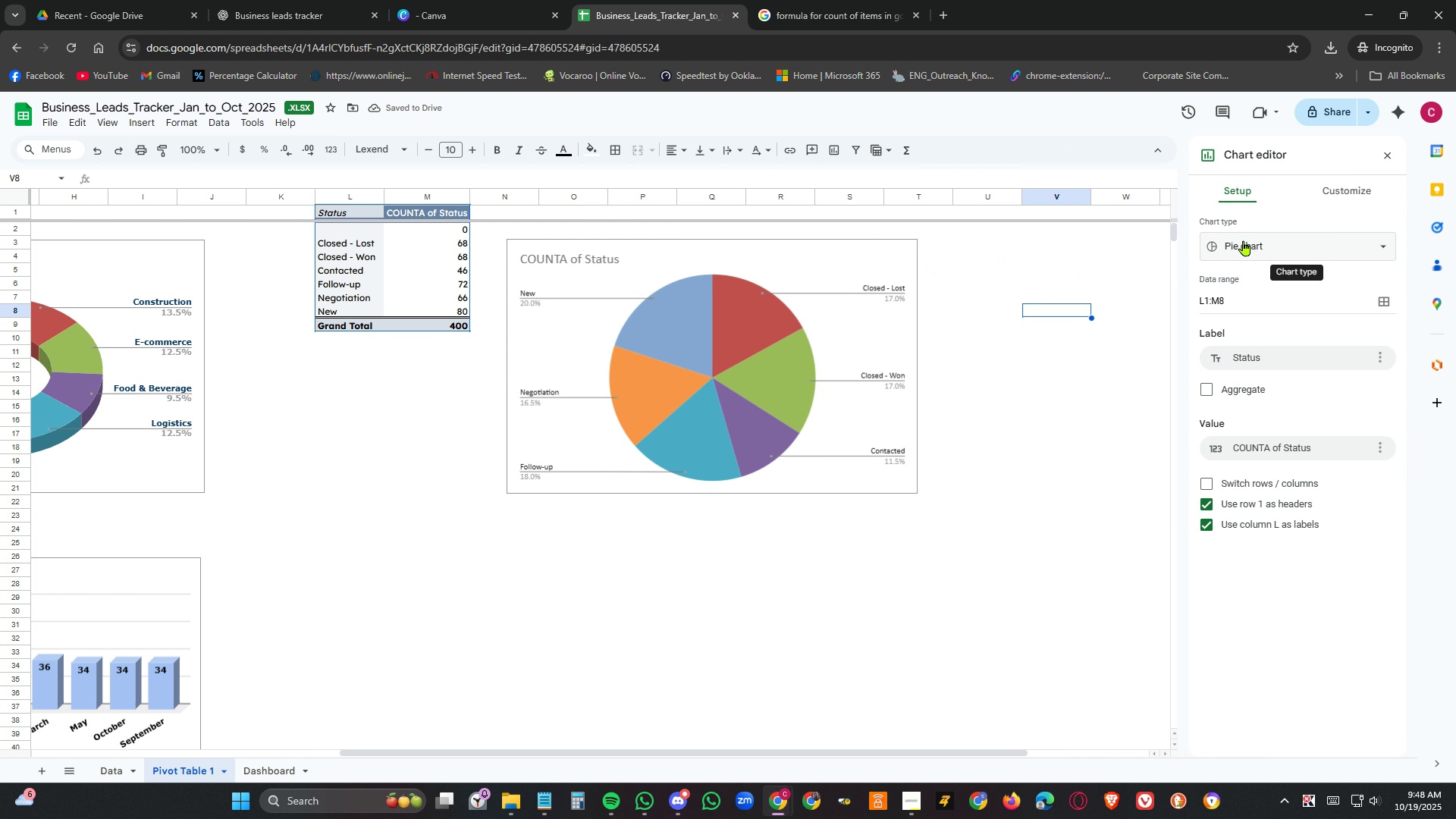 
left_click([1244, 240])
 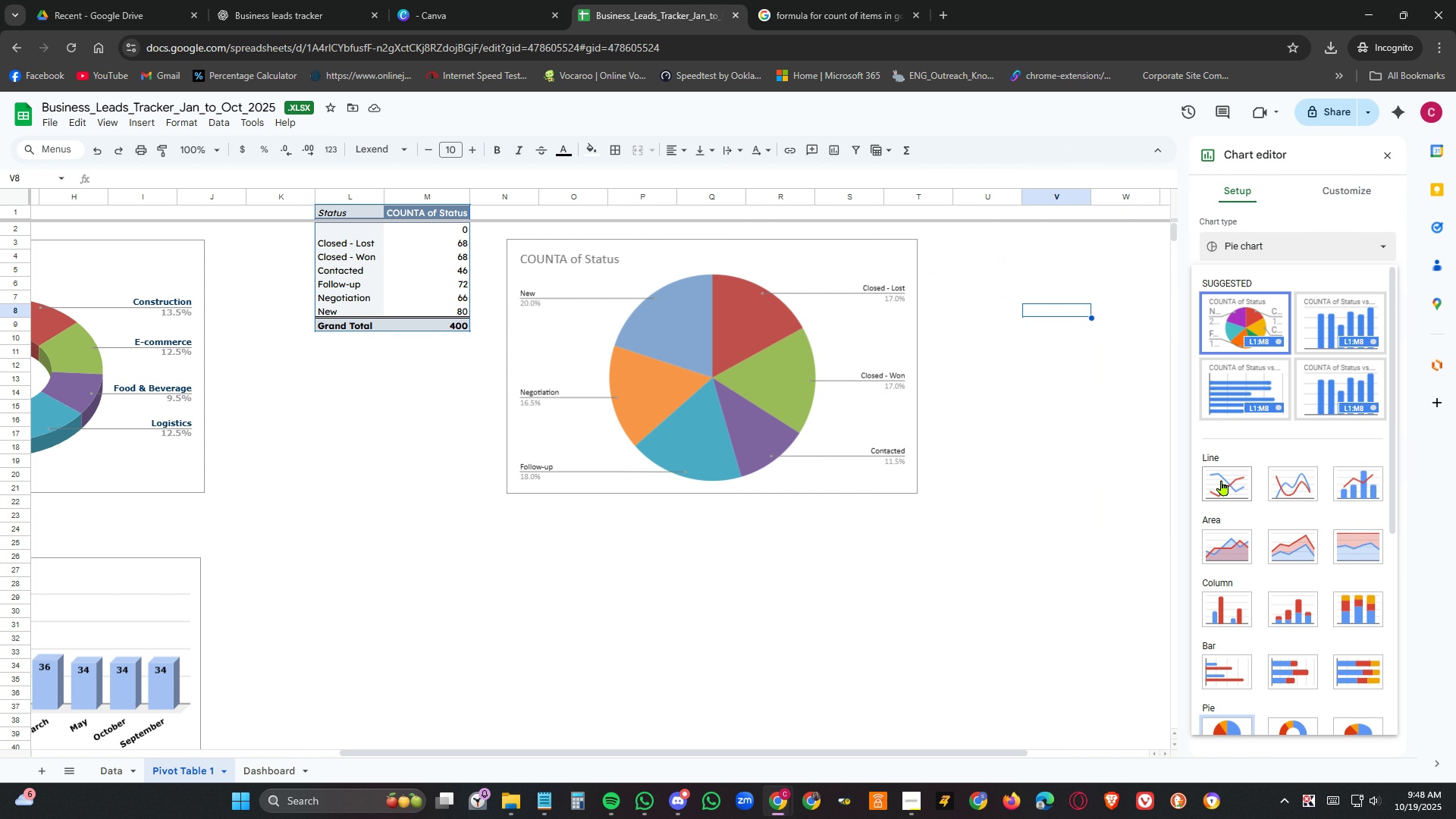 
mouse_move([1298, 484])
 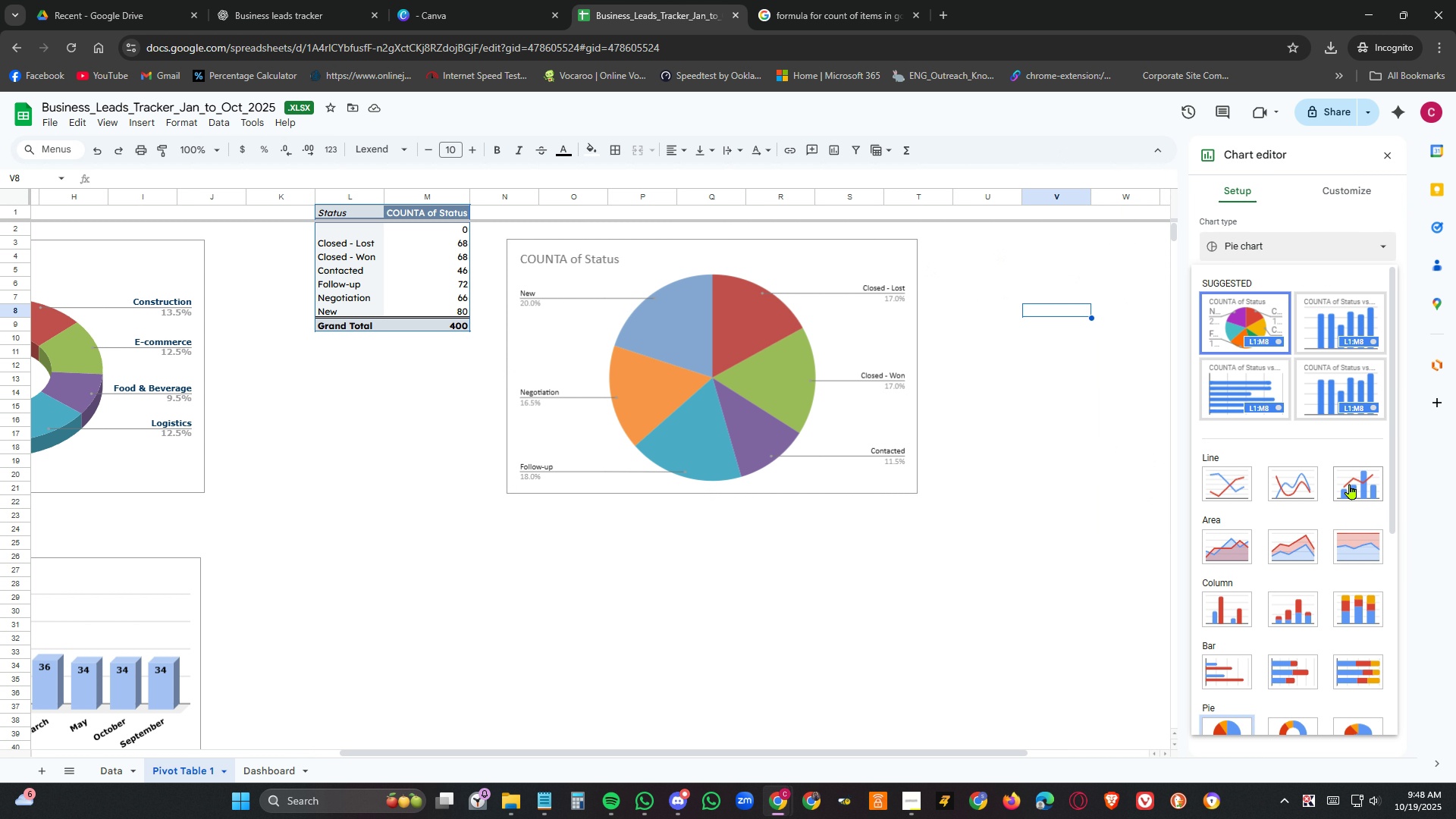 
left_click([1350, 484])
 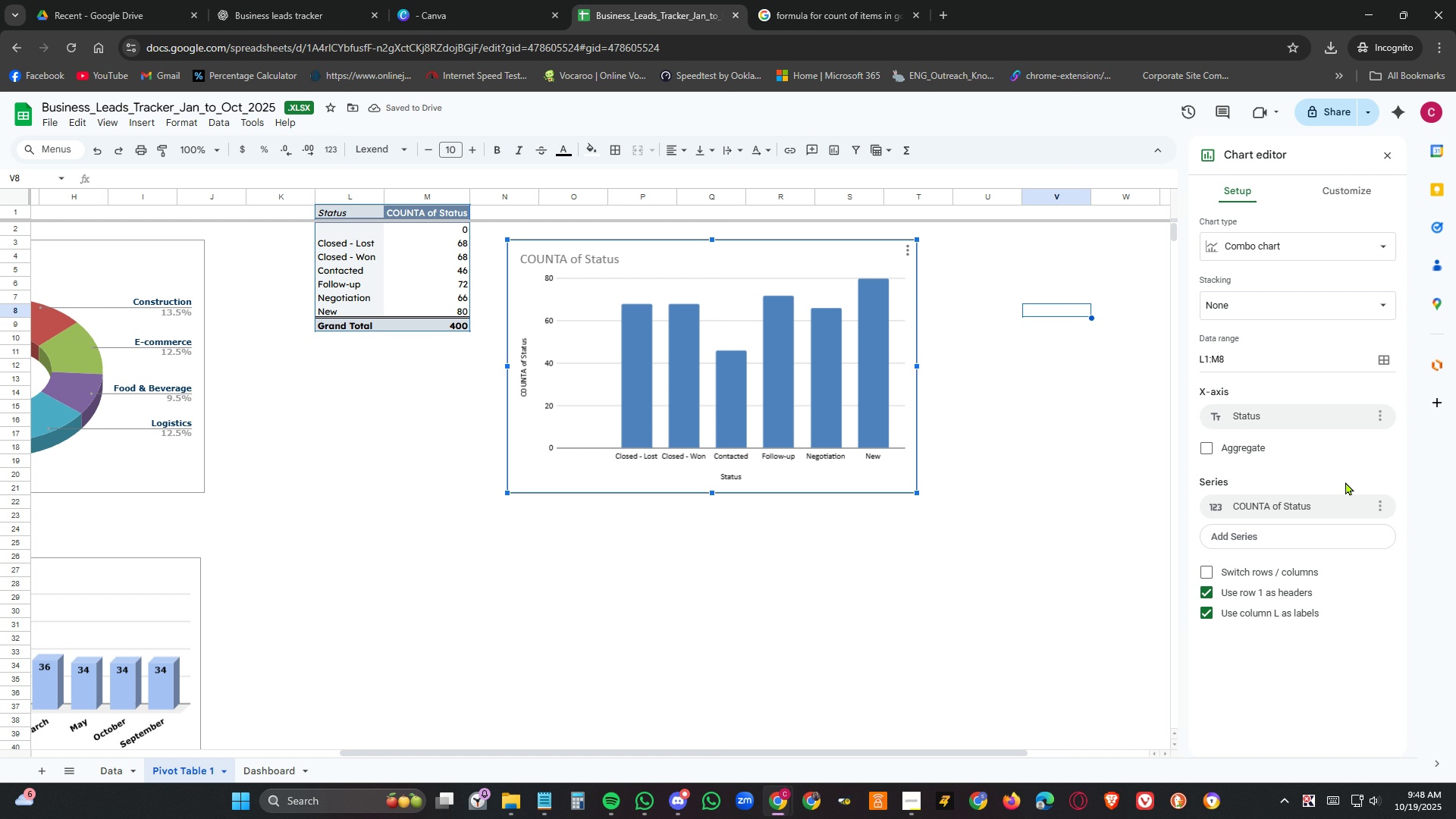 
wait(8.6)
 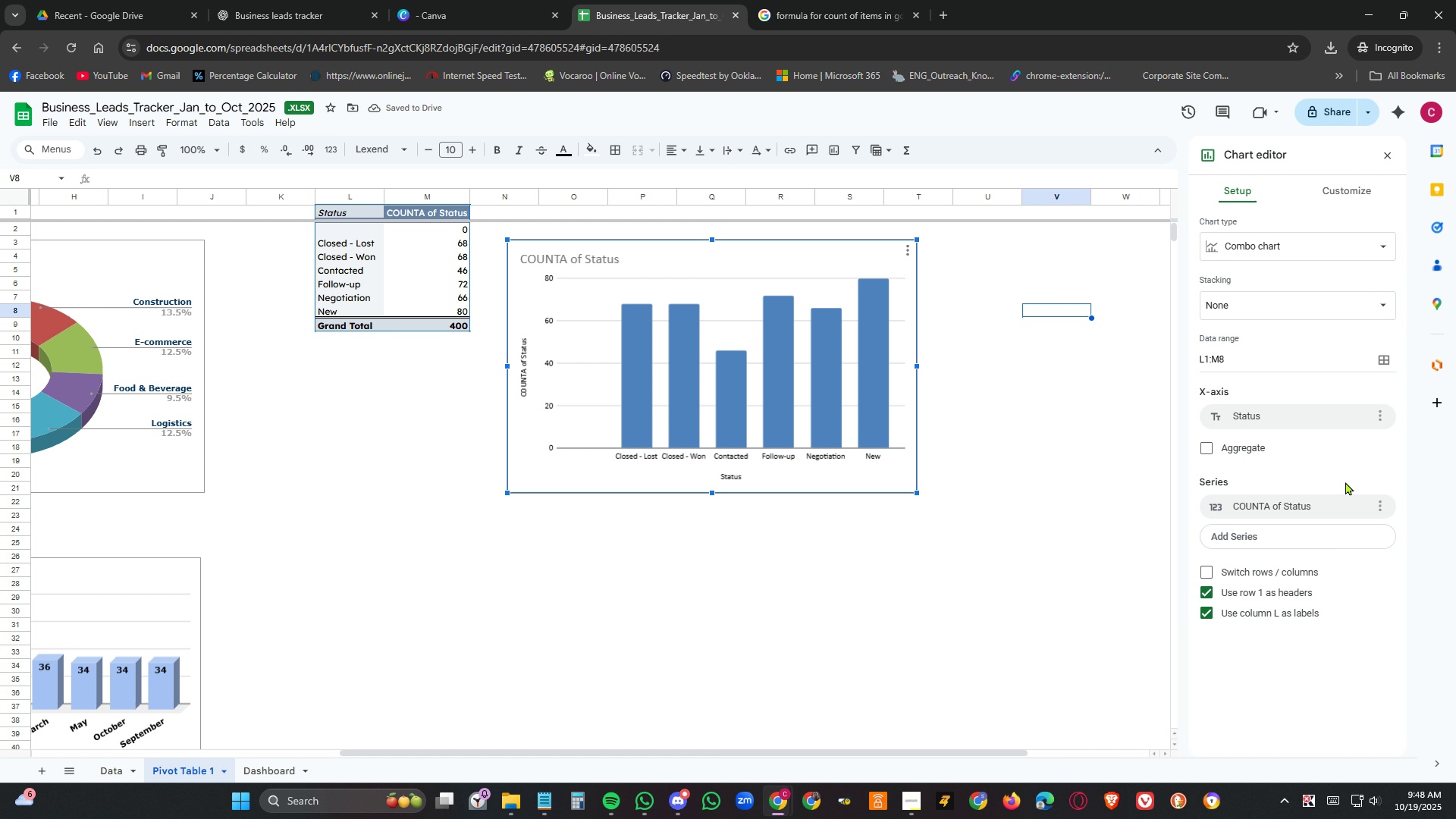 
left_click([1274, 252])
 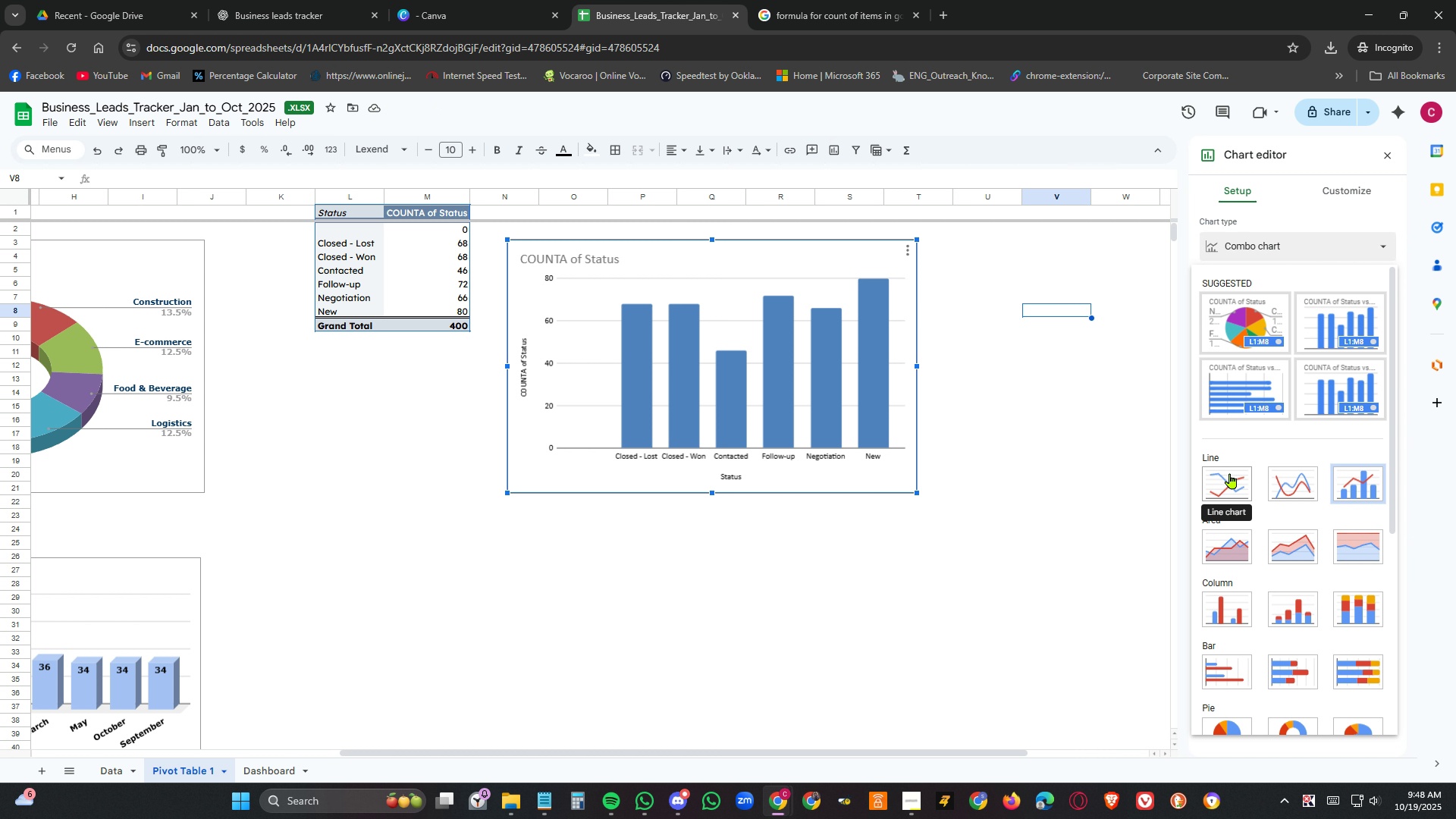 
left_click([1230, 473])
 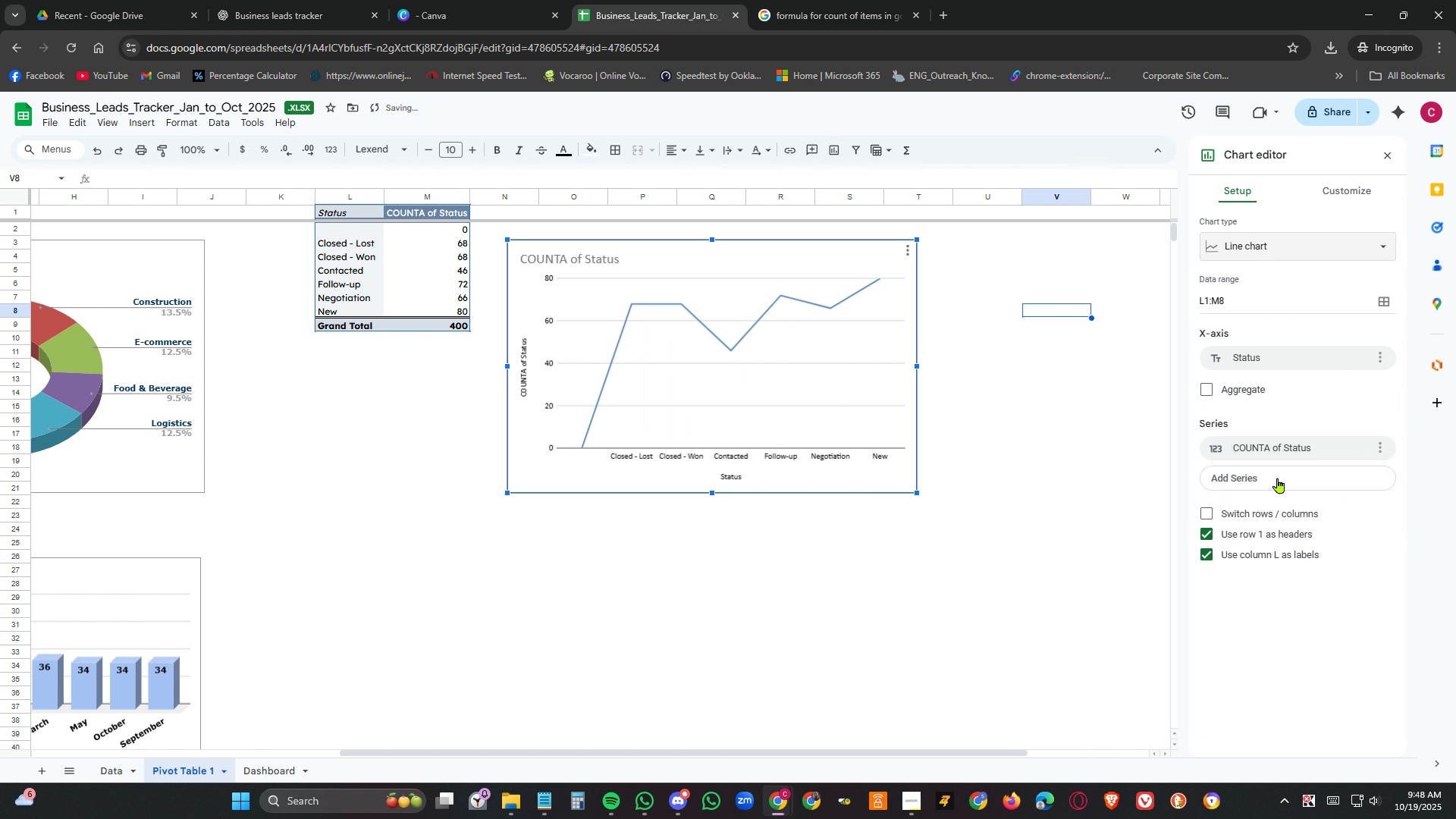 
mouse_move([1283, 463])
 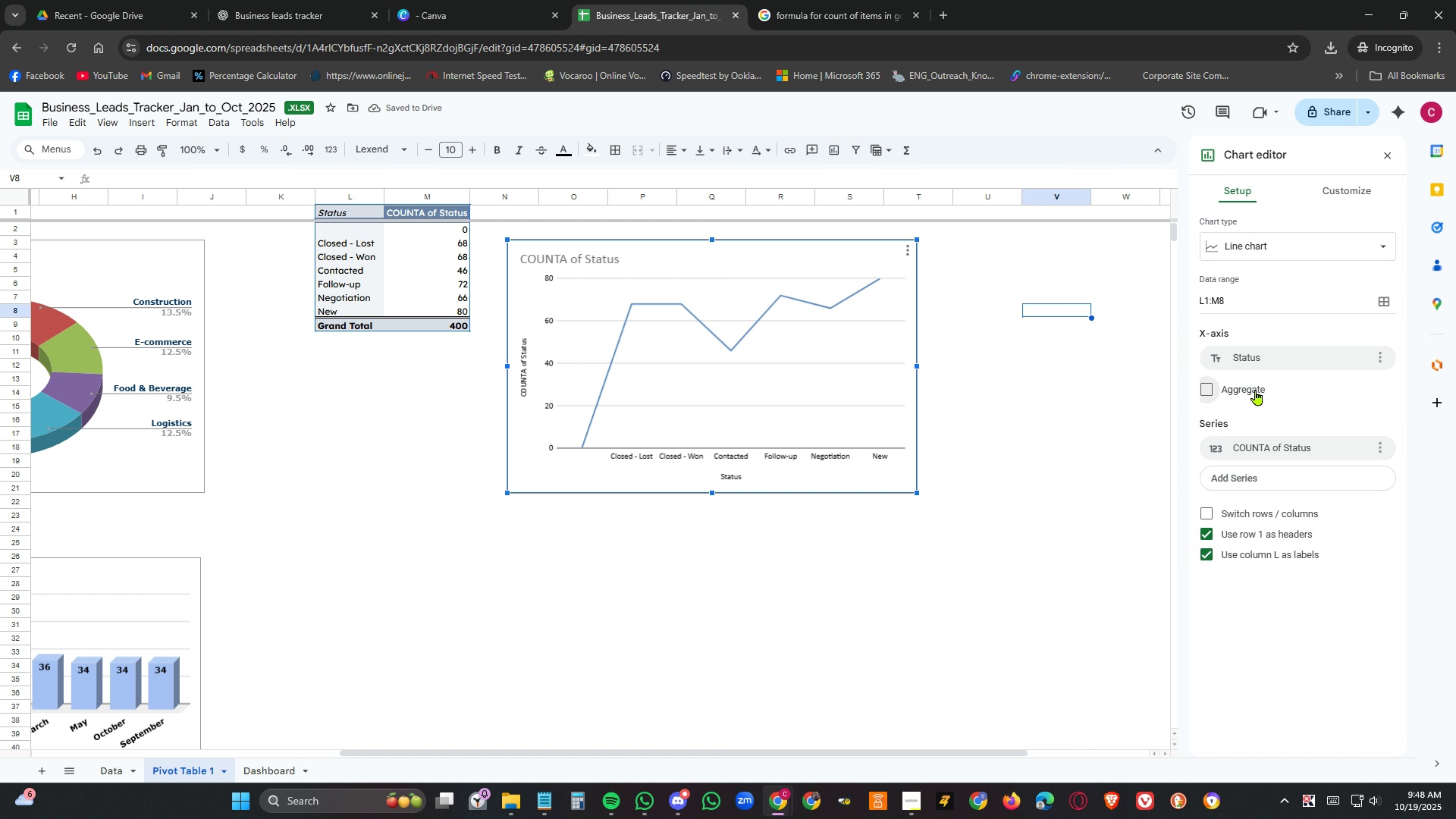 
left_click([1256, 390])
 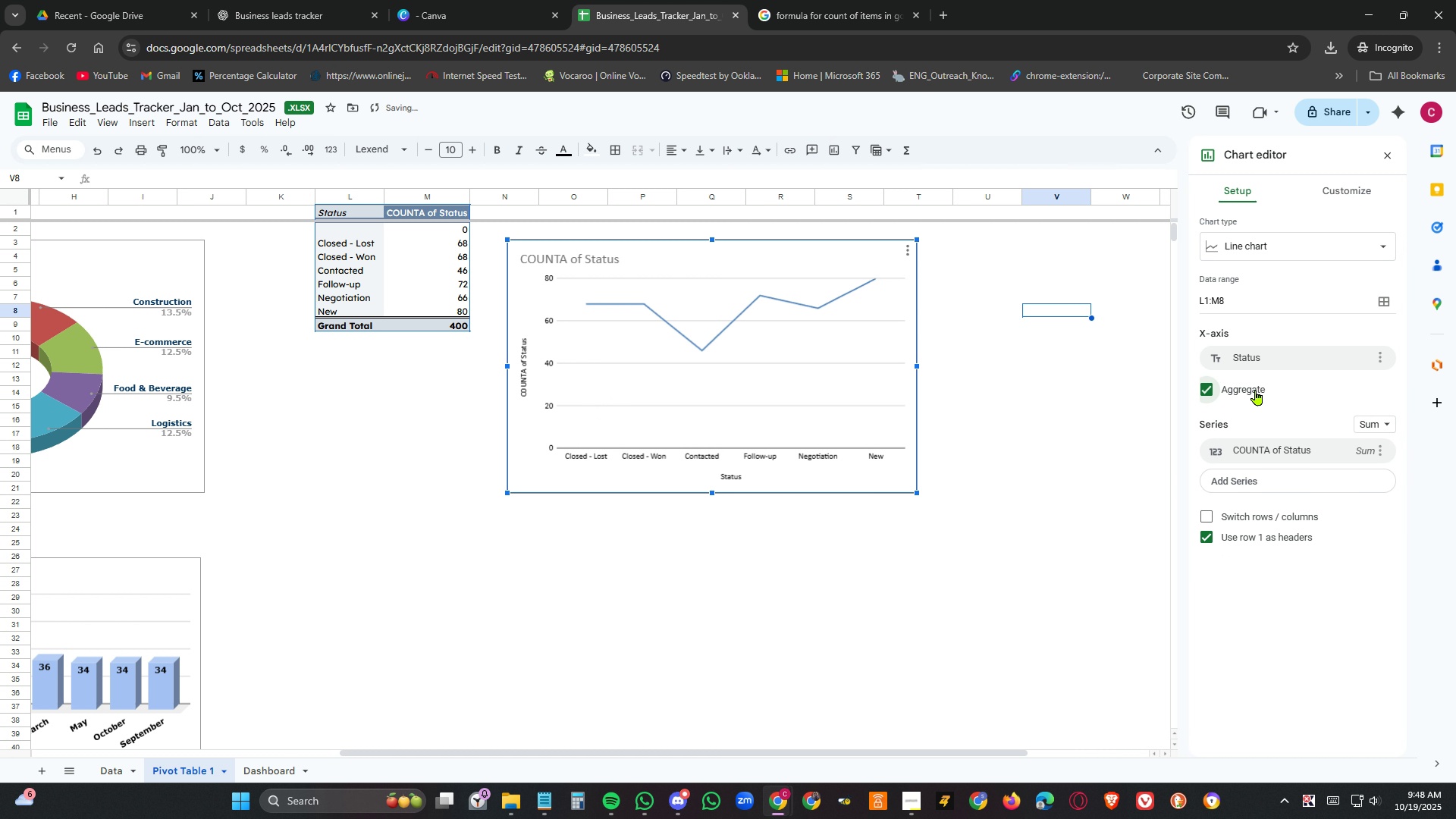 
left_click([1256, 390])
 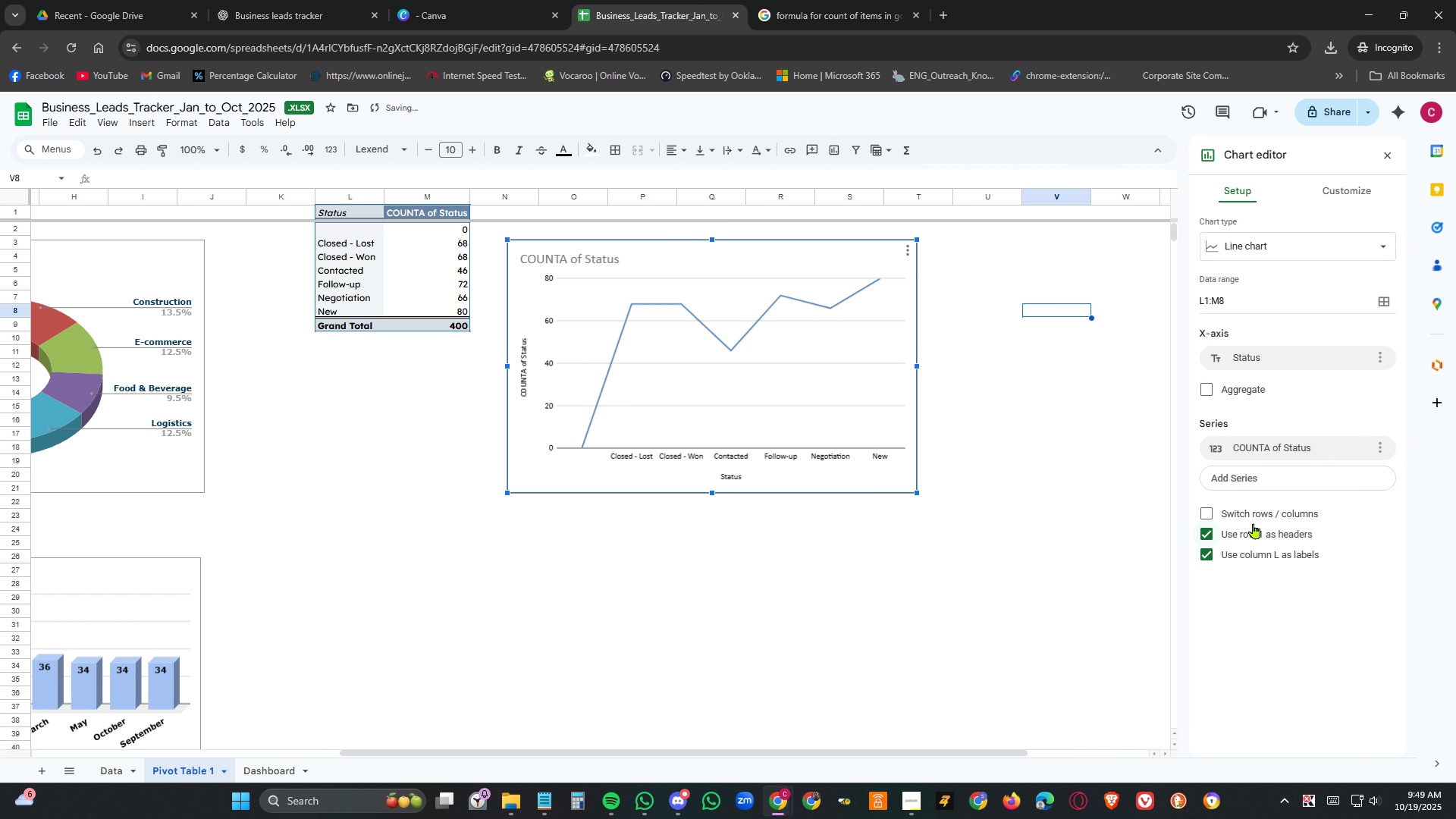 
left_click([1262, 516])
 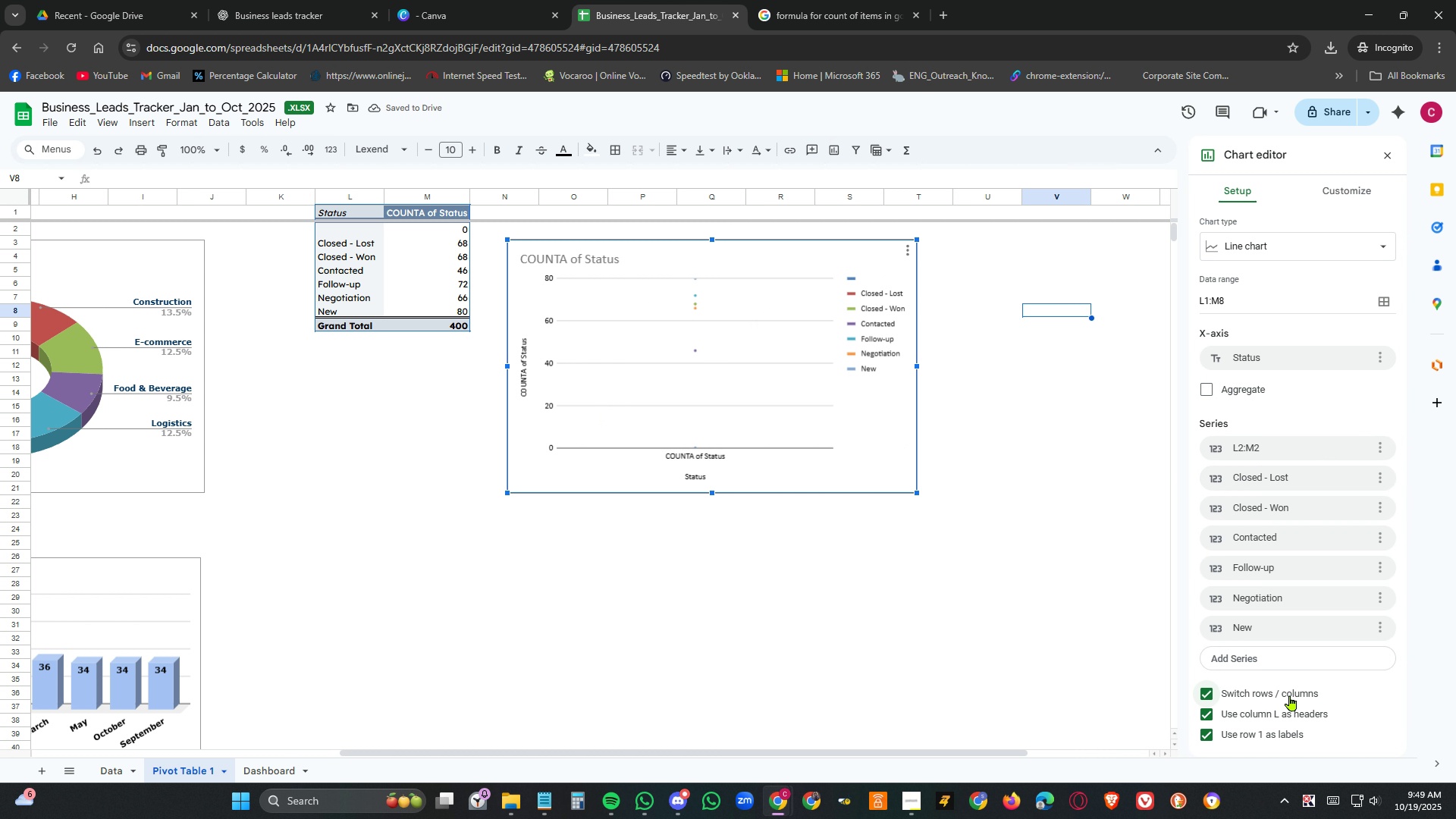 
left_click([1295, 692])
 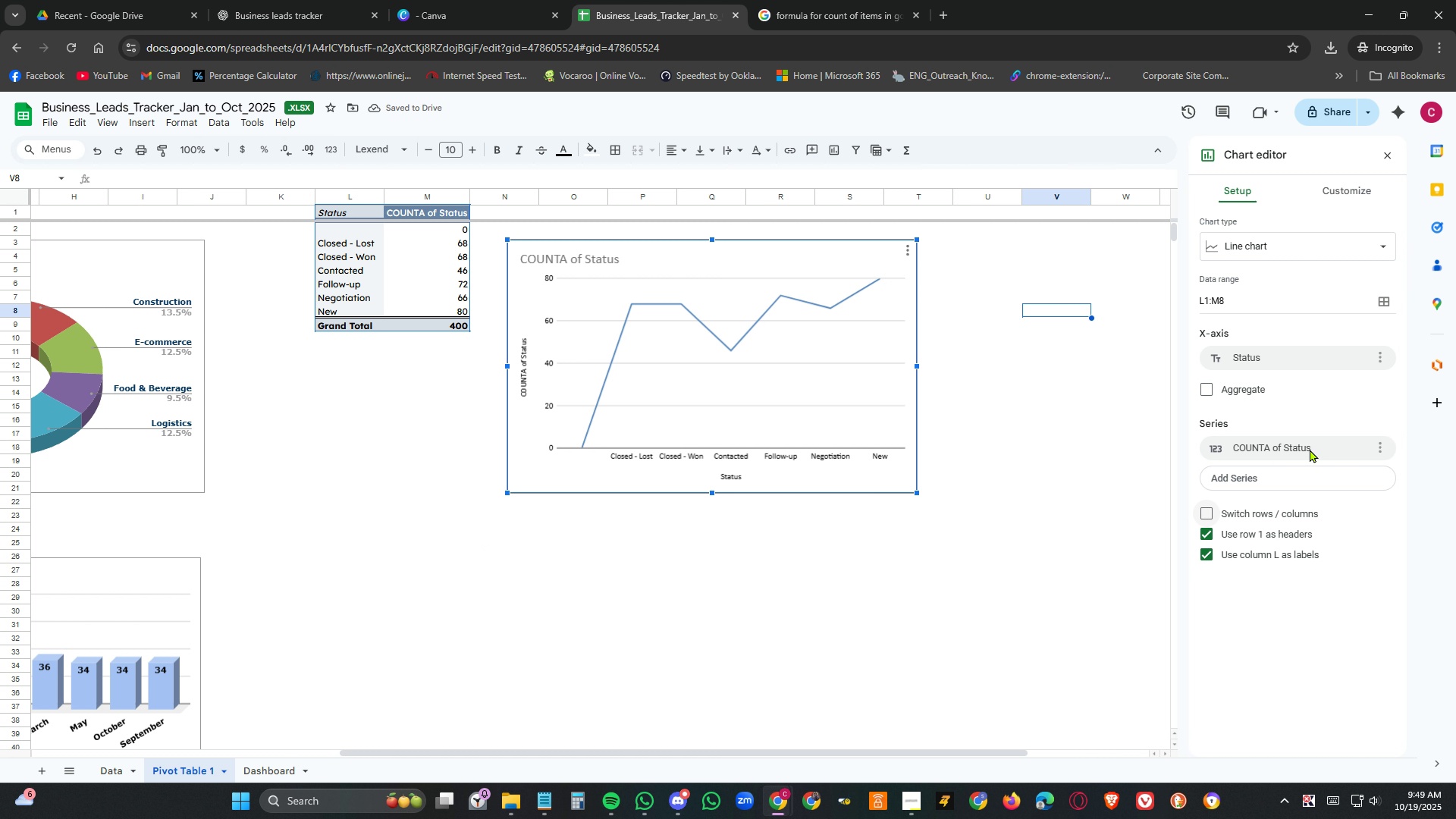 
left_click([1341, 192])
 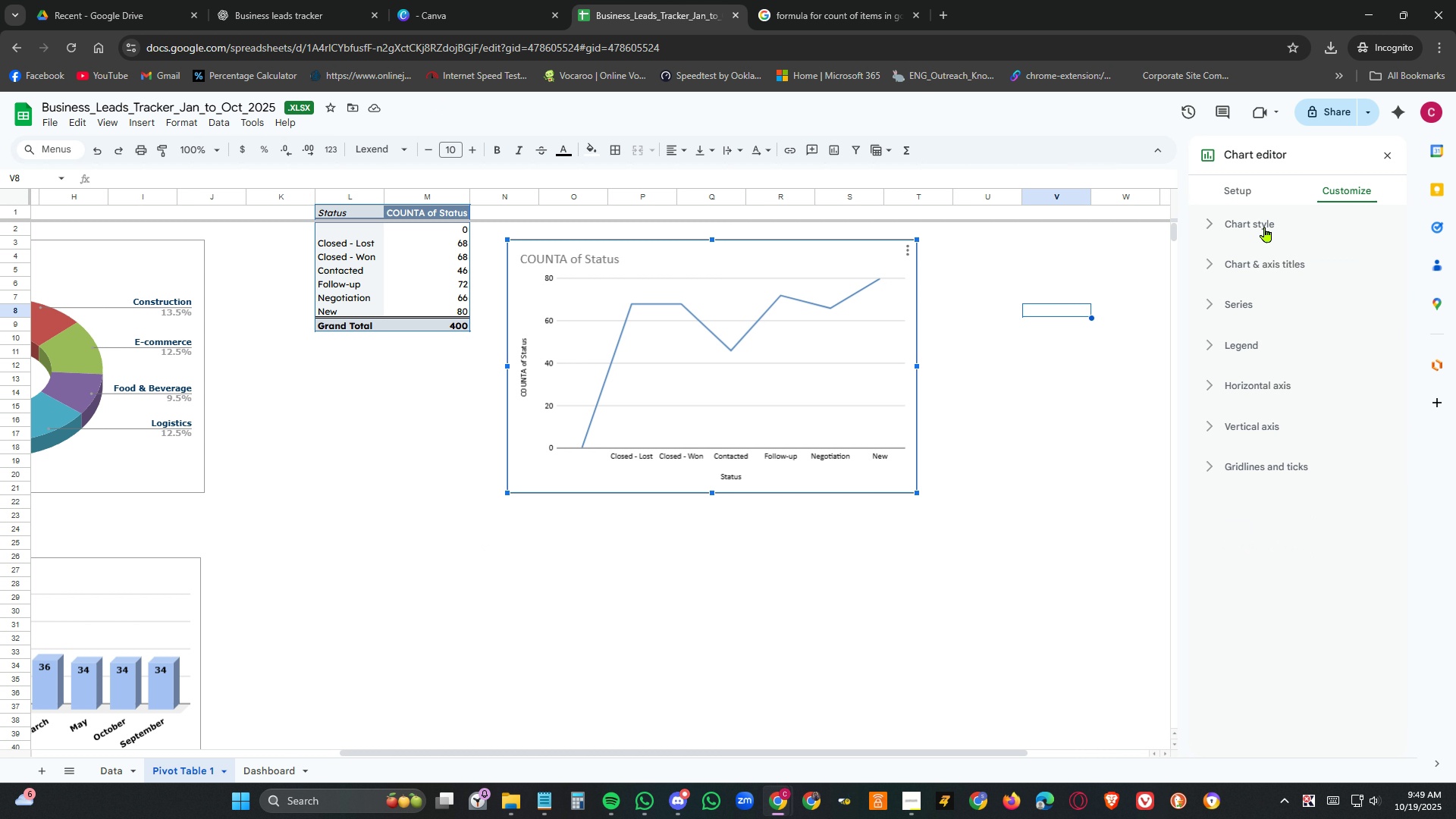 
left_click([1265, 227])
 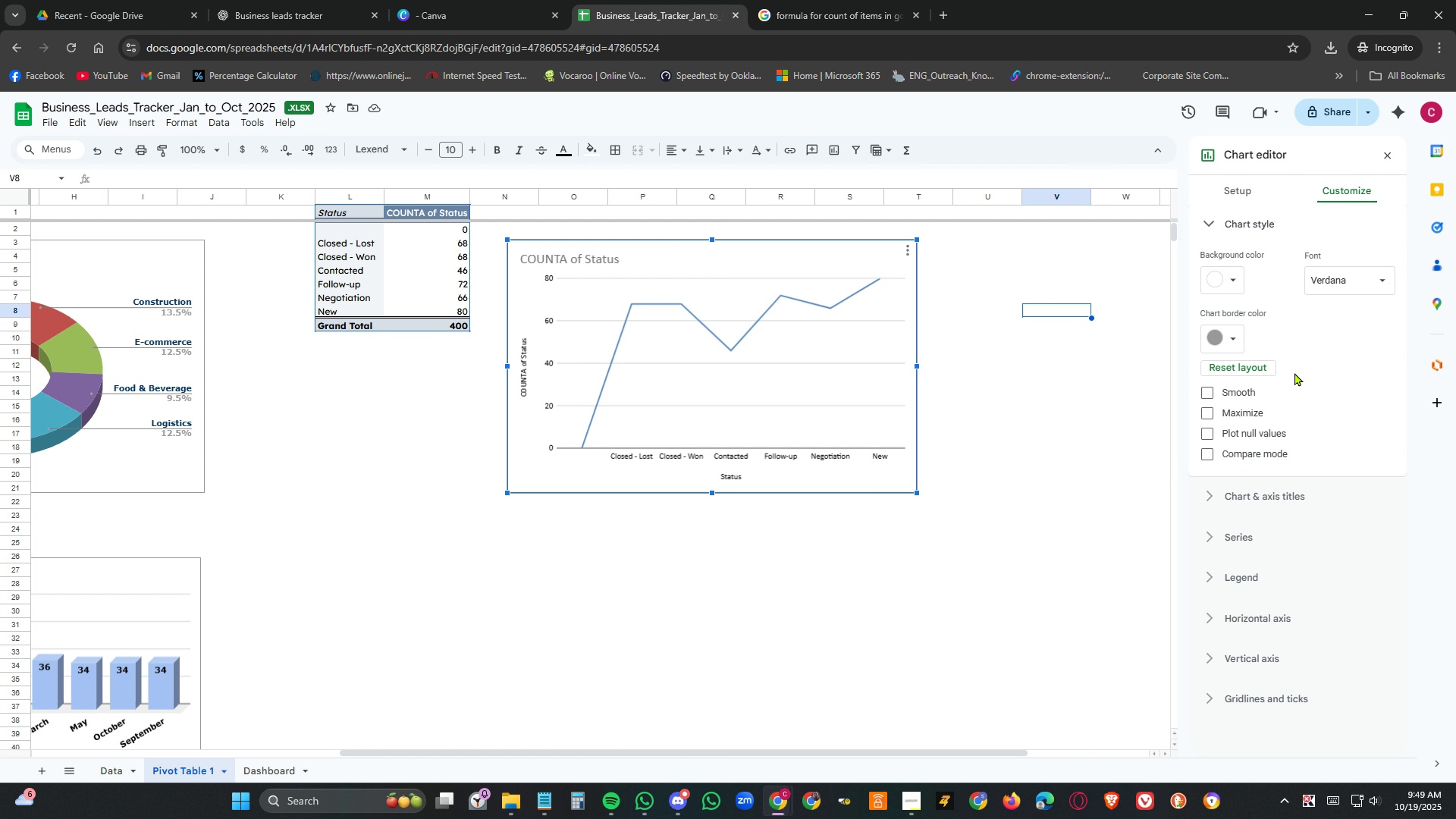 
left_click([1245, 394])
 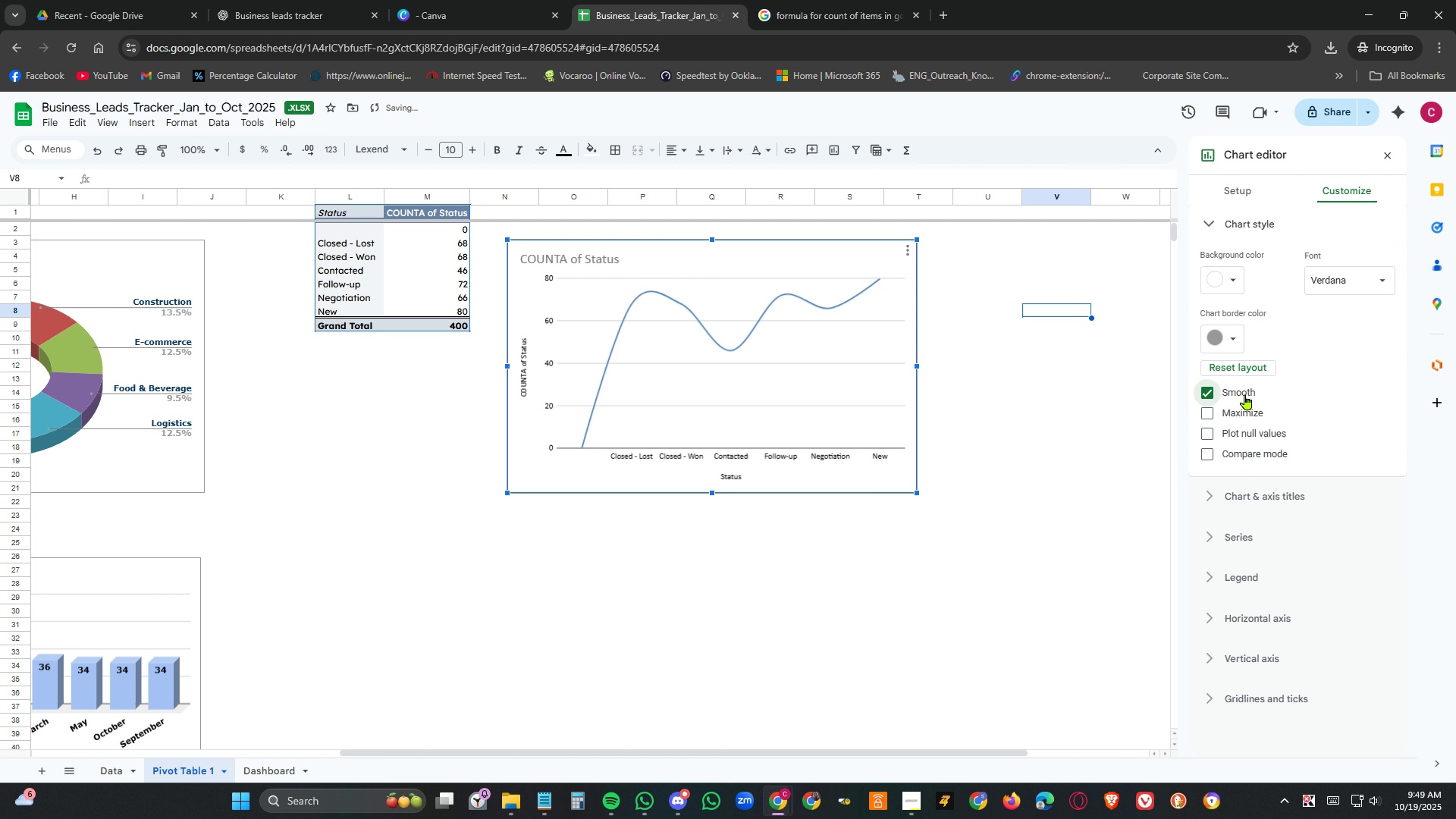 
left_click([1245, 394])
 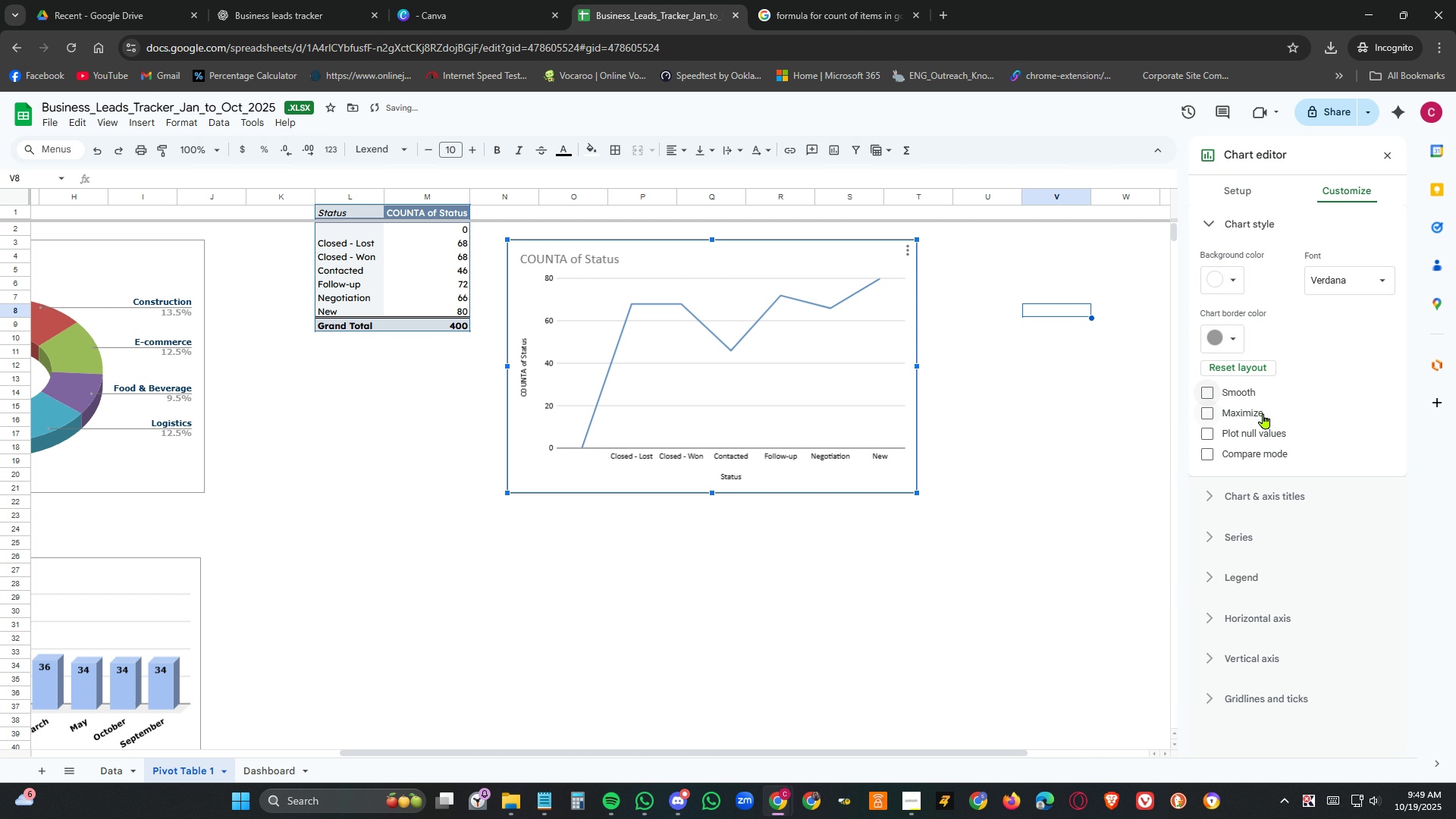 
left_click([1263, 411])
 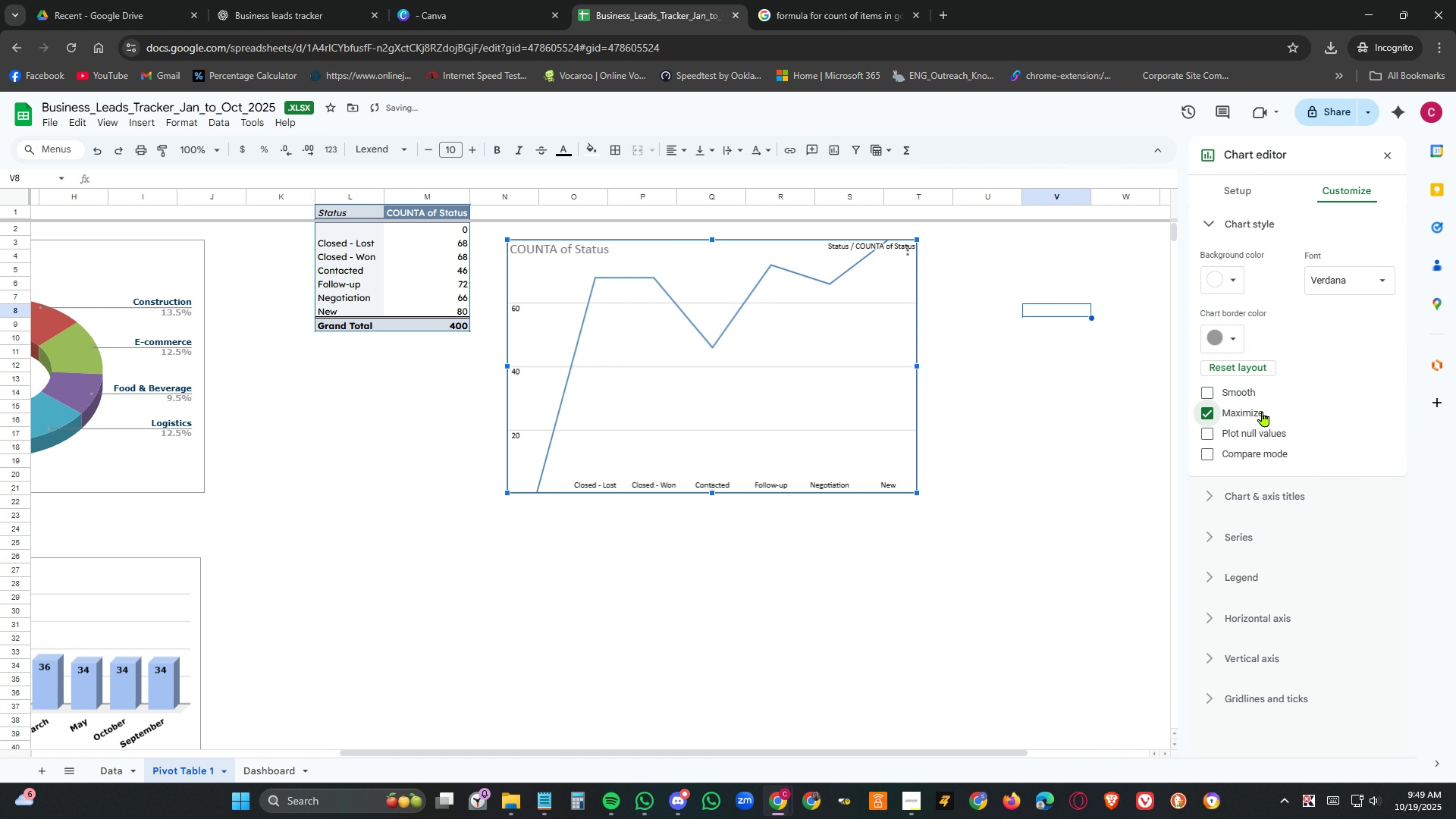 
left_click([1263, 411])
 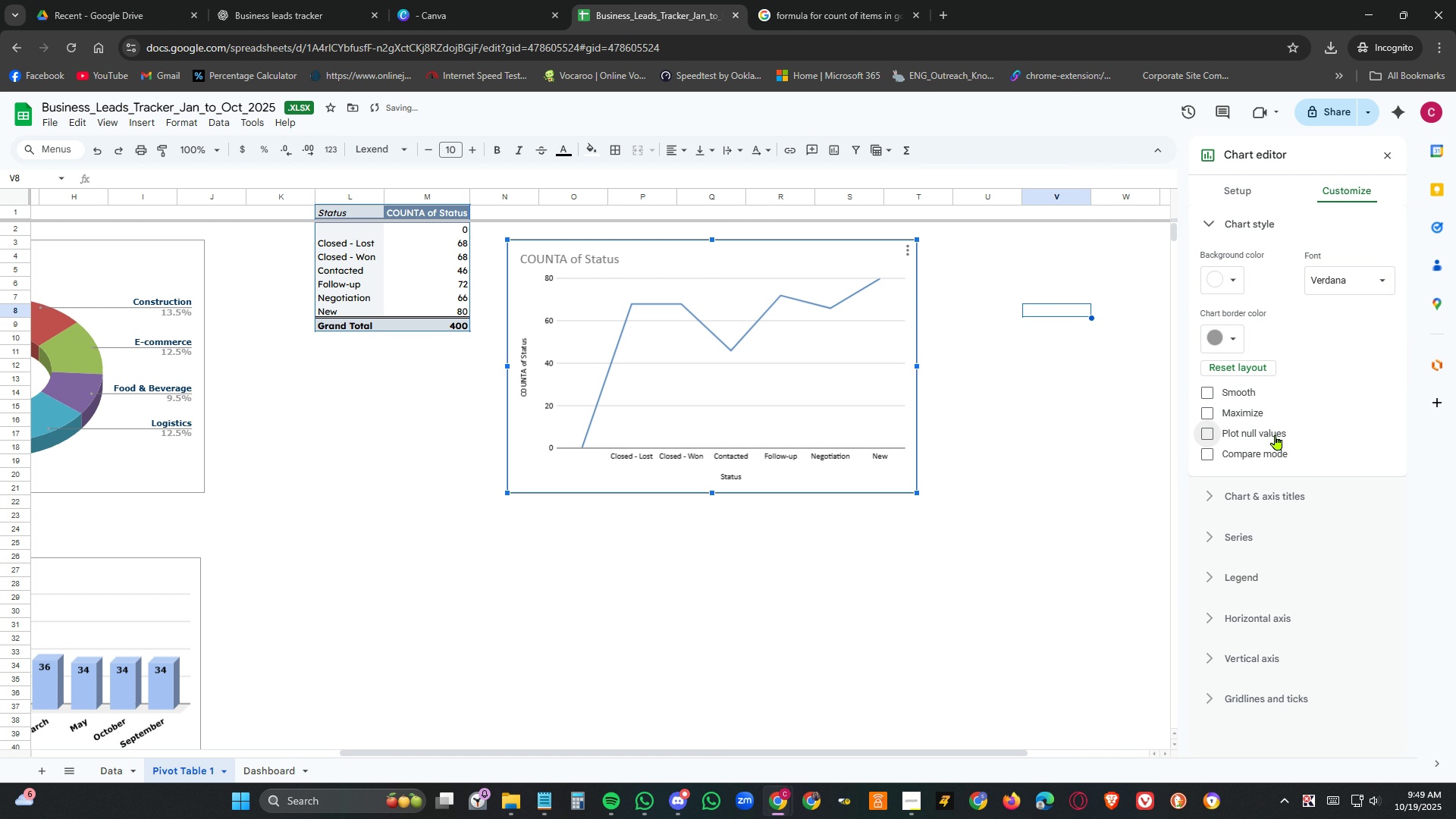 
left_click([1276, 435])
 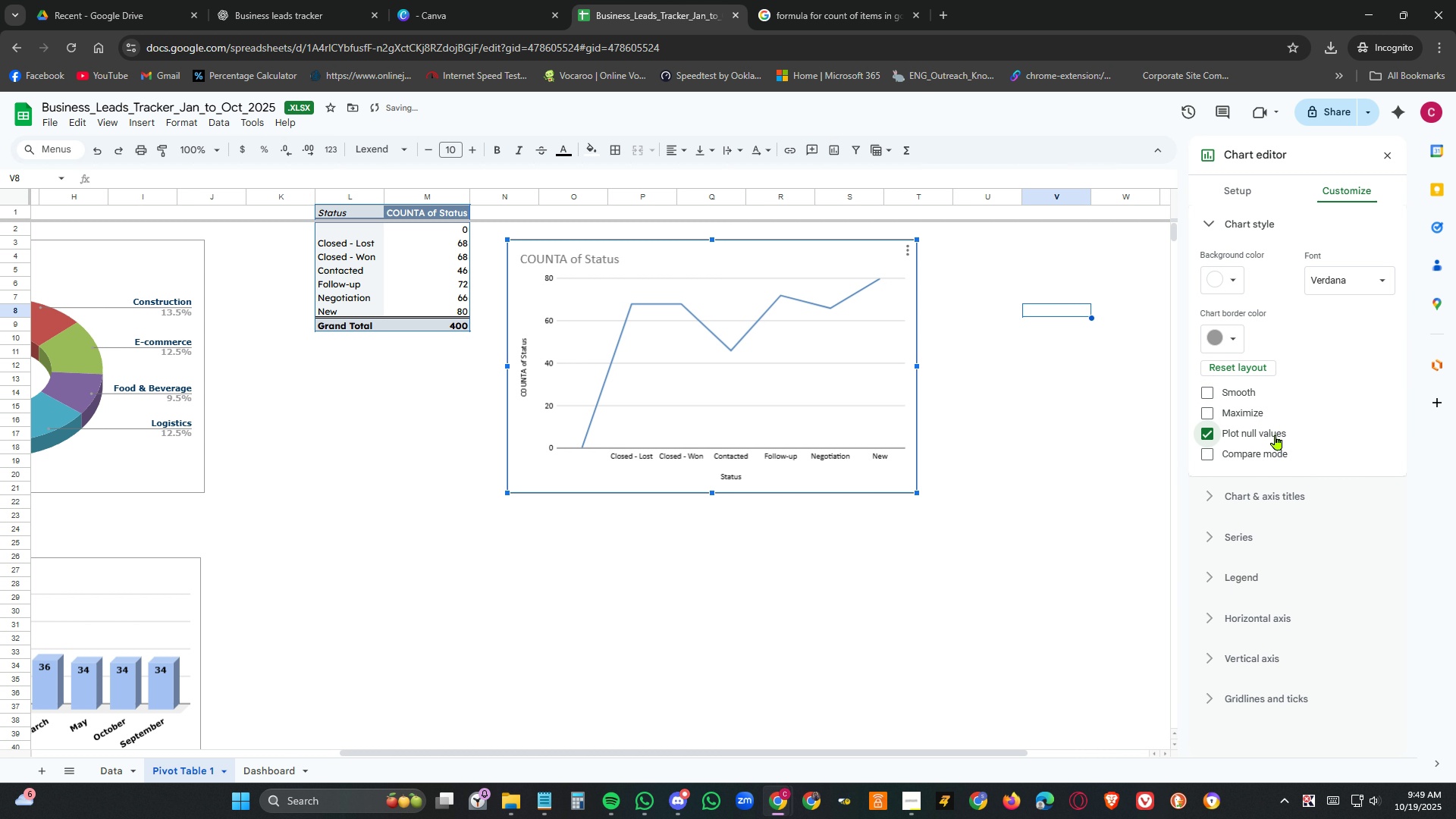 
left_click([1276, 435])
 